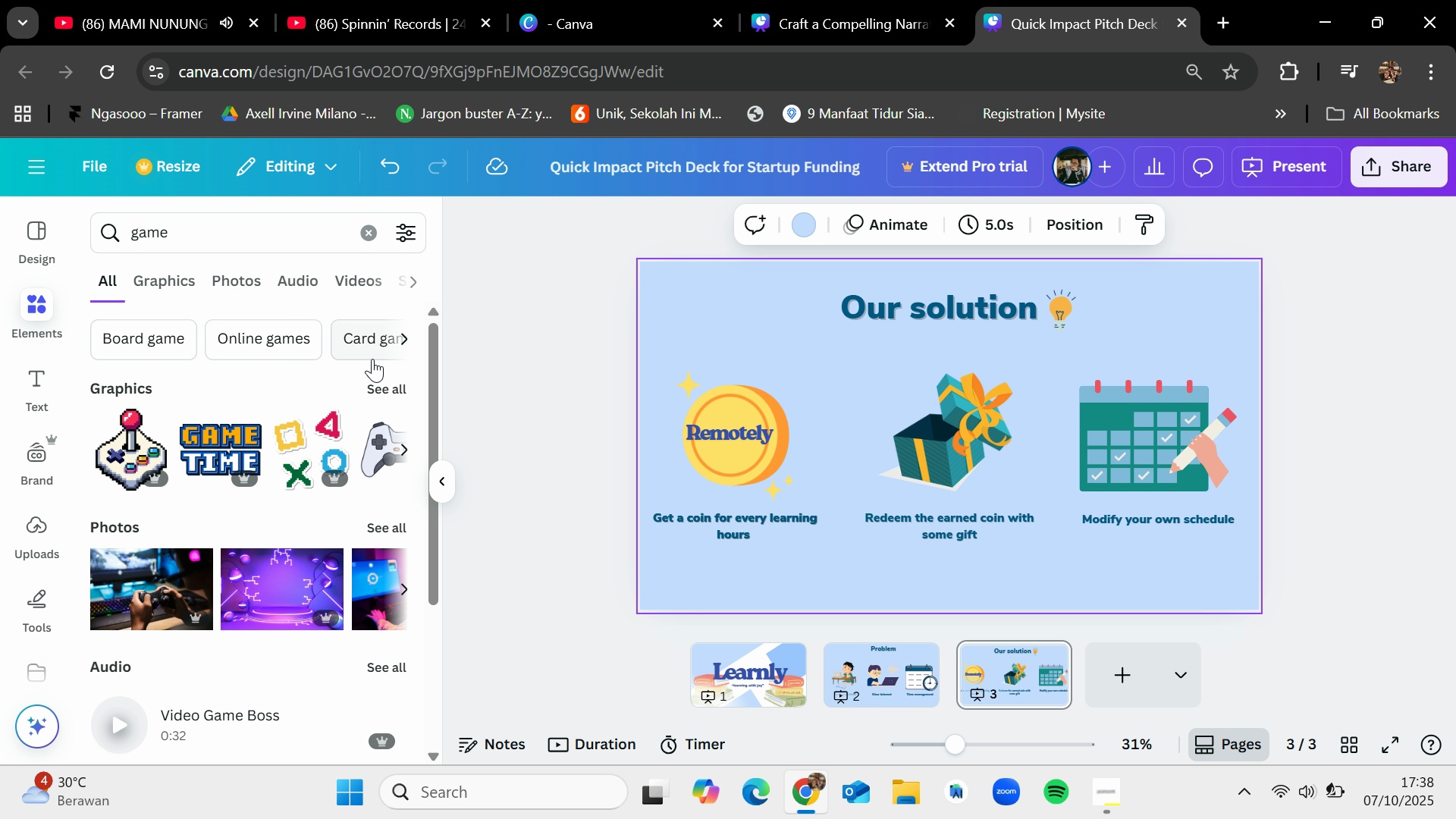 
left_click([382, 384])
 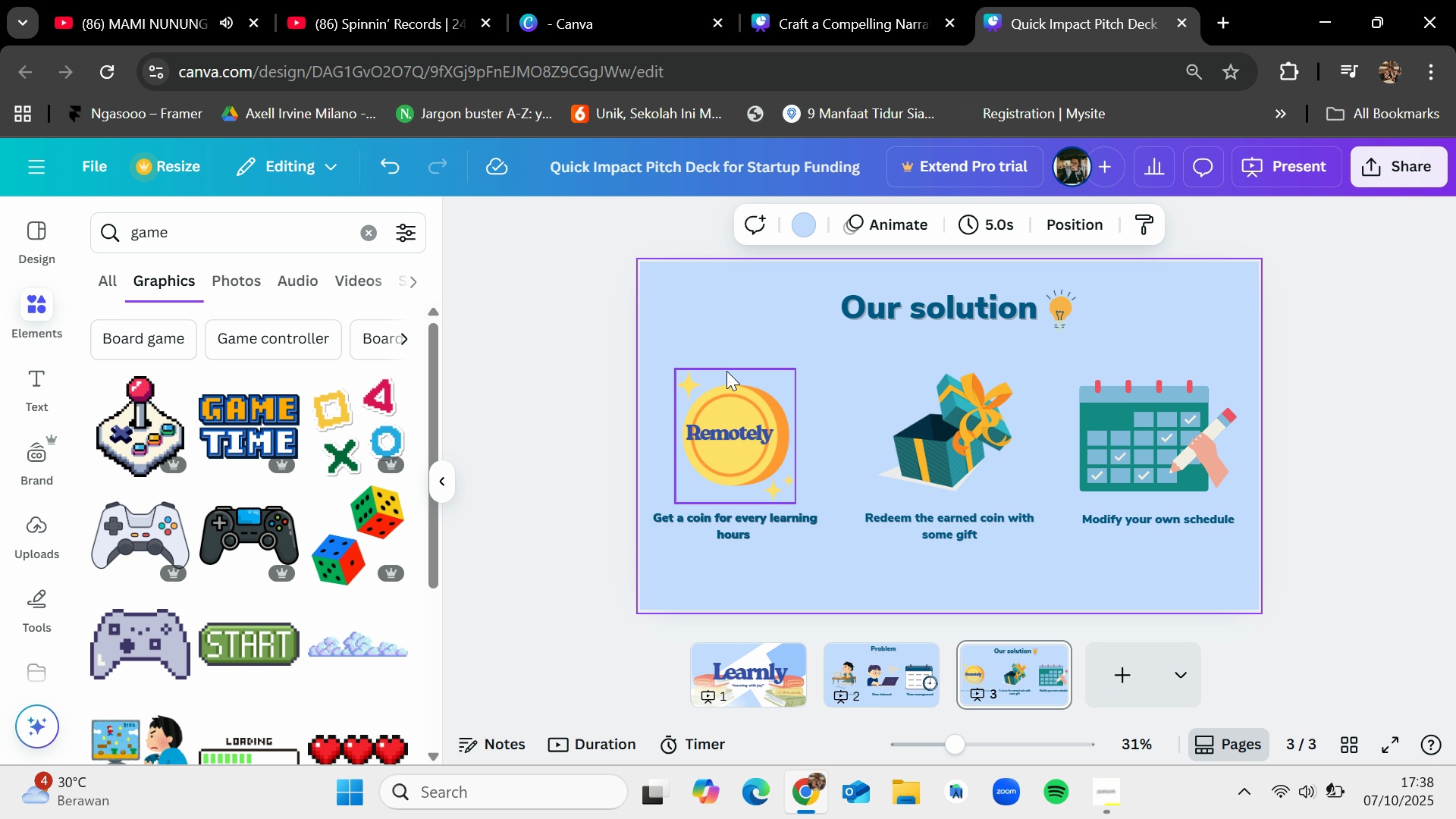 
left_click_drag(start_coordinate=[714, 342], to_coordinate=[776, 474])
 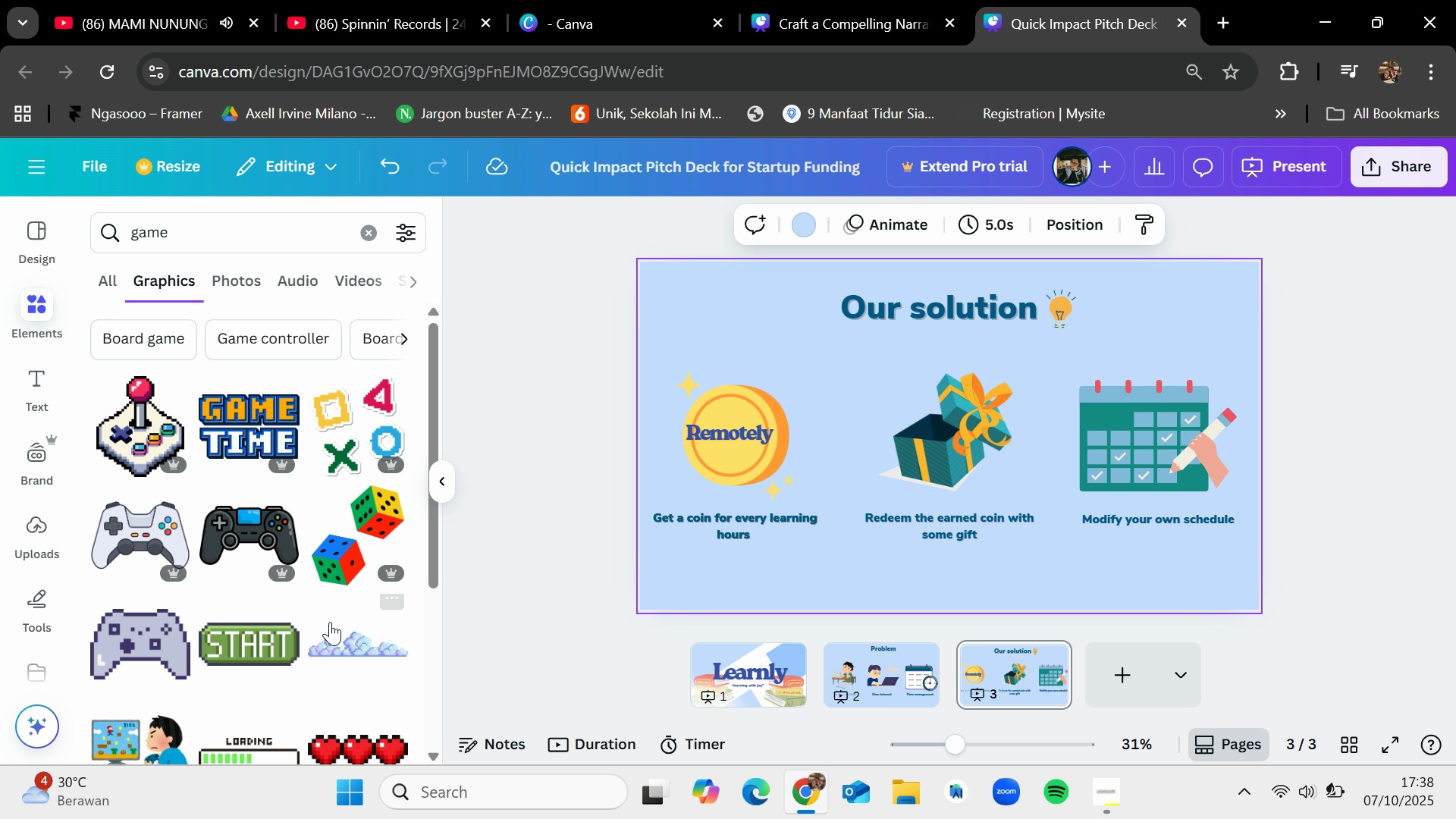 
scroll: coordinate [332, 623], scroll_direction: down, amount: 4.0
 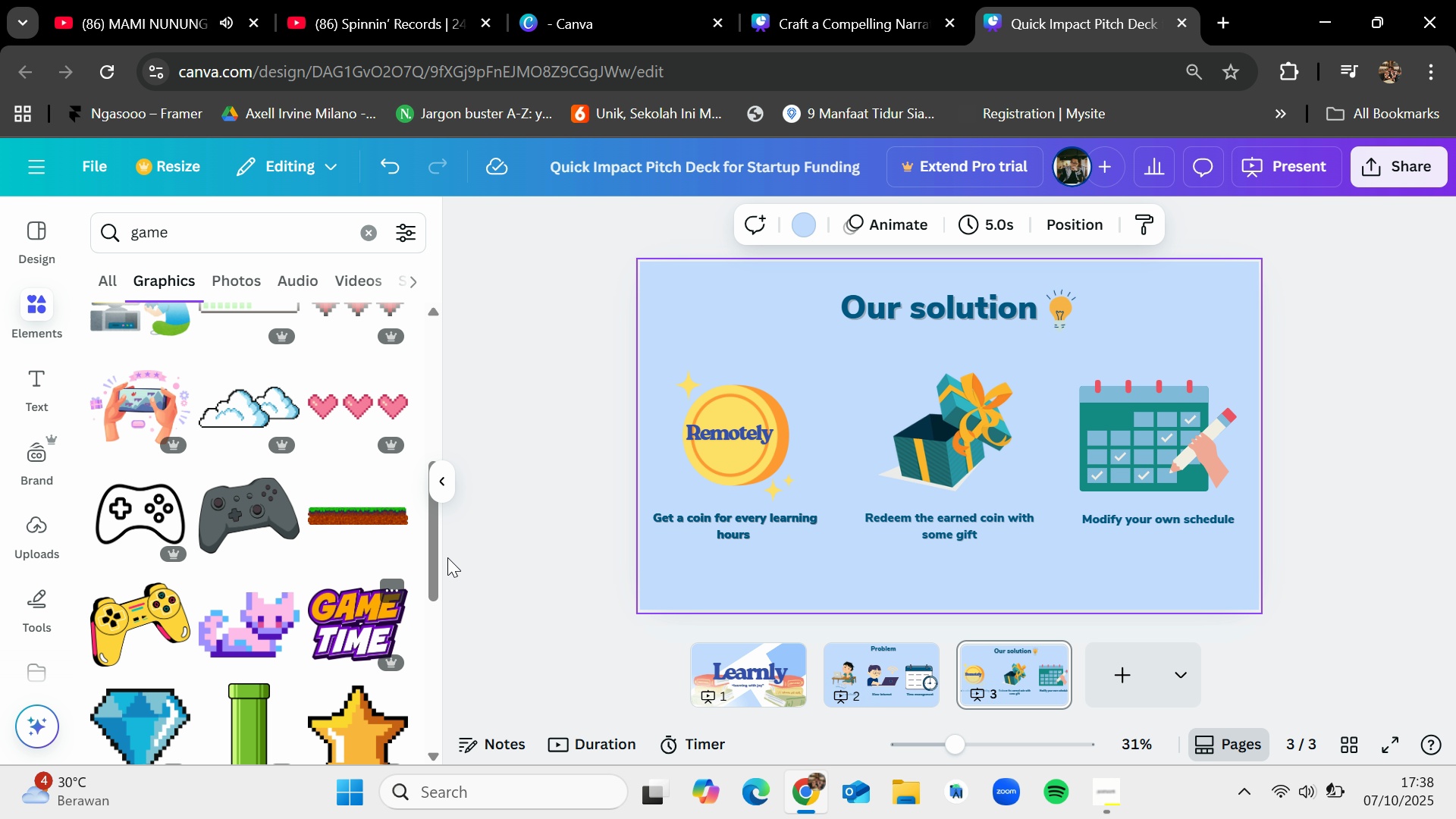 
left_click([739, 416])
 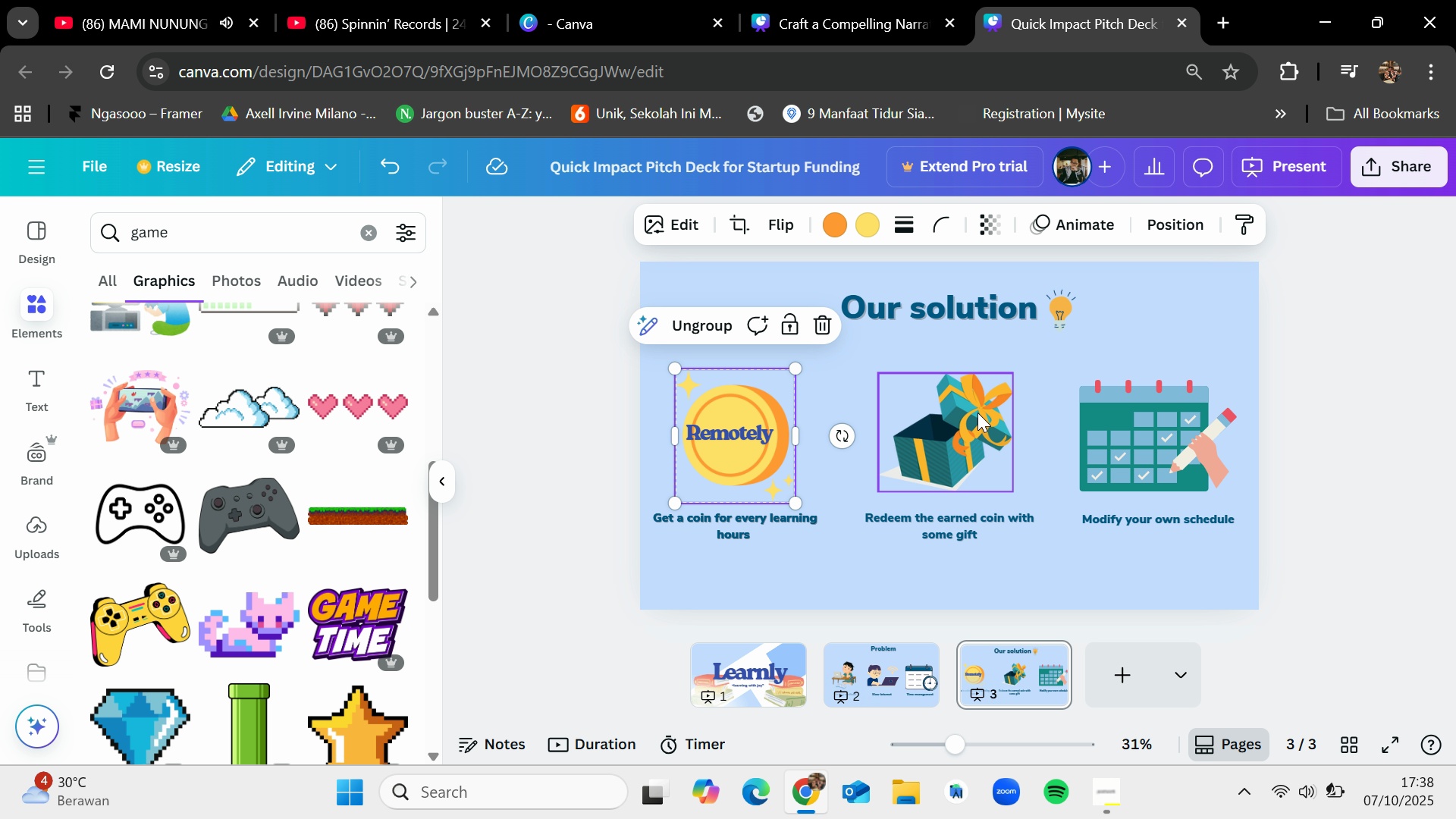 
wait(5.01)
 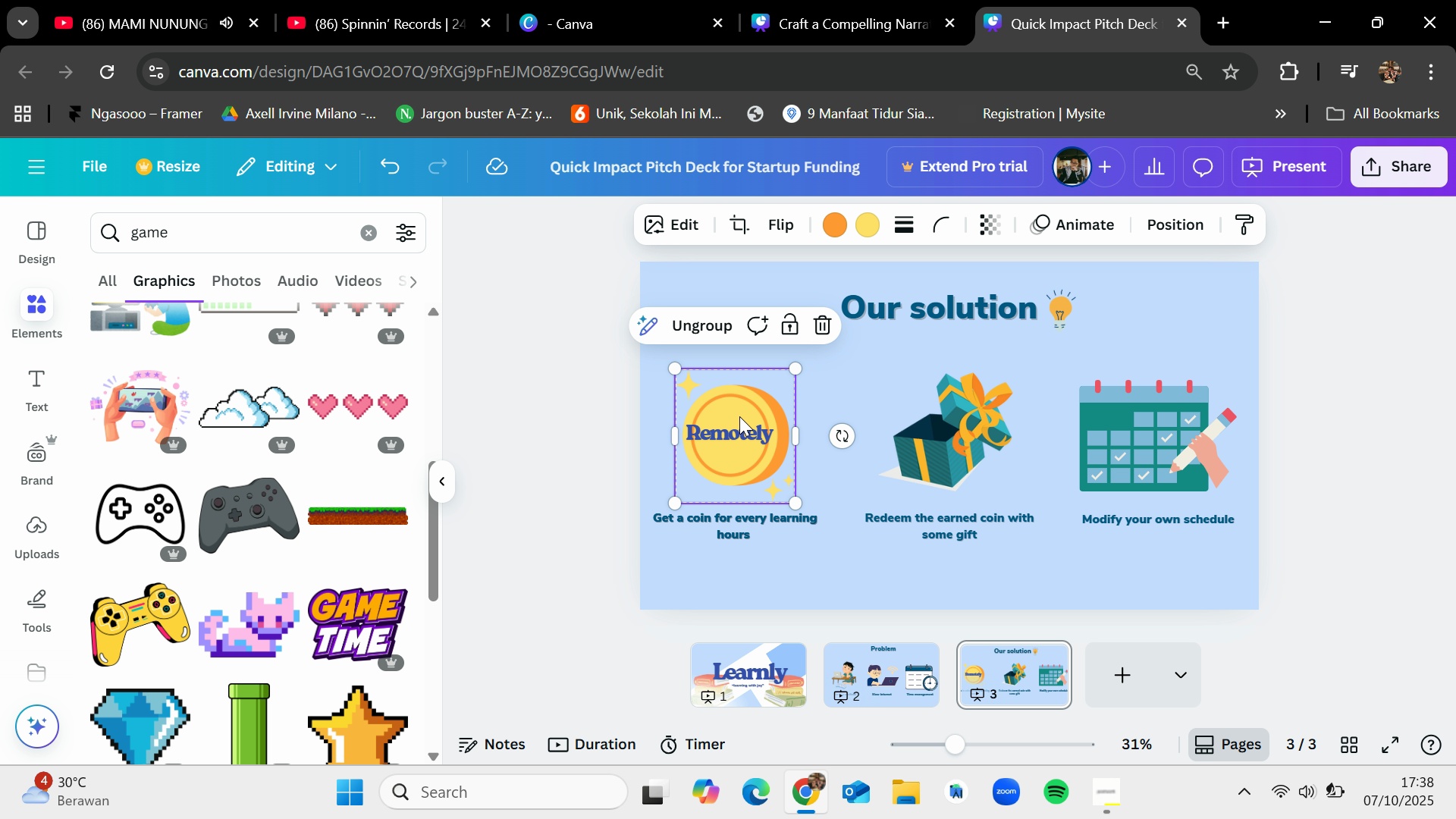 
left_click([974, 412])
 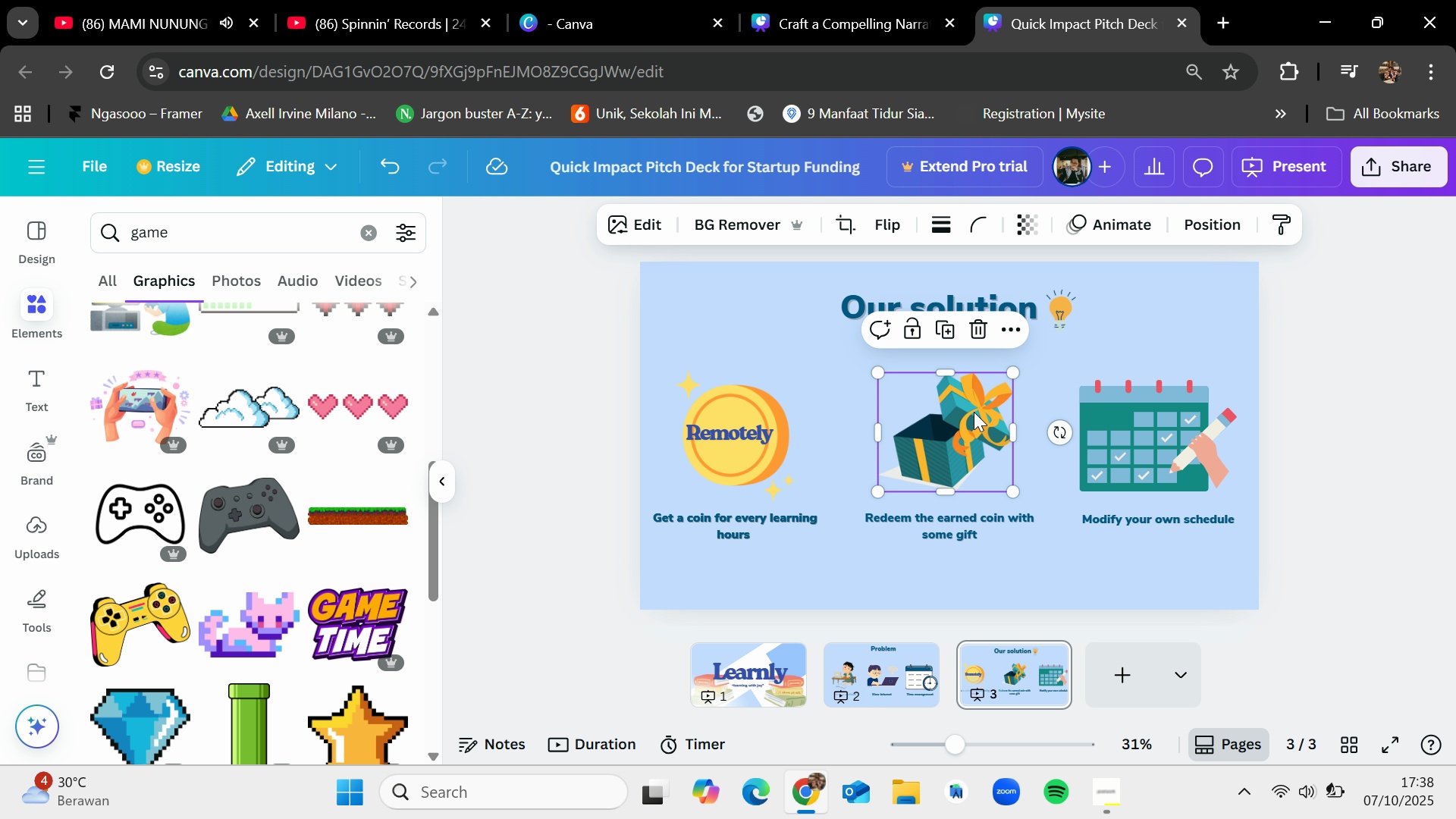 
key(Backspace)
 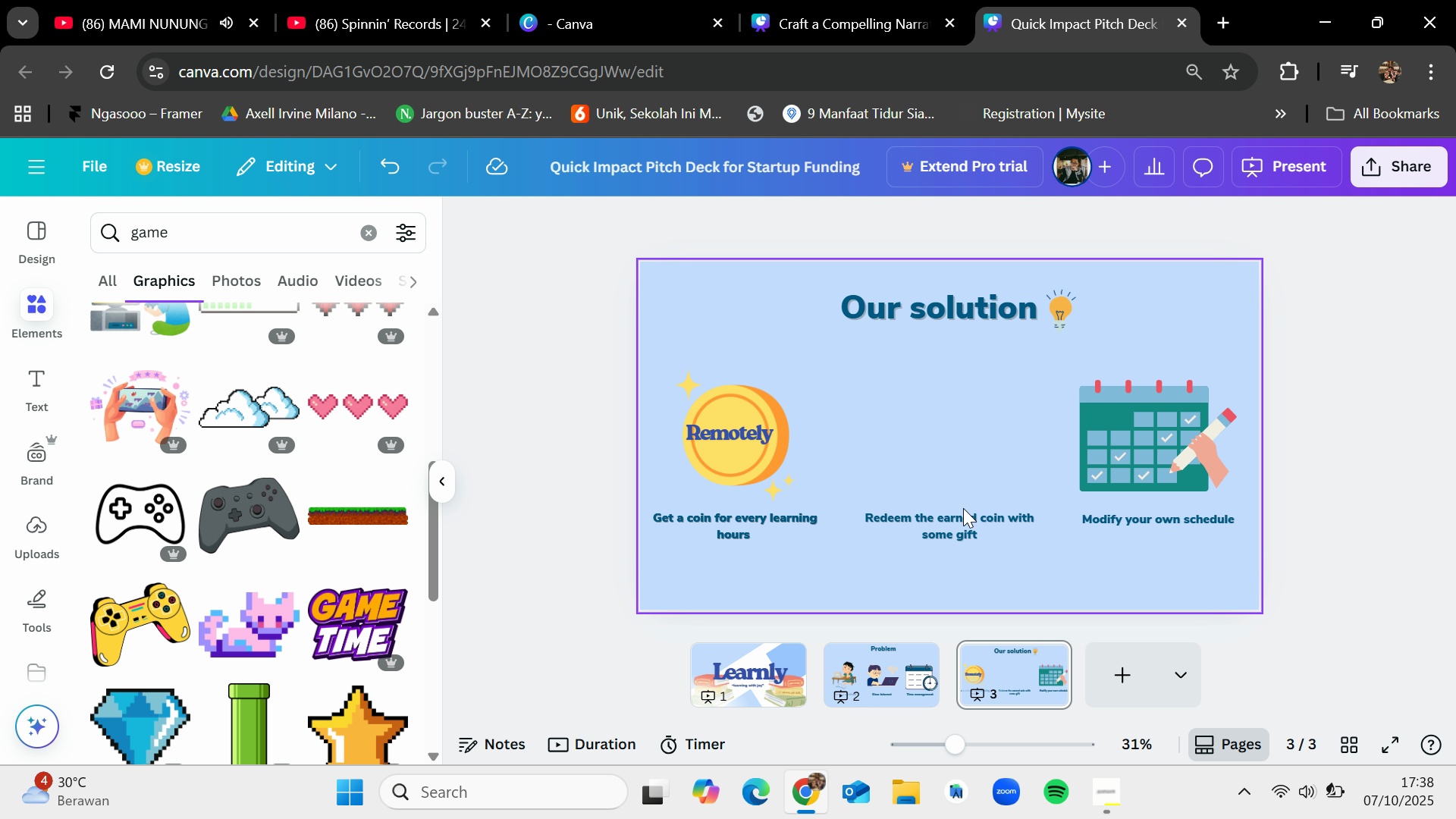 
left_click([967, 519])
 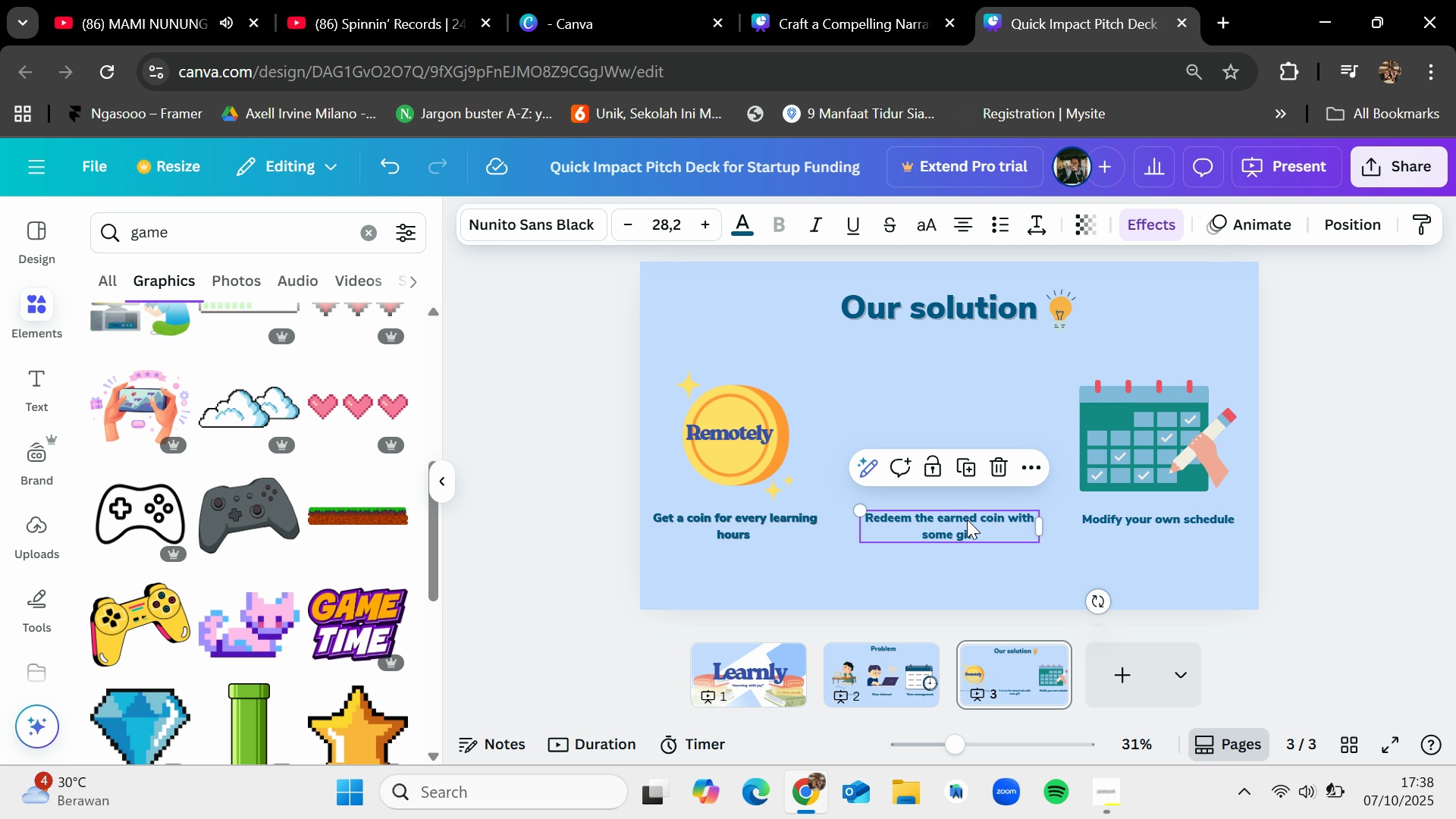 
key(Backspace)
 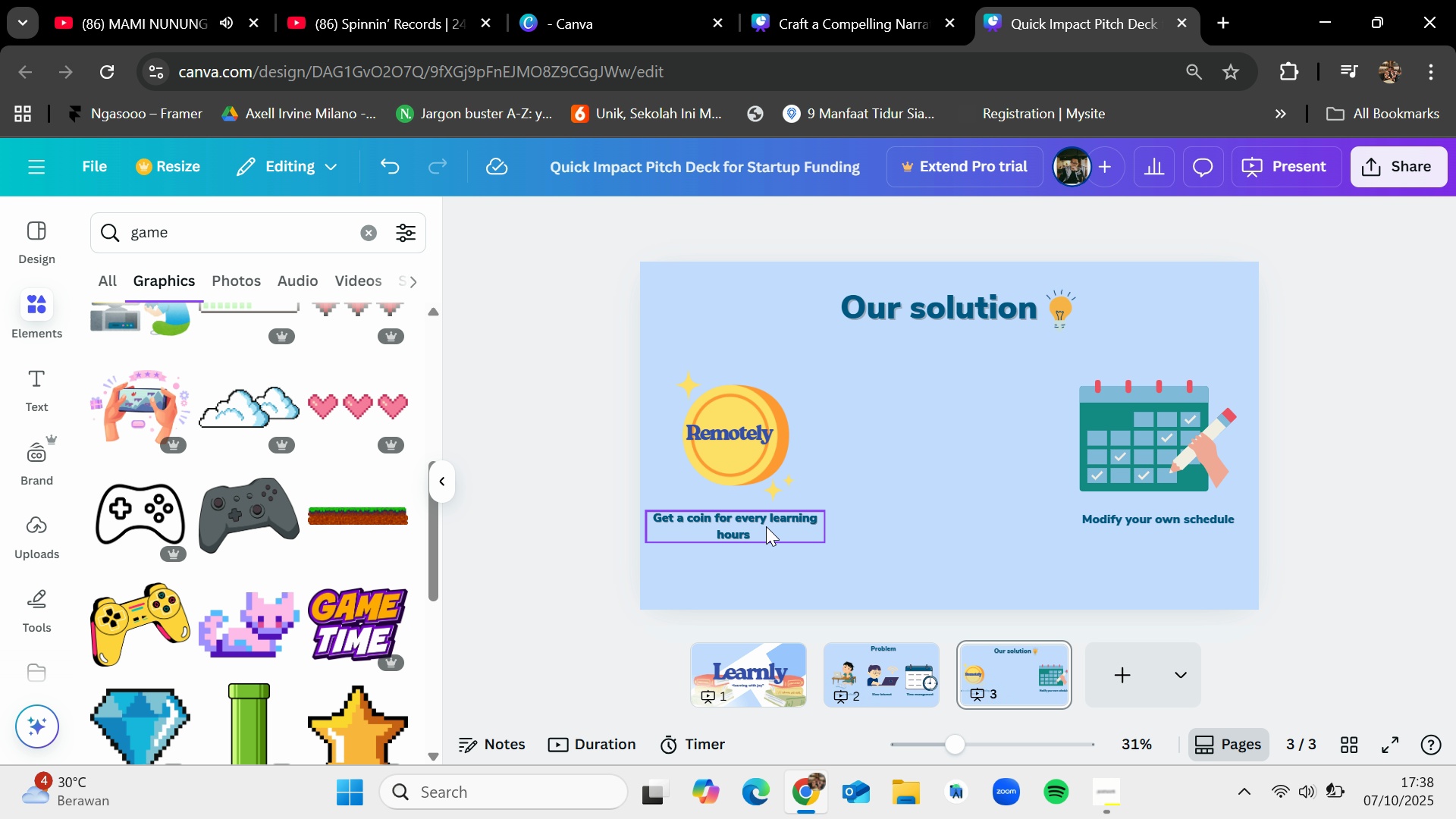 
double_click([766, 526])
 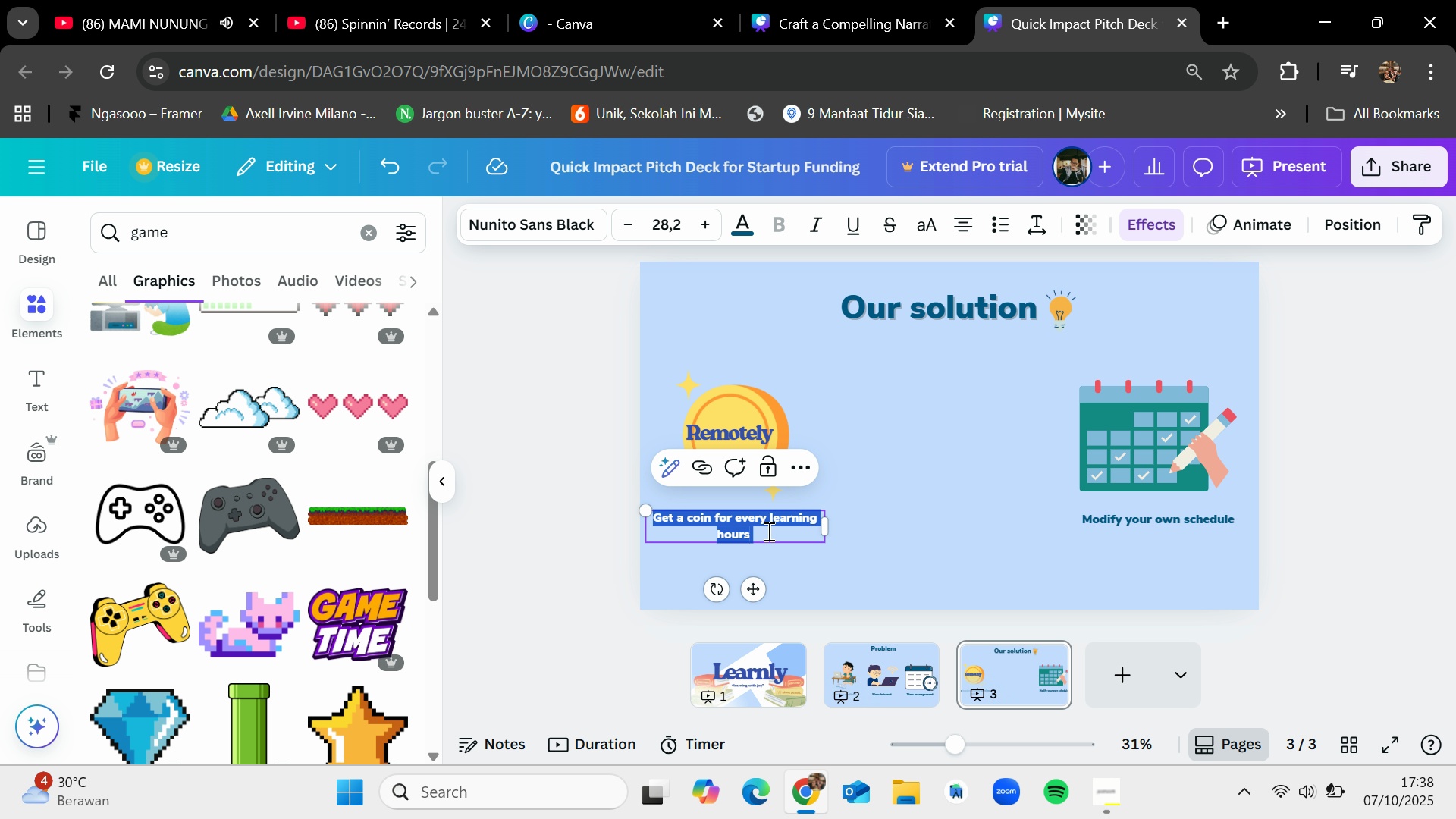 
left_click([767, 532])
 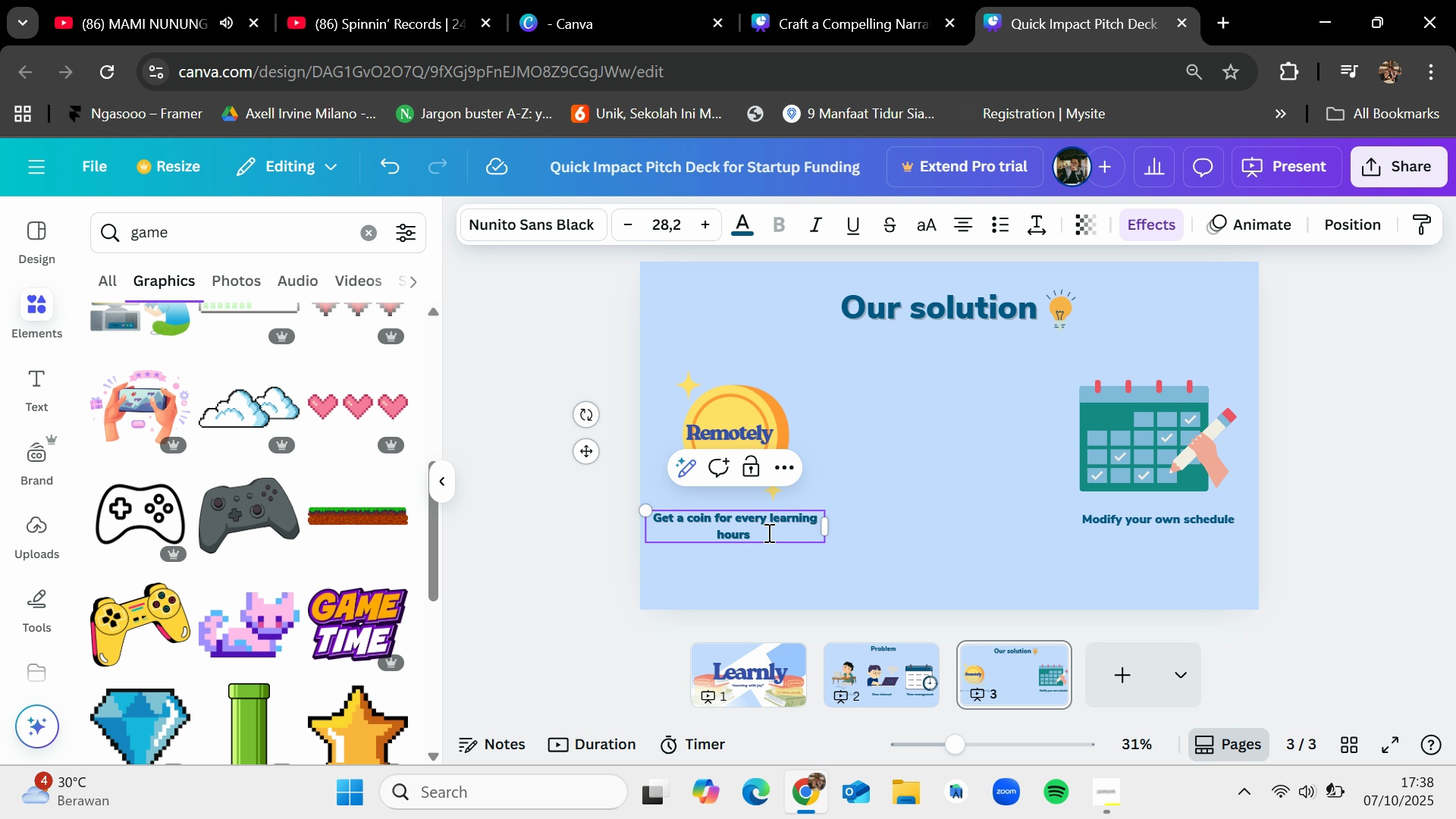 
type(and )
 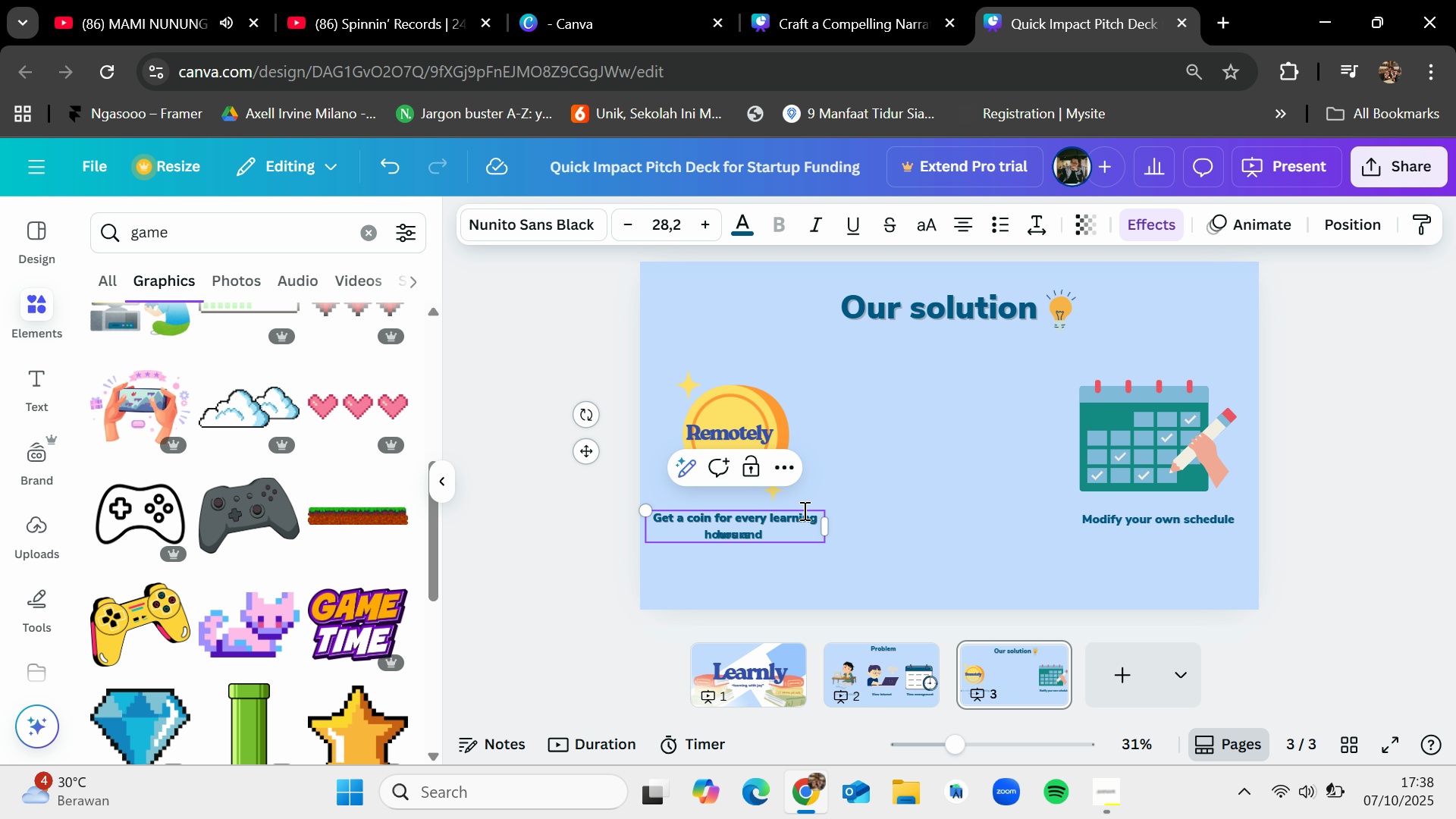 
left_click_drag(start_coordinate=[827, 530], to_coordinate=[874, 526])
 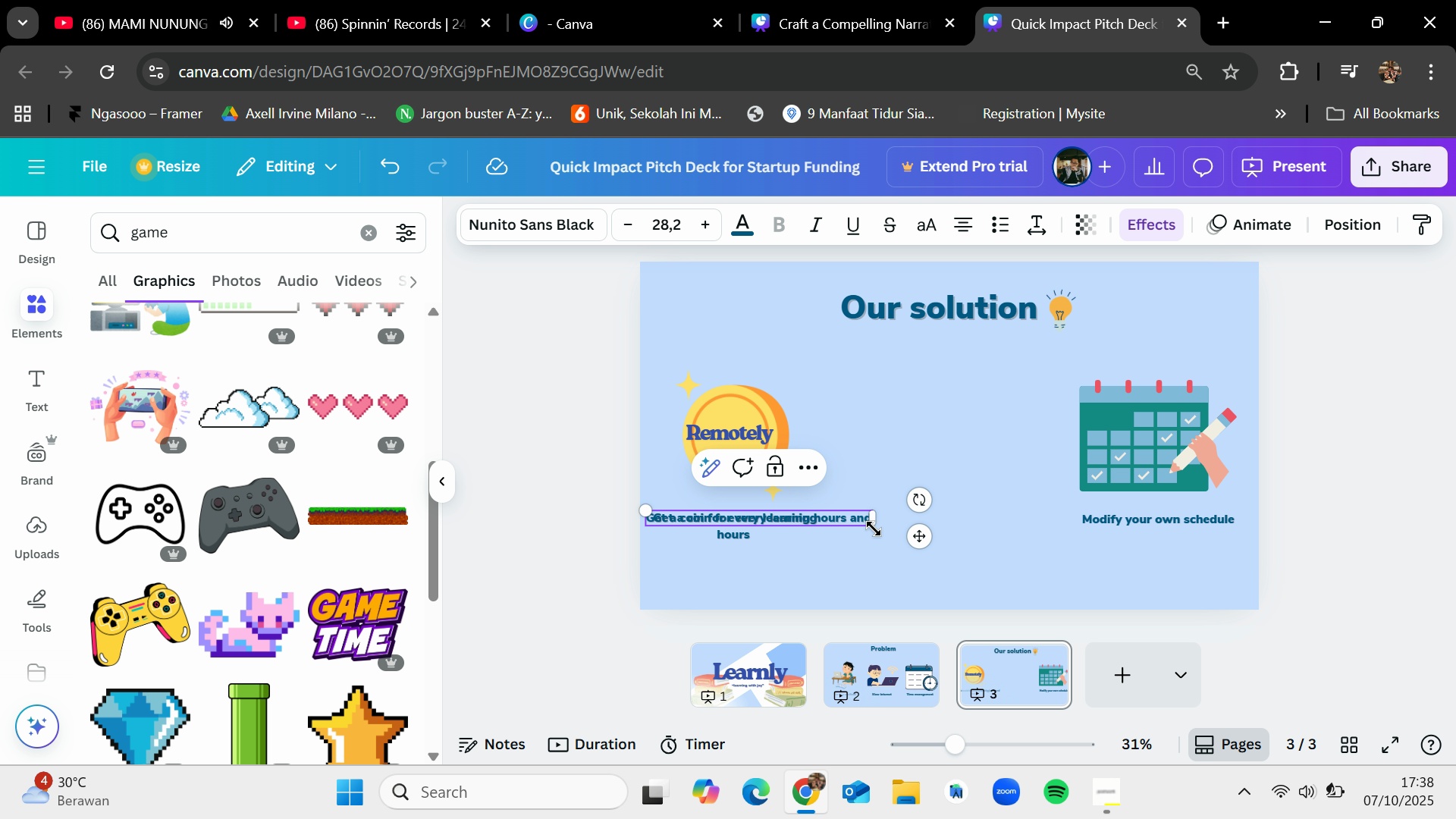 
key(Control+Z)
 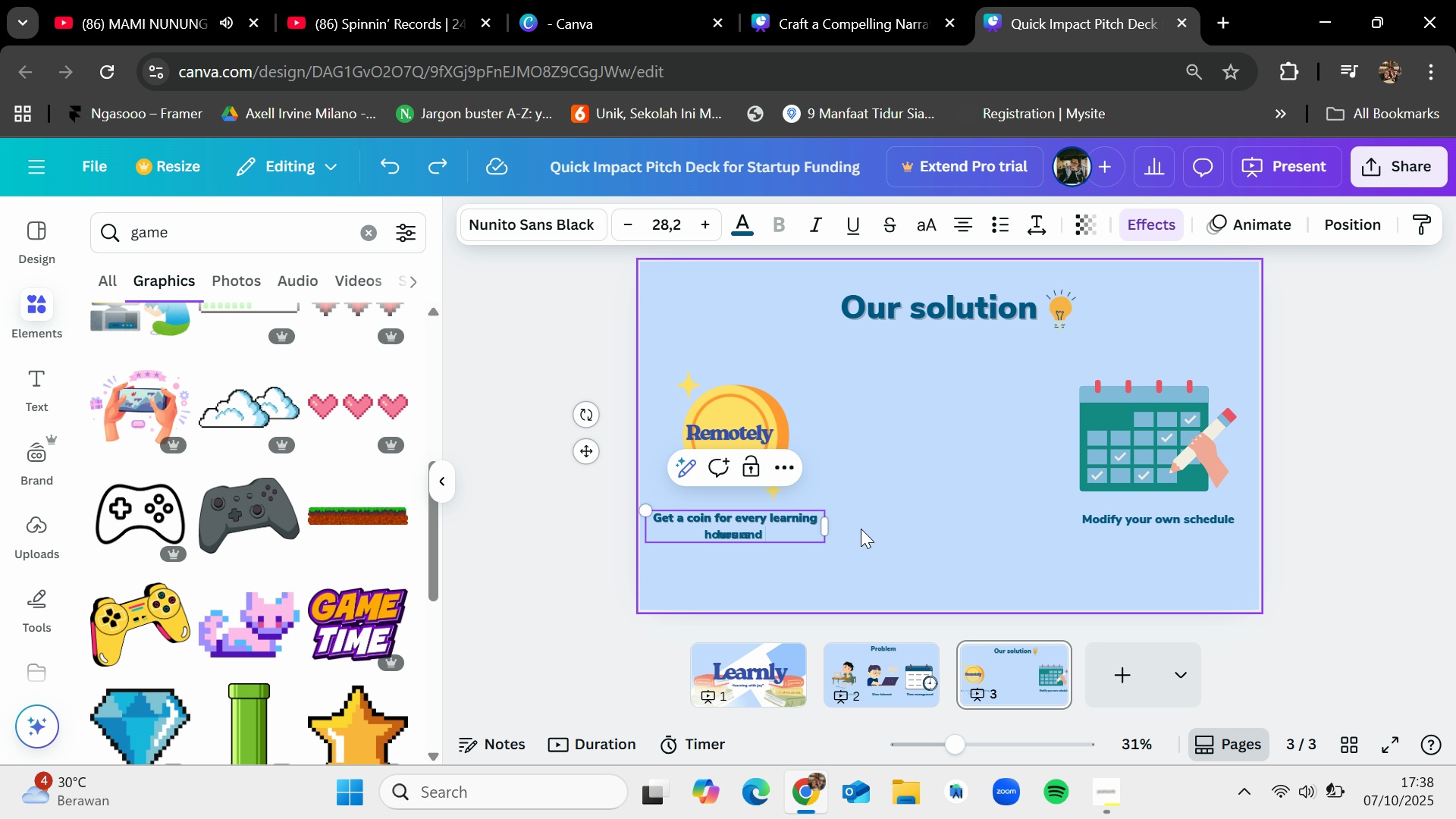 
key(Control+Z)
 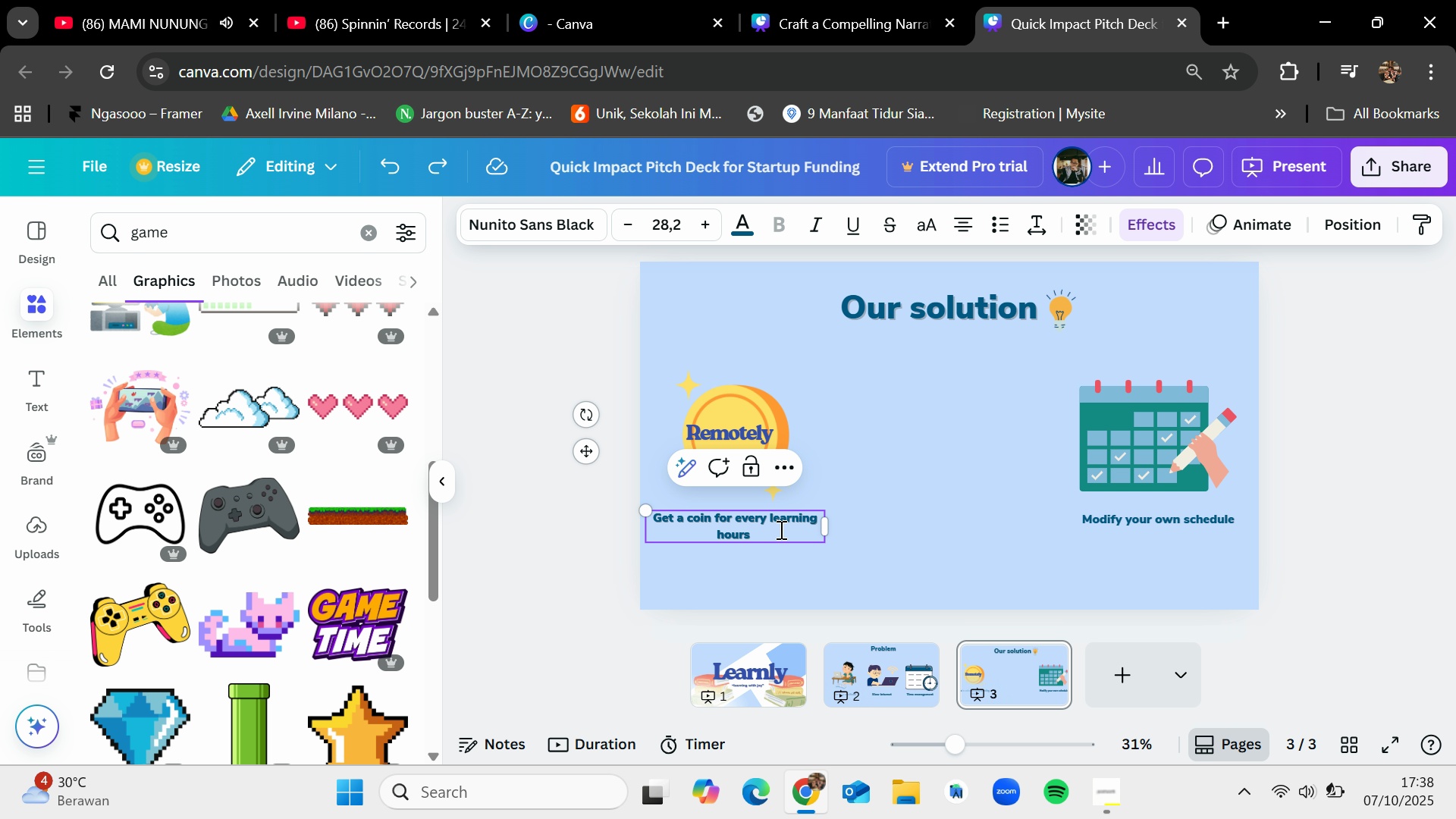 
left_click([780, 529])
 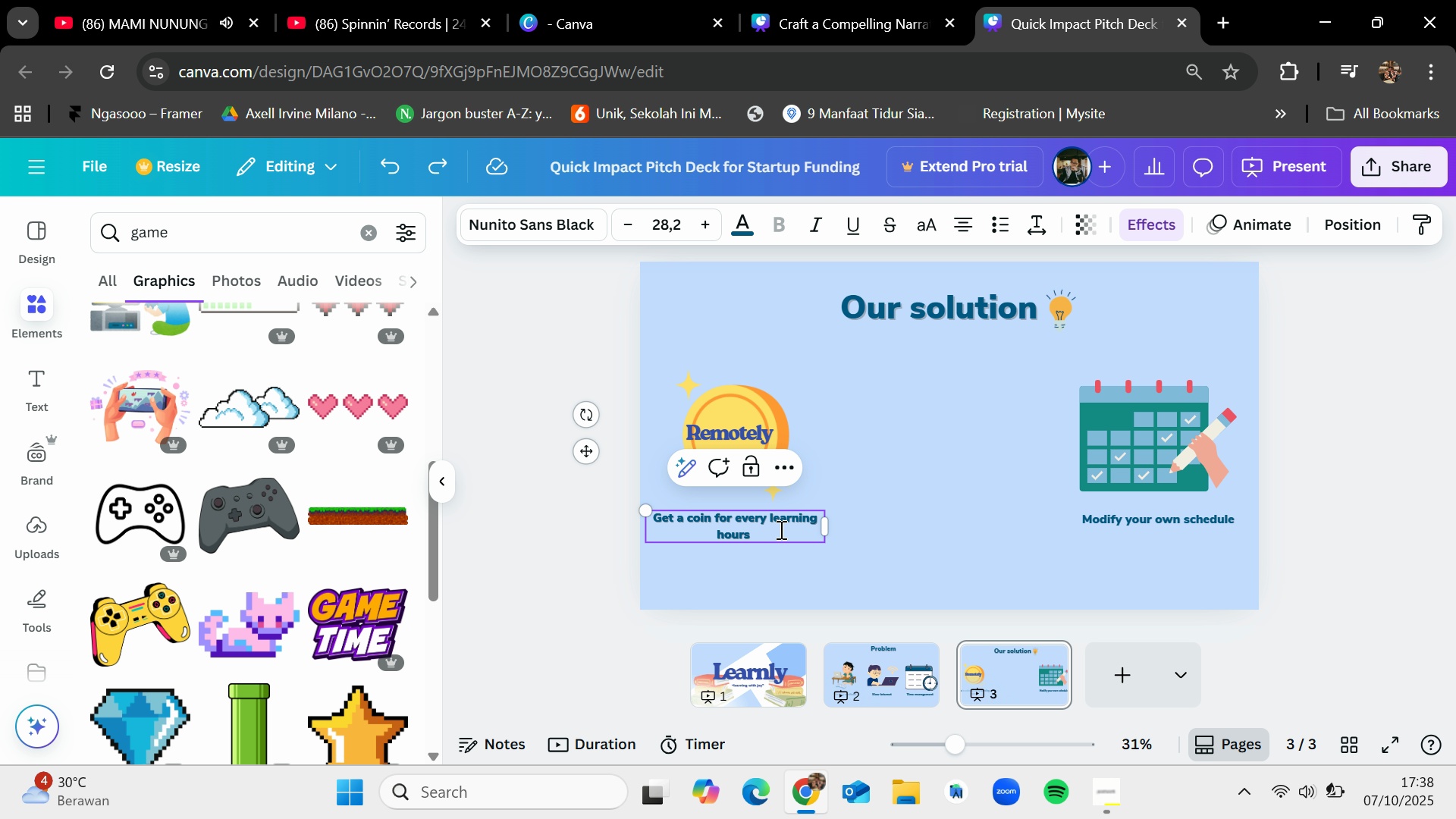 
key(A)
 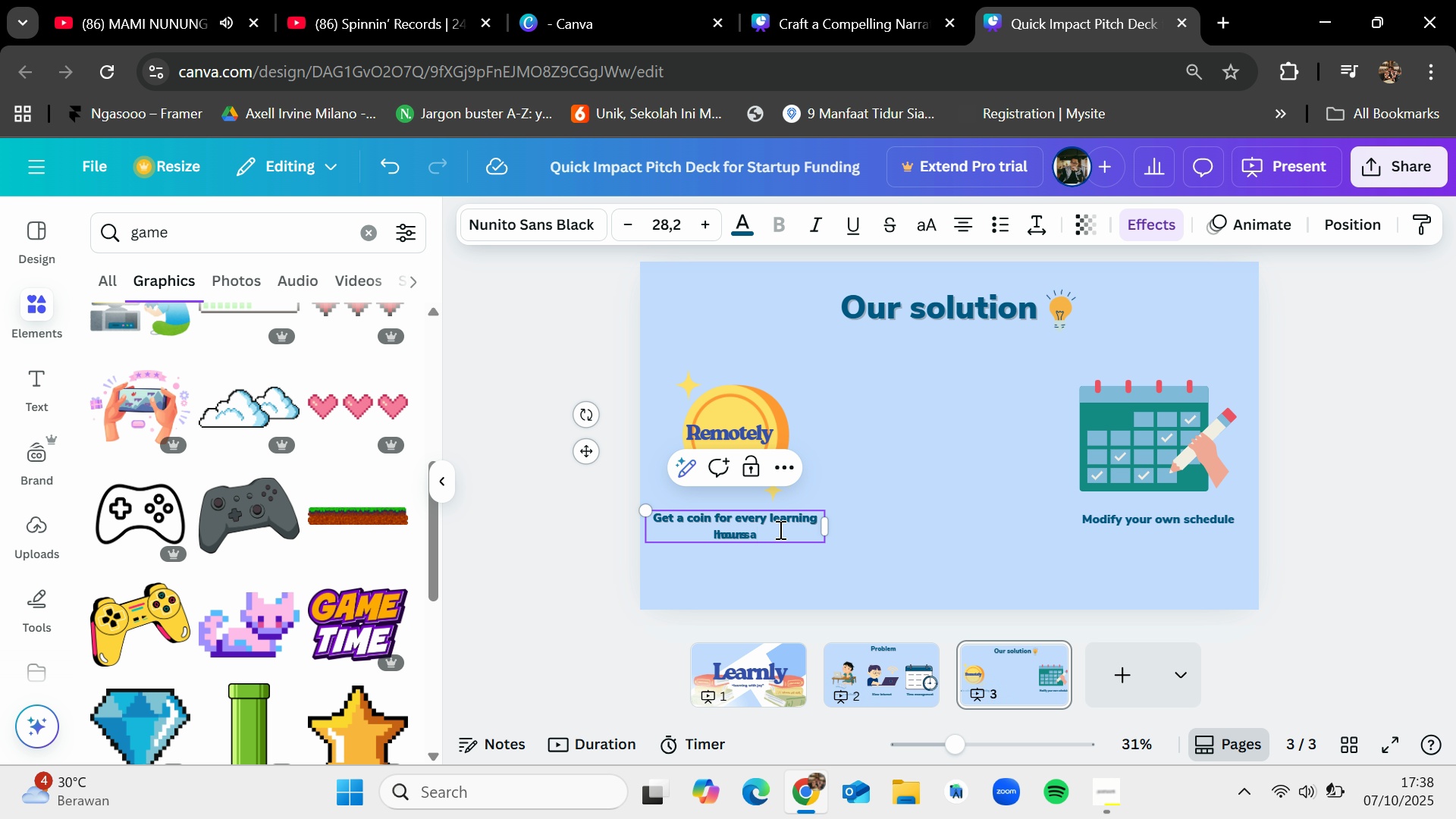 
key(Backspace)
 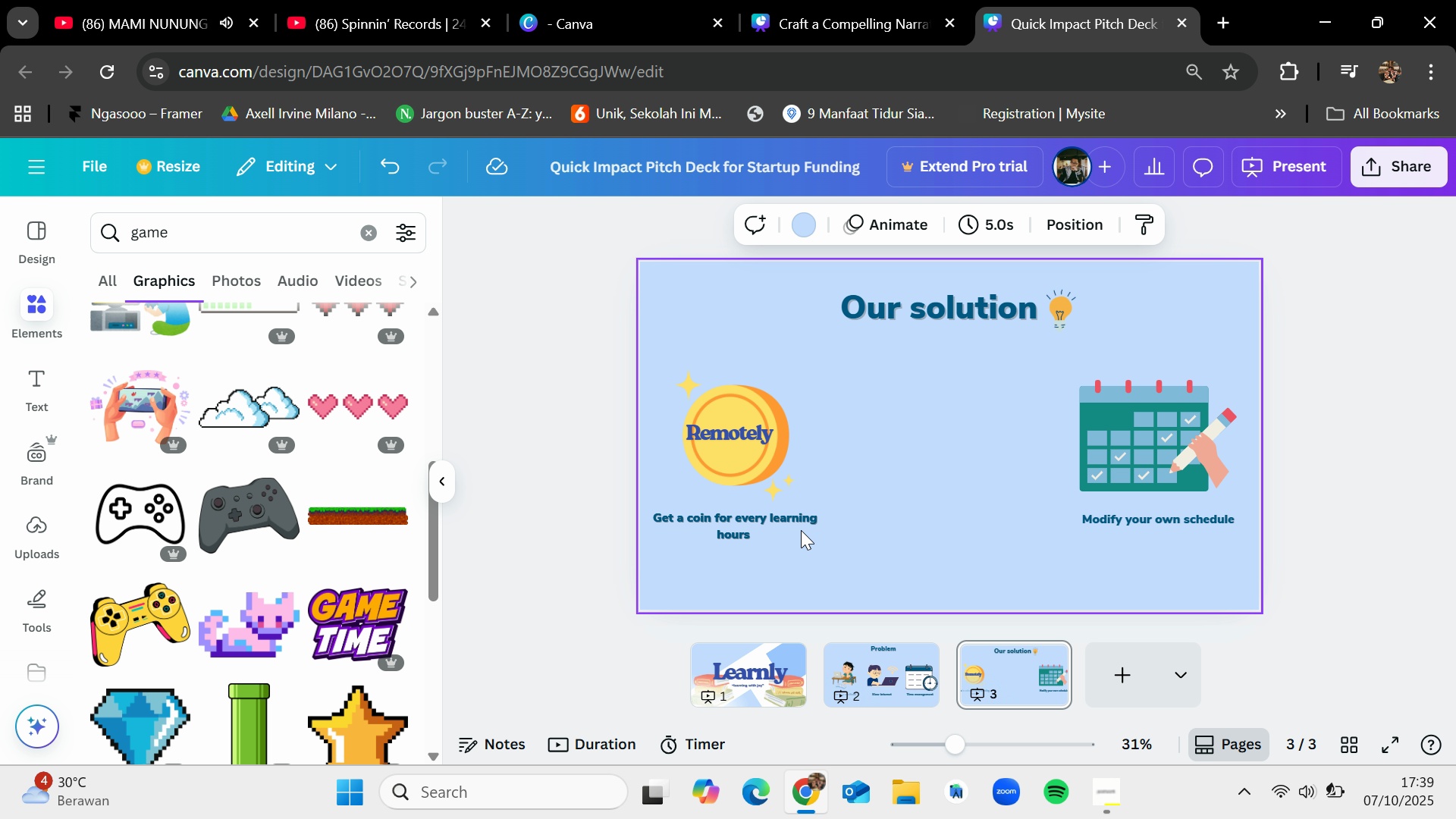 
left_click_drag(start_coordinate=[774, 520], to_coordinate=[818, 551])
 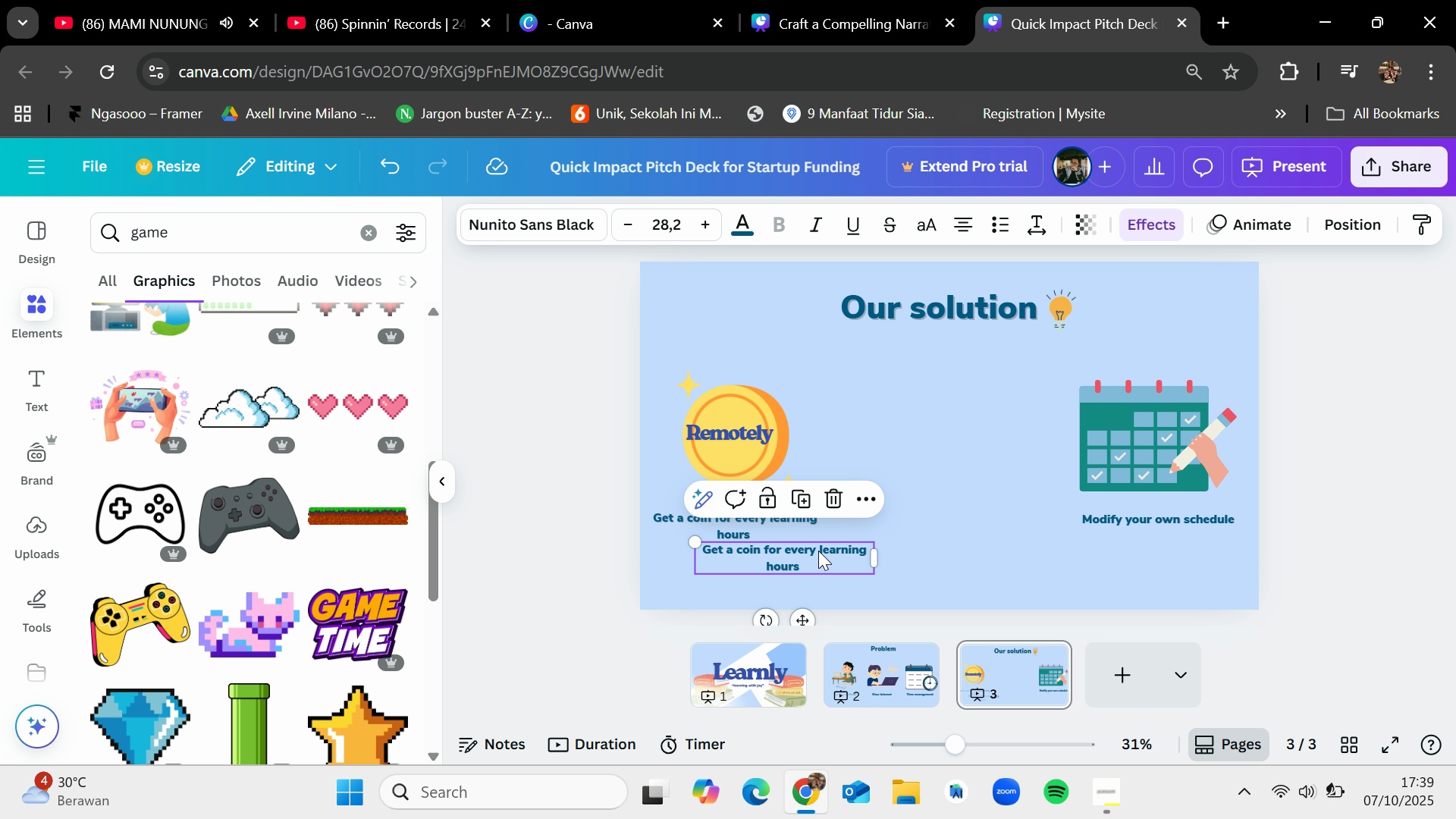 
key(Backspace)
 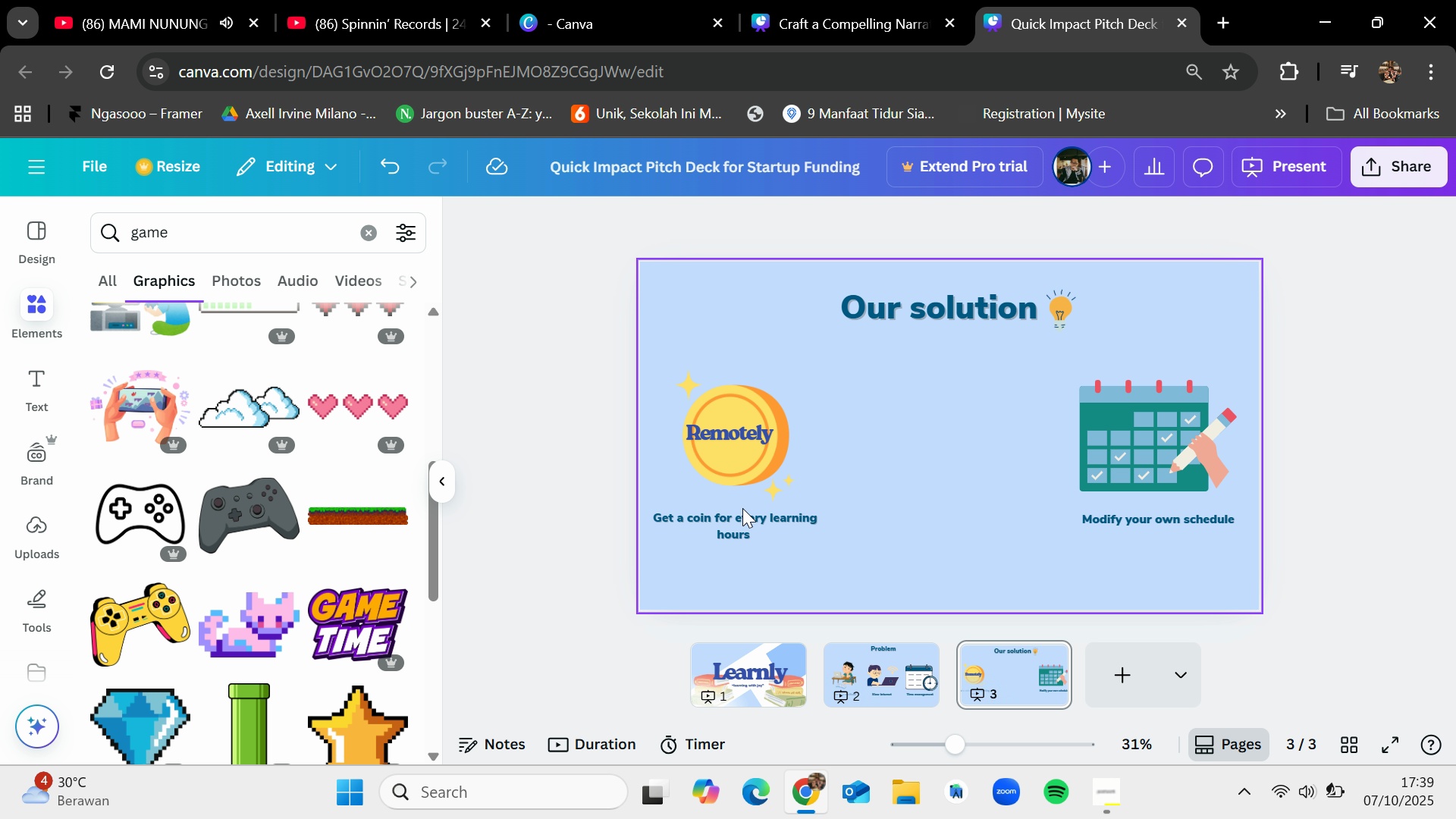 
left_click([742, 508])
 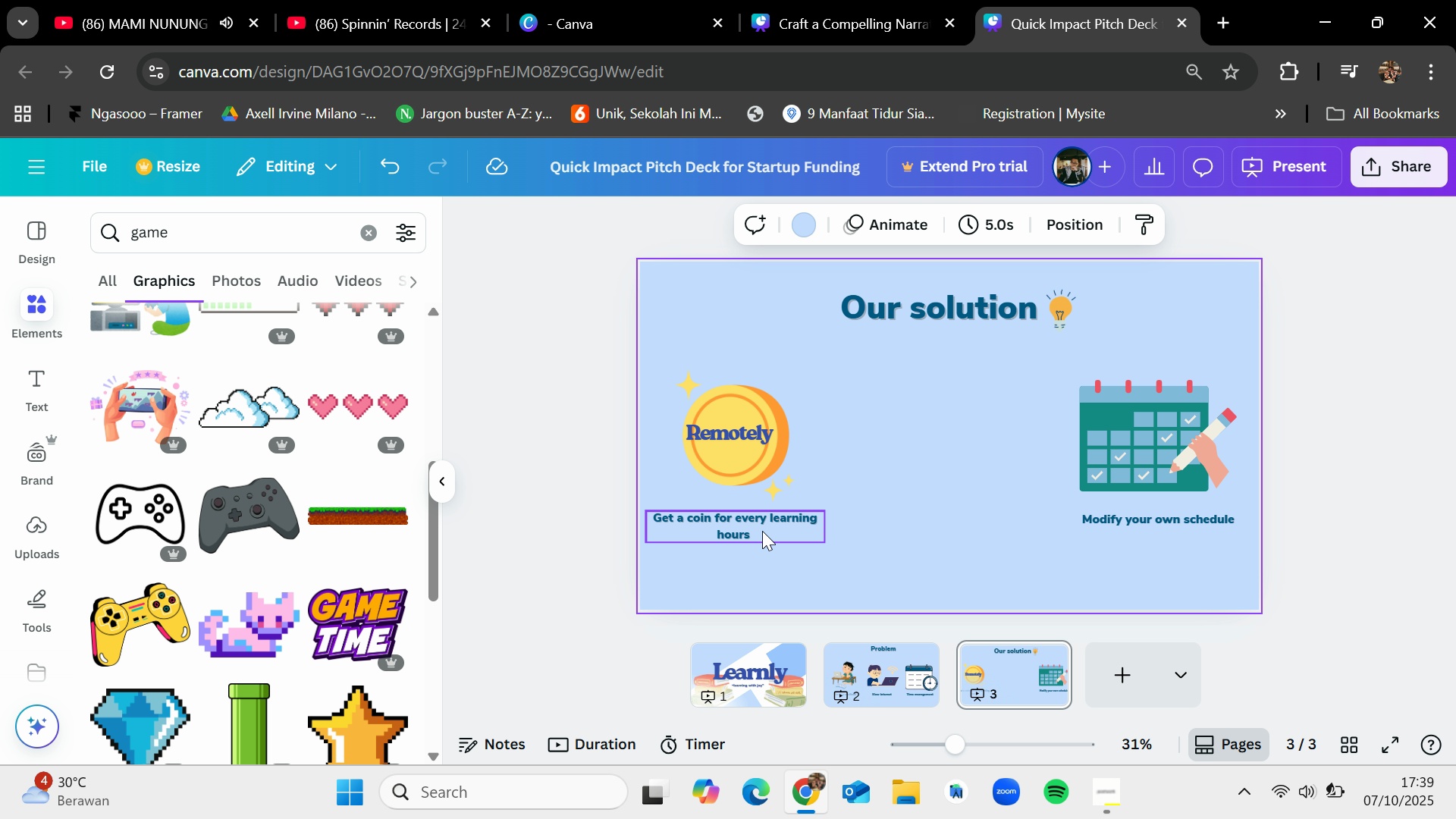 
double_click([762, 531])
 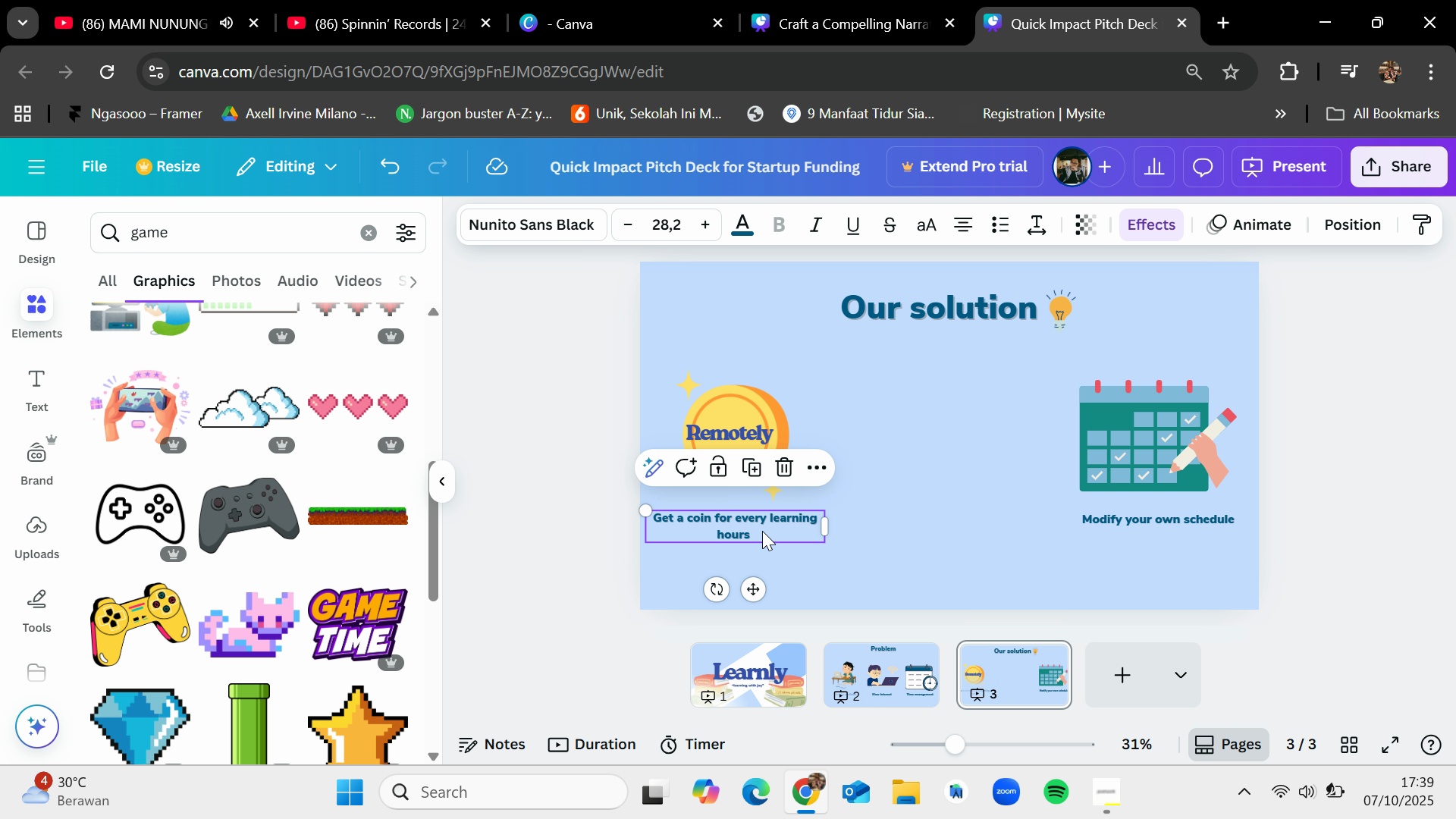 
triple_click([762, 531])
 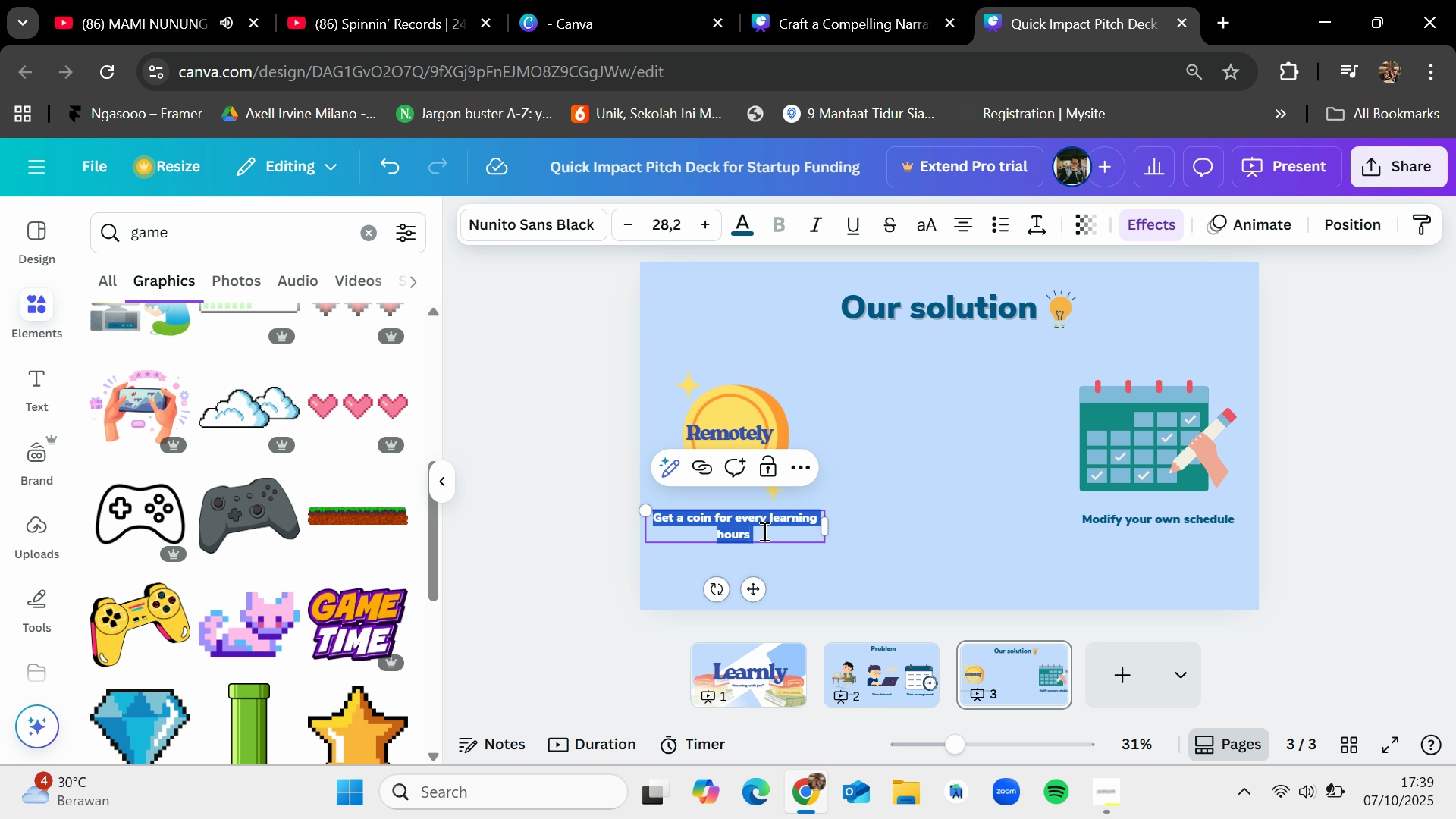 
left_click([763, 531])
 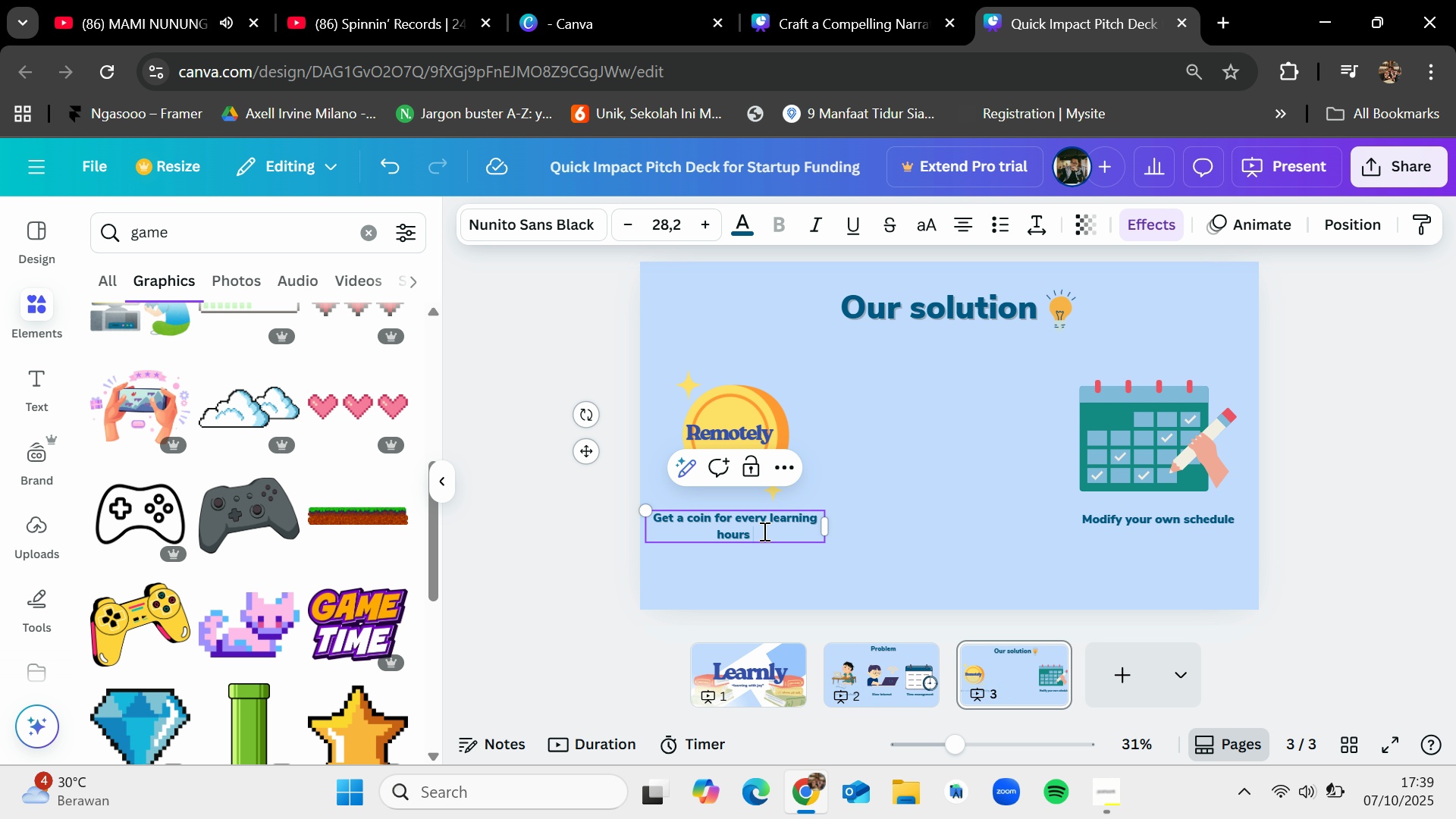 
type(and can be redde)
key(Backspace)
key(Backspace)
type(eemed)
key(Backspace)
key(Backspace)
 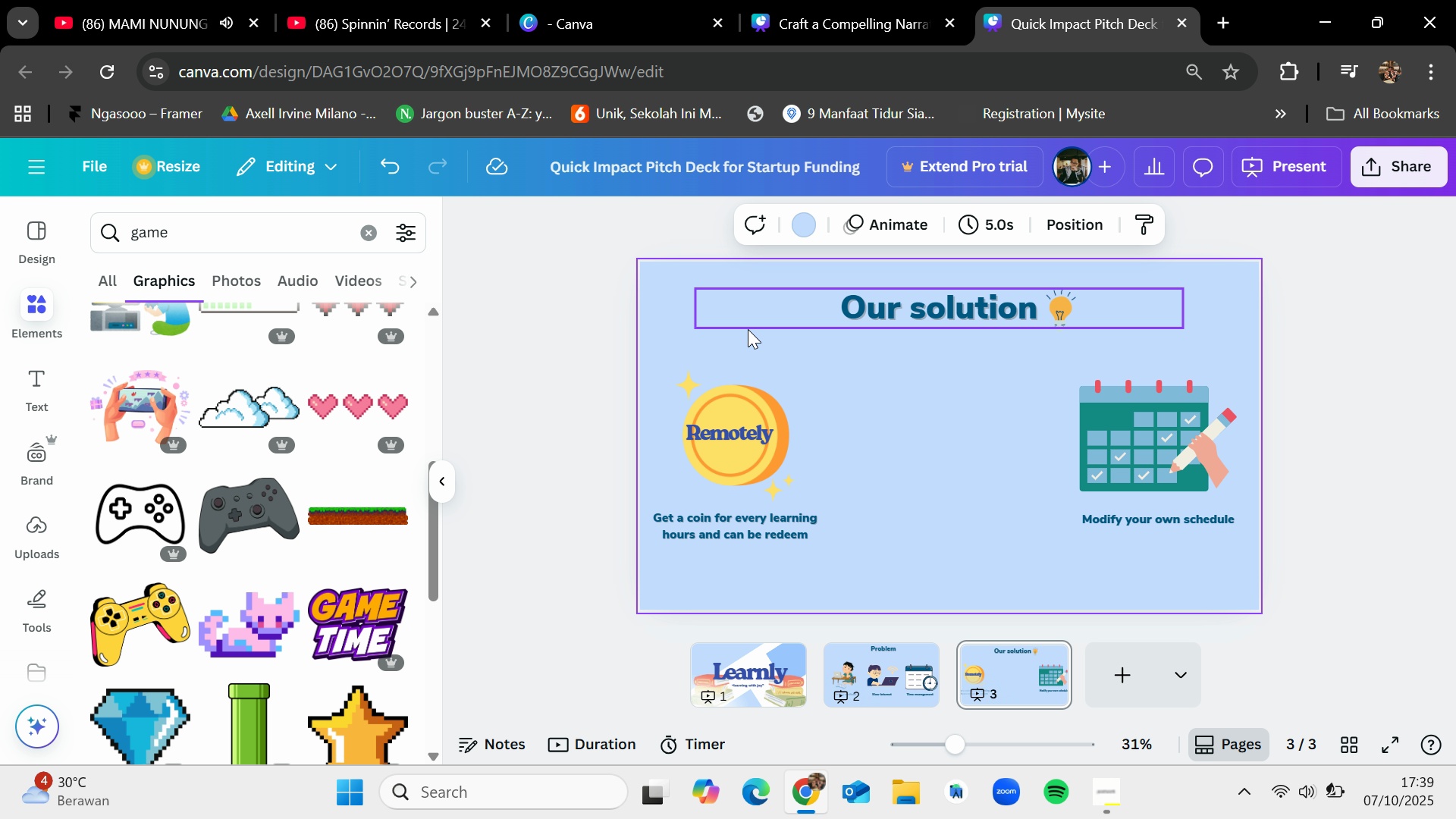 
left_click_drag(start_coordinate=[670, 343], to_coordinate=[795, 557])
 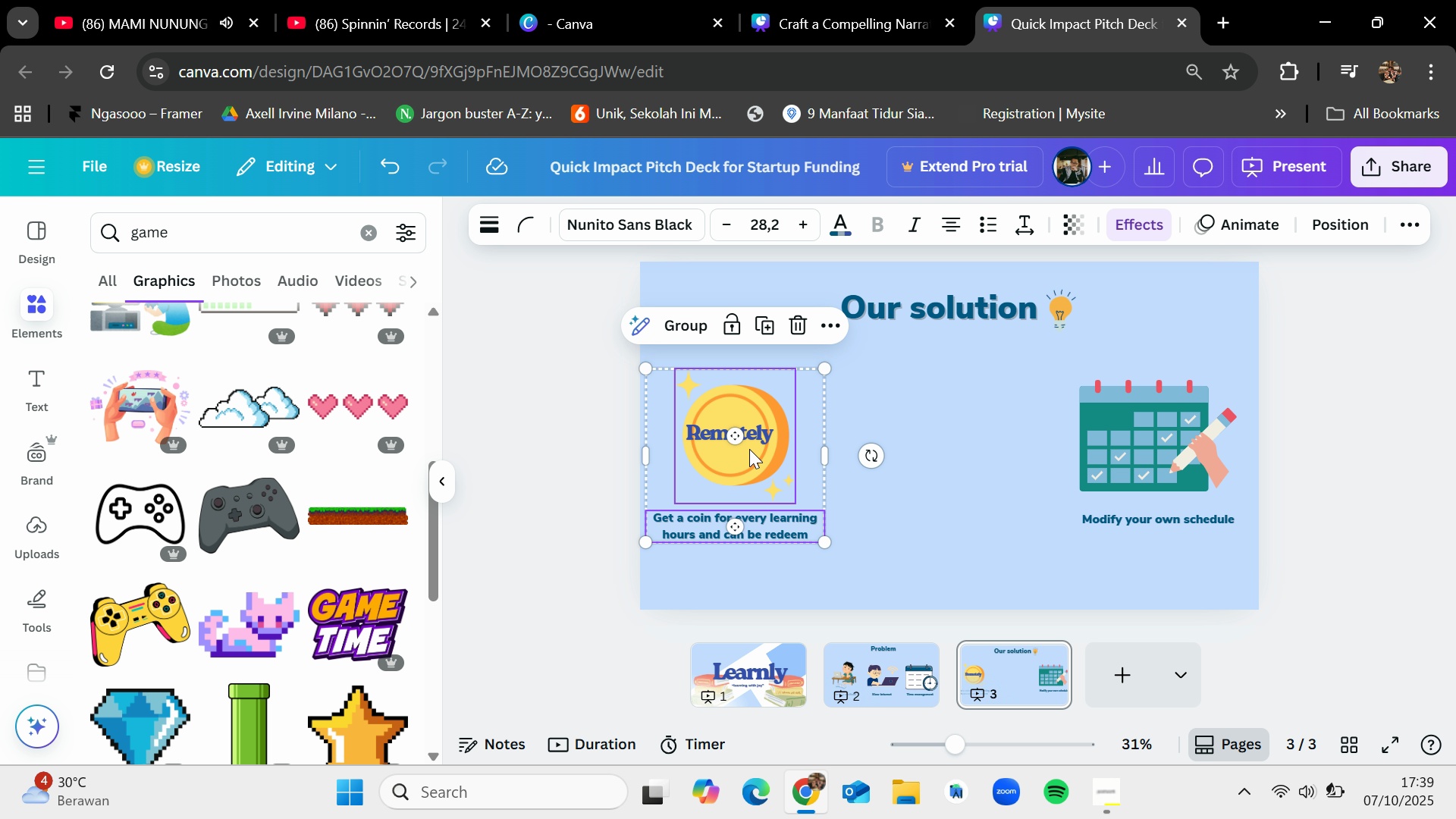 
left_click_drag(start_coordinate=[749, 447], to_coordinate=[963, 445])
 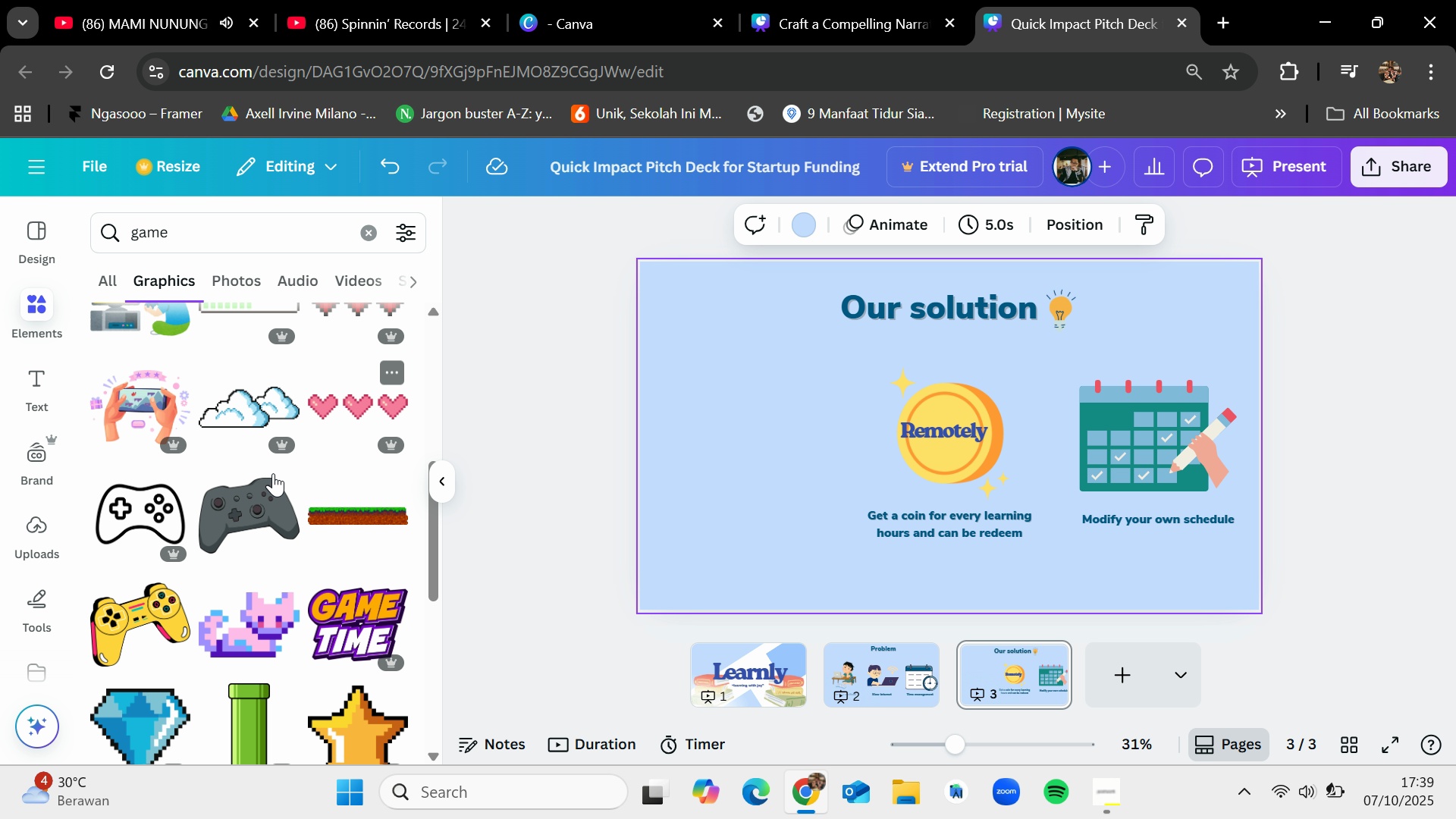 
left_click_drag(start_coordinate=[267, 504], to_coordinate=[731, 388])
 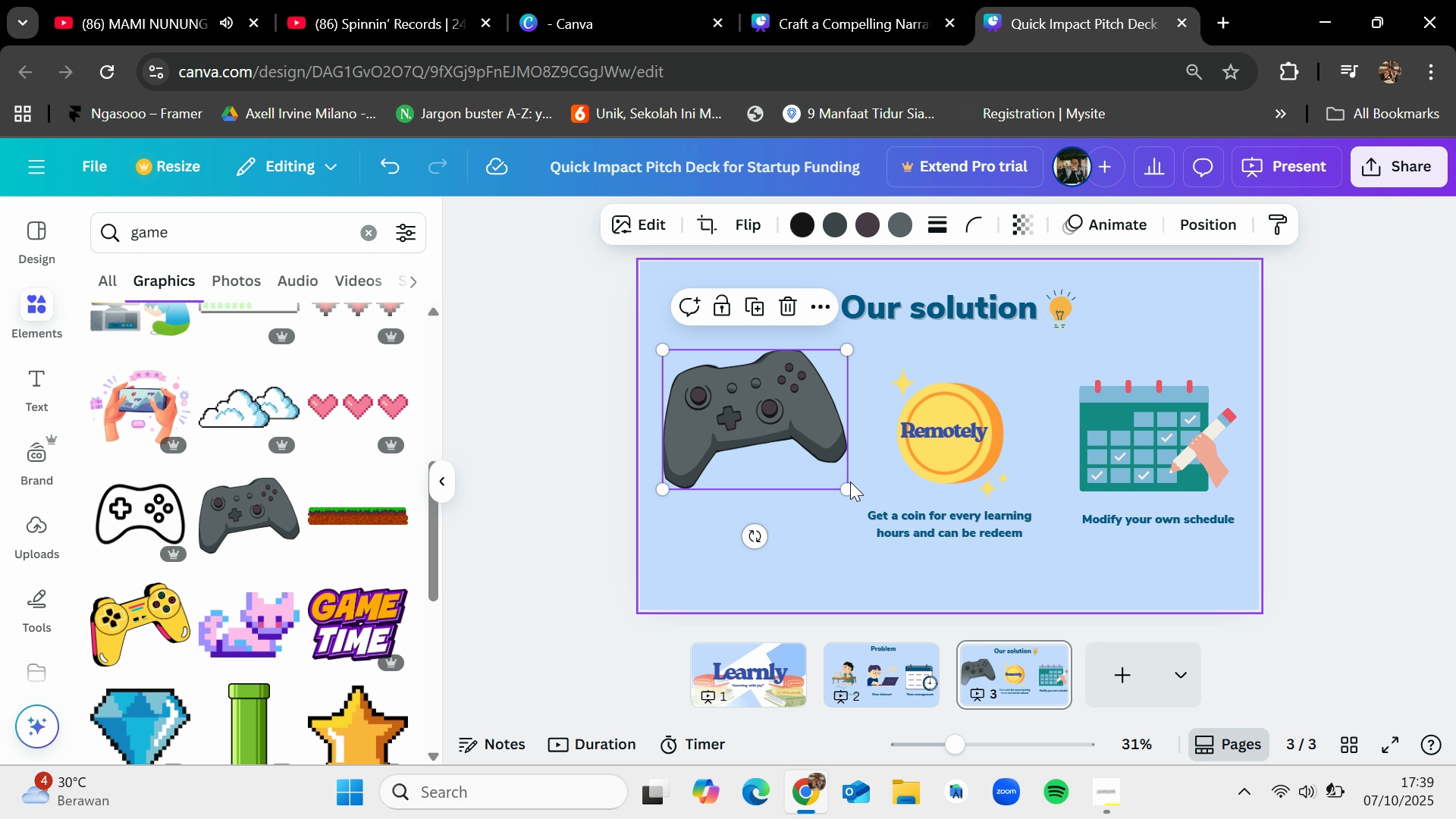 
left_click_drag(start_coordinate=[846, 486], to_coordinate=[778, 451])
 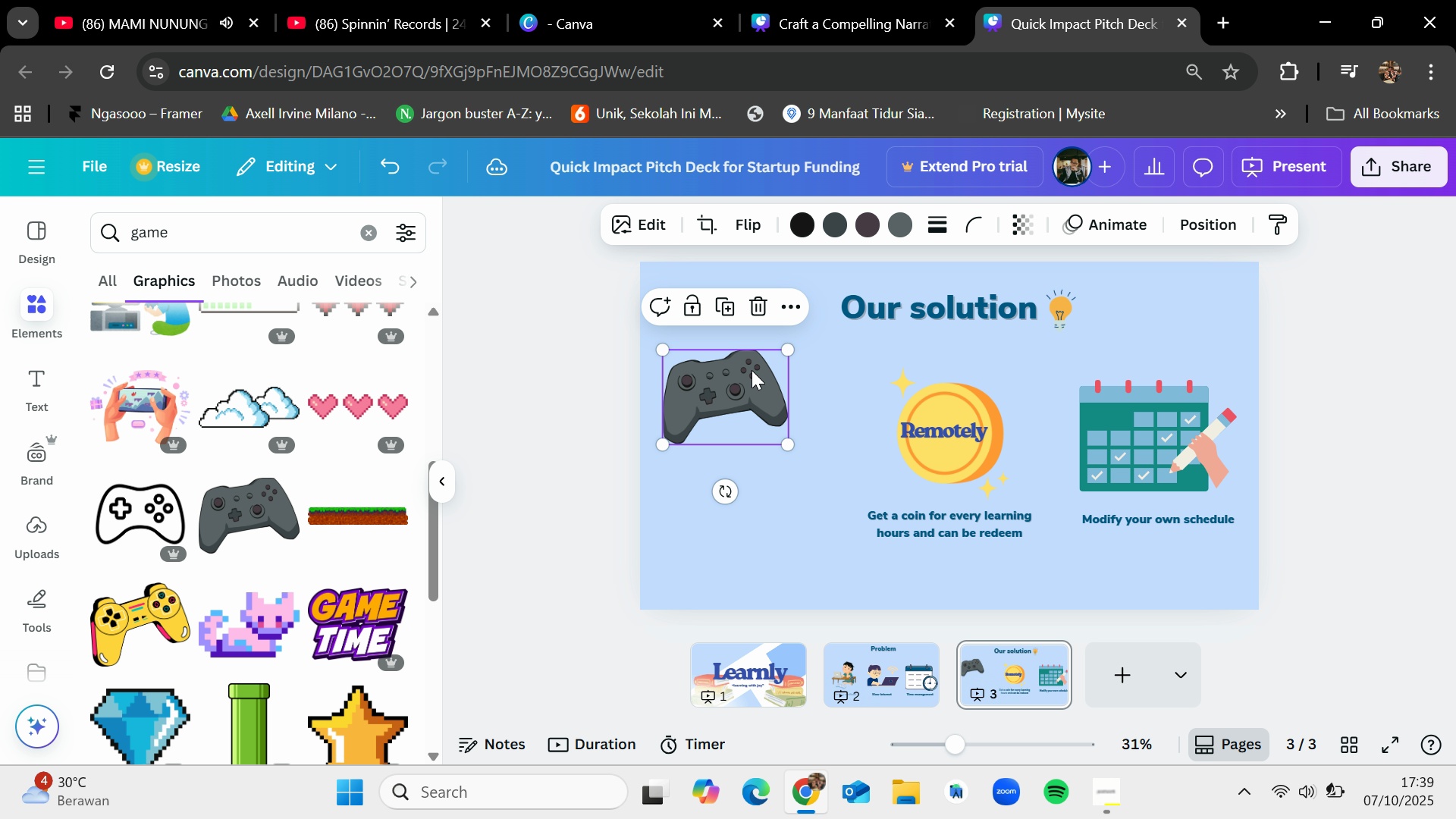 
left_click_drag(start_coordinate=[751, 368], to_coordinate=[767, 405])
 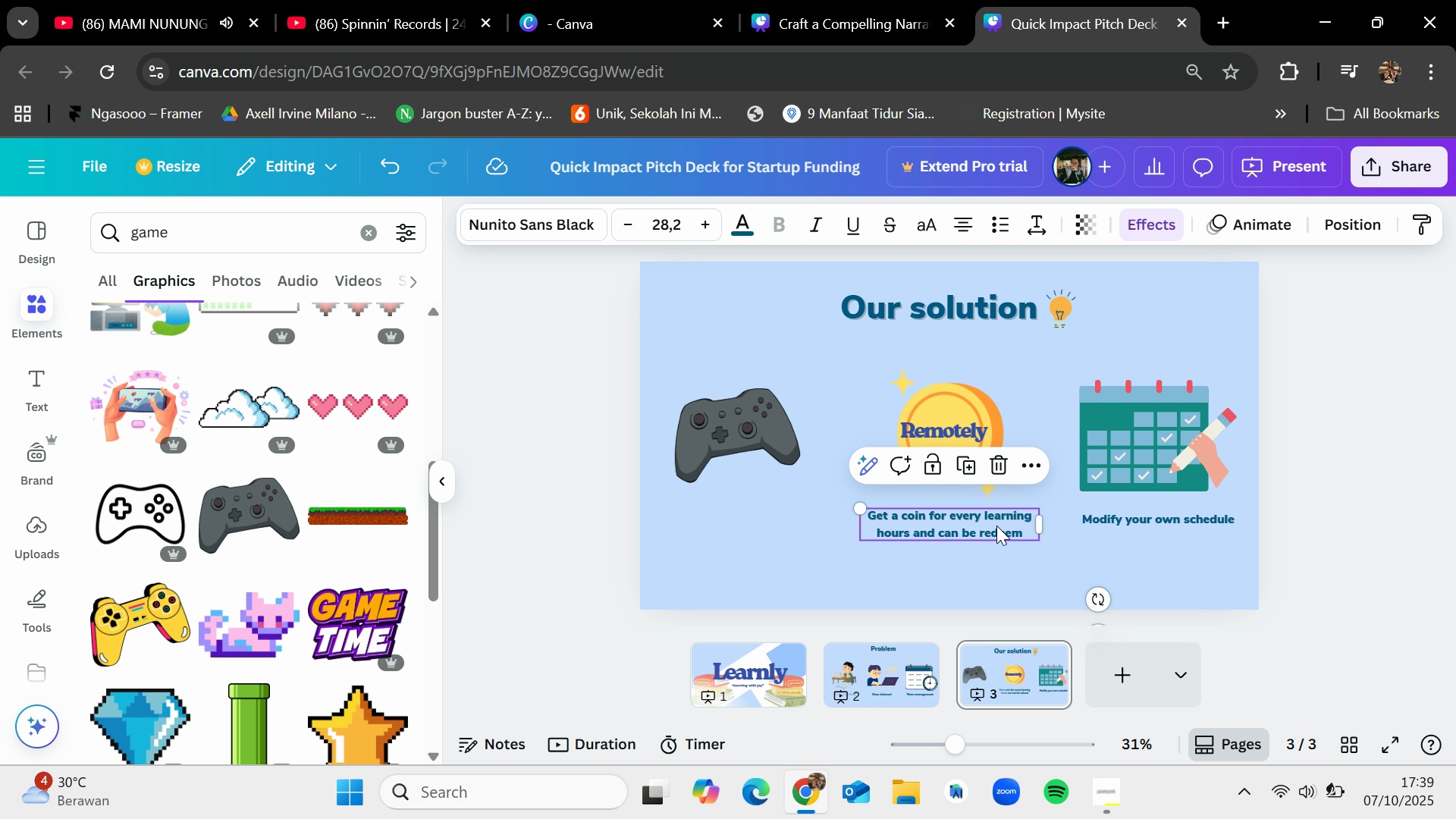 
key(Control+C)
 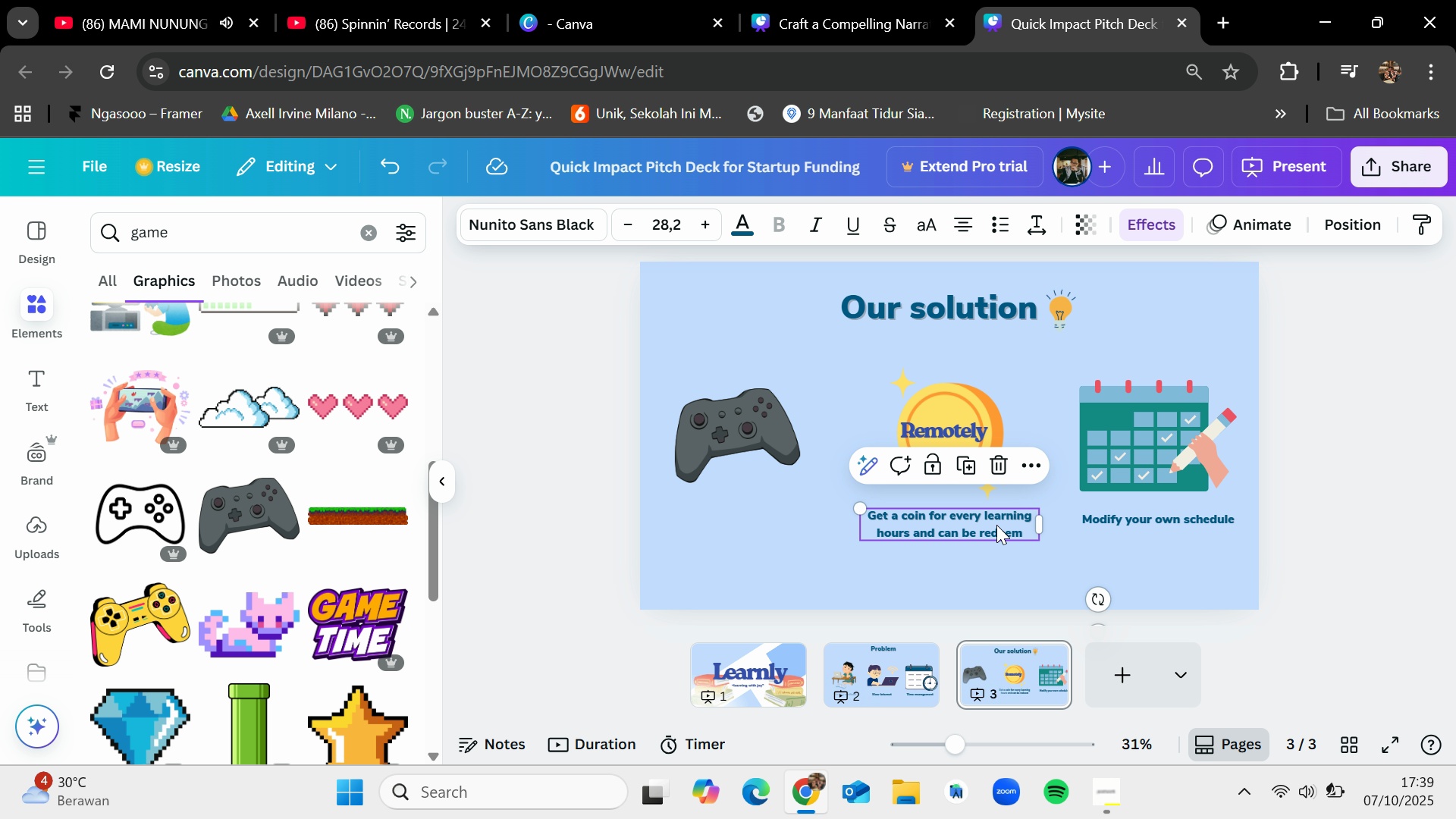 
key(Control+V)
 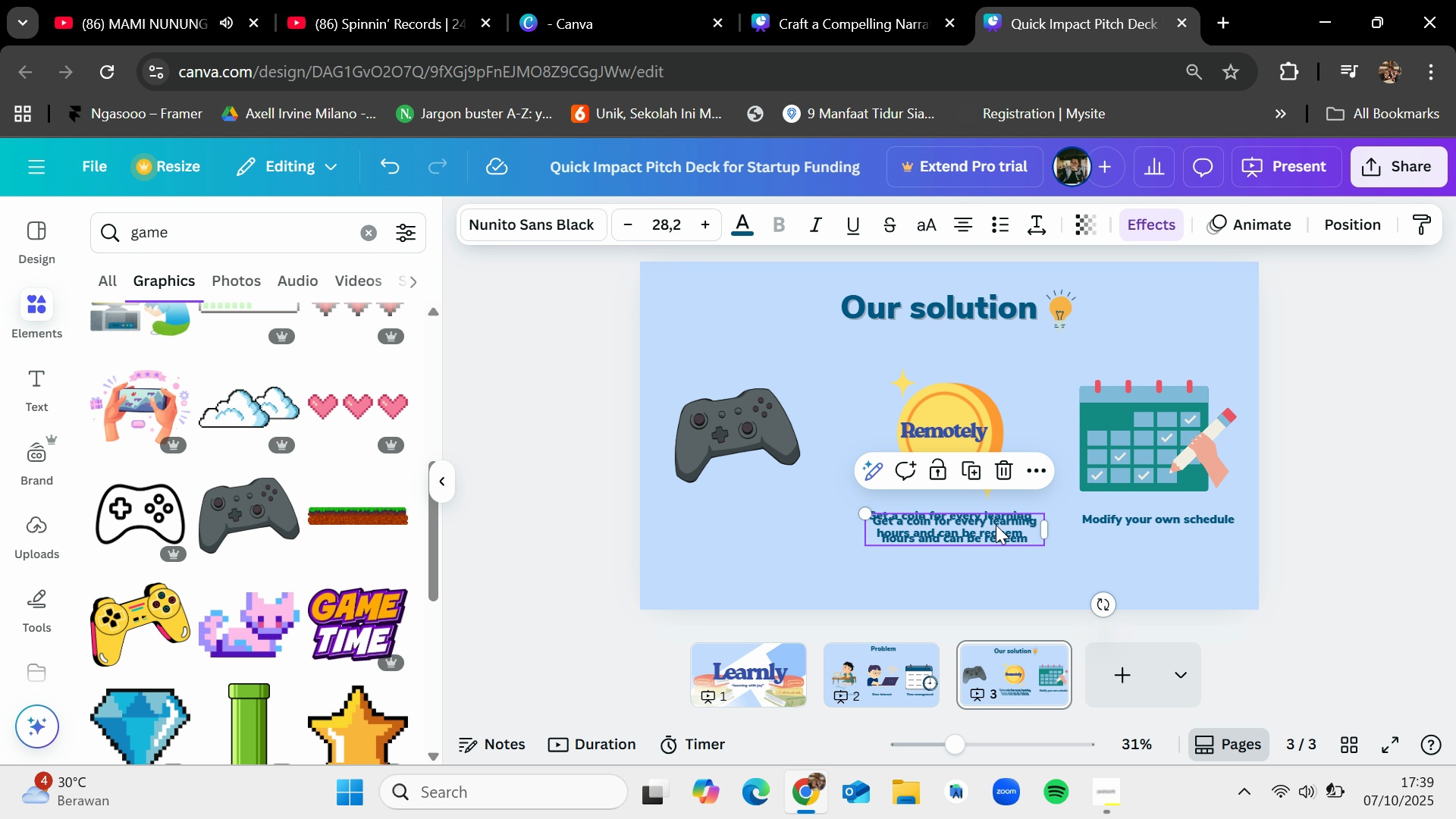 
left_click_drag(start_coordinate=[996, 525], to_coordinate=[789, 519])
 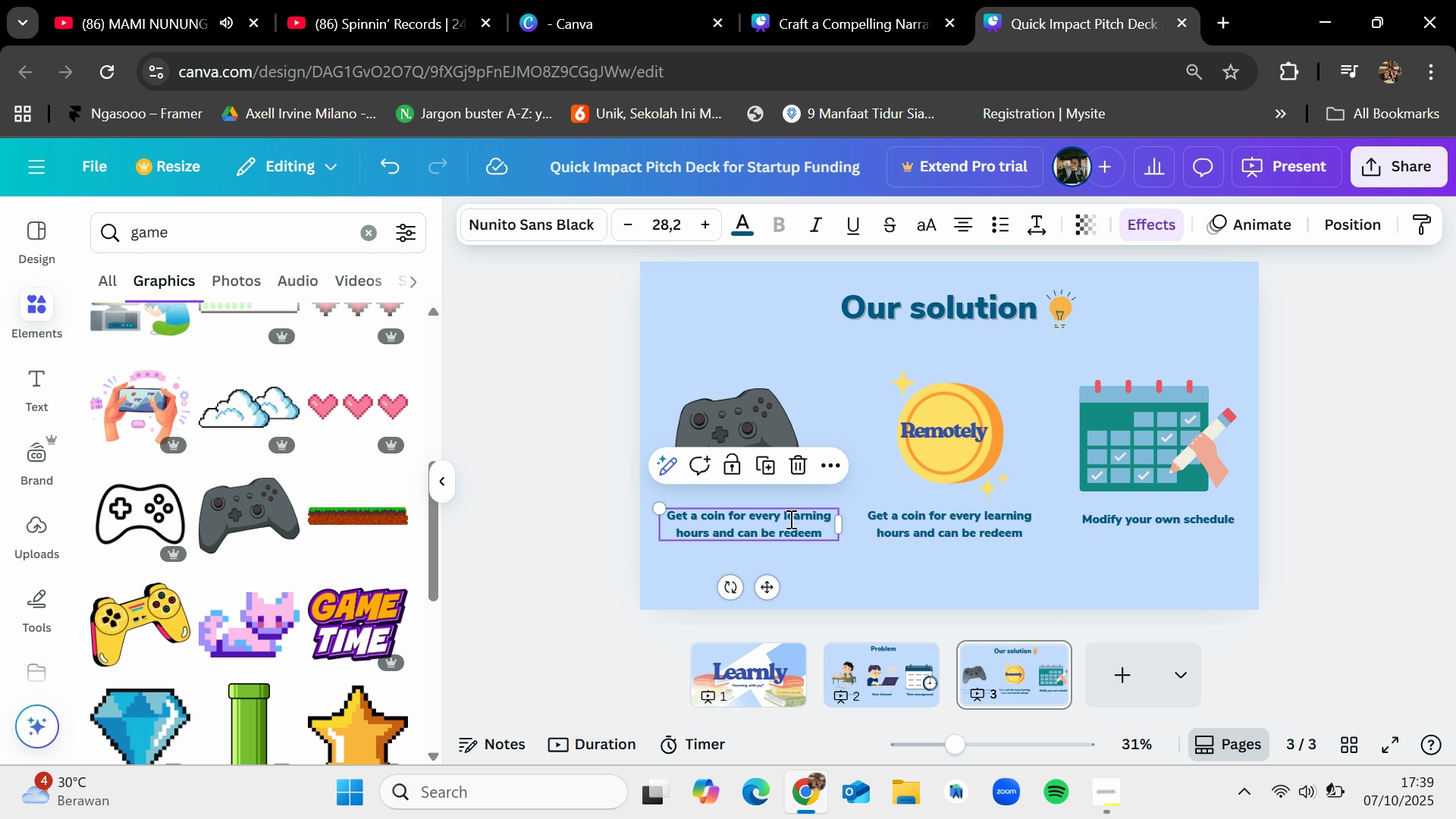 
double_click([789, 519])
 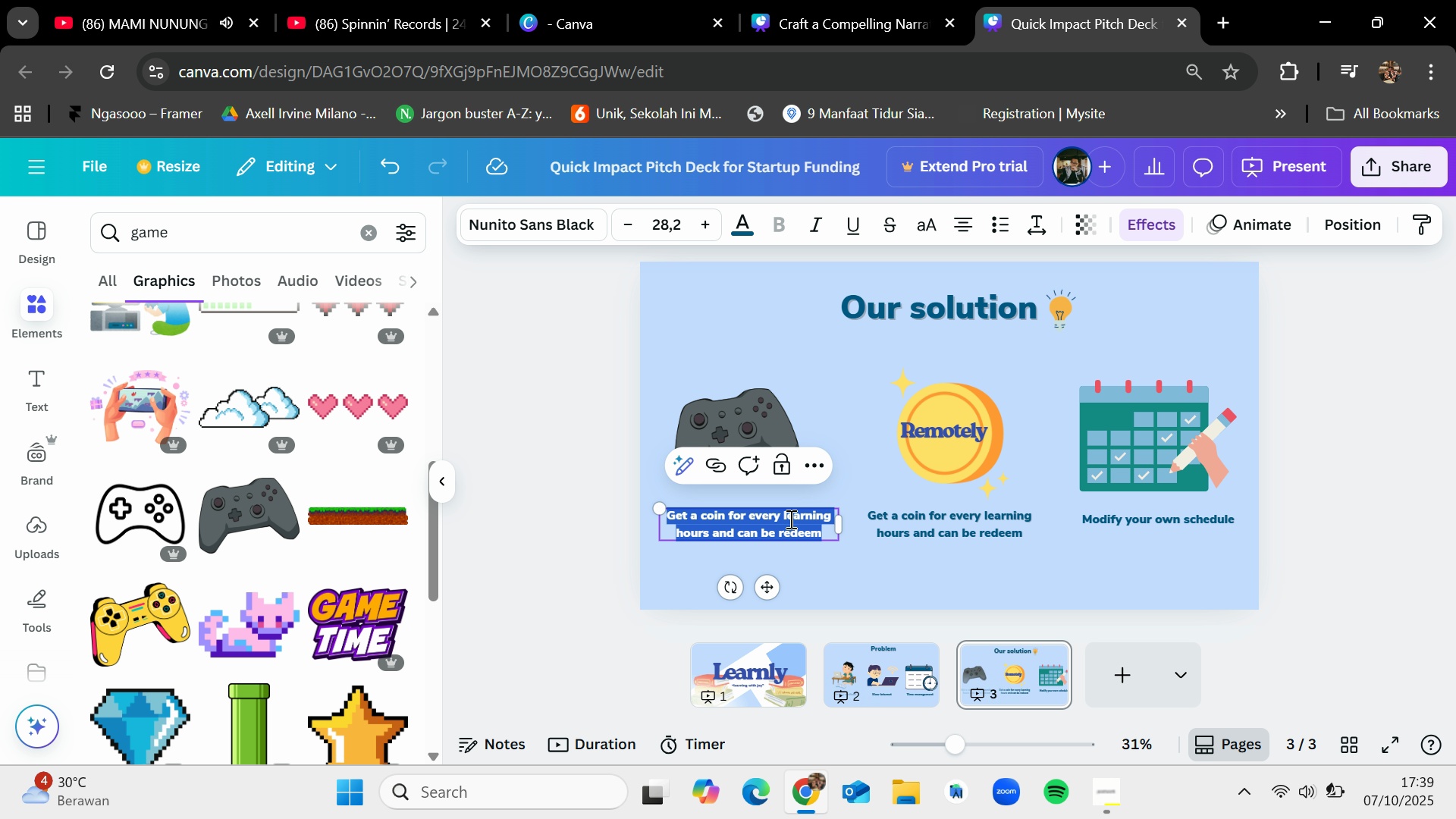 
key(Backspace)
type(Gamification method)
 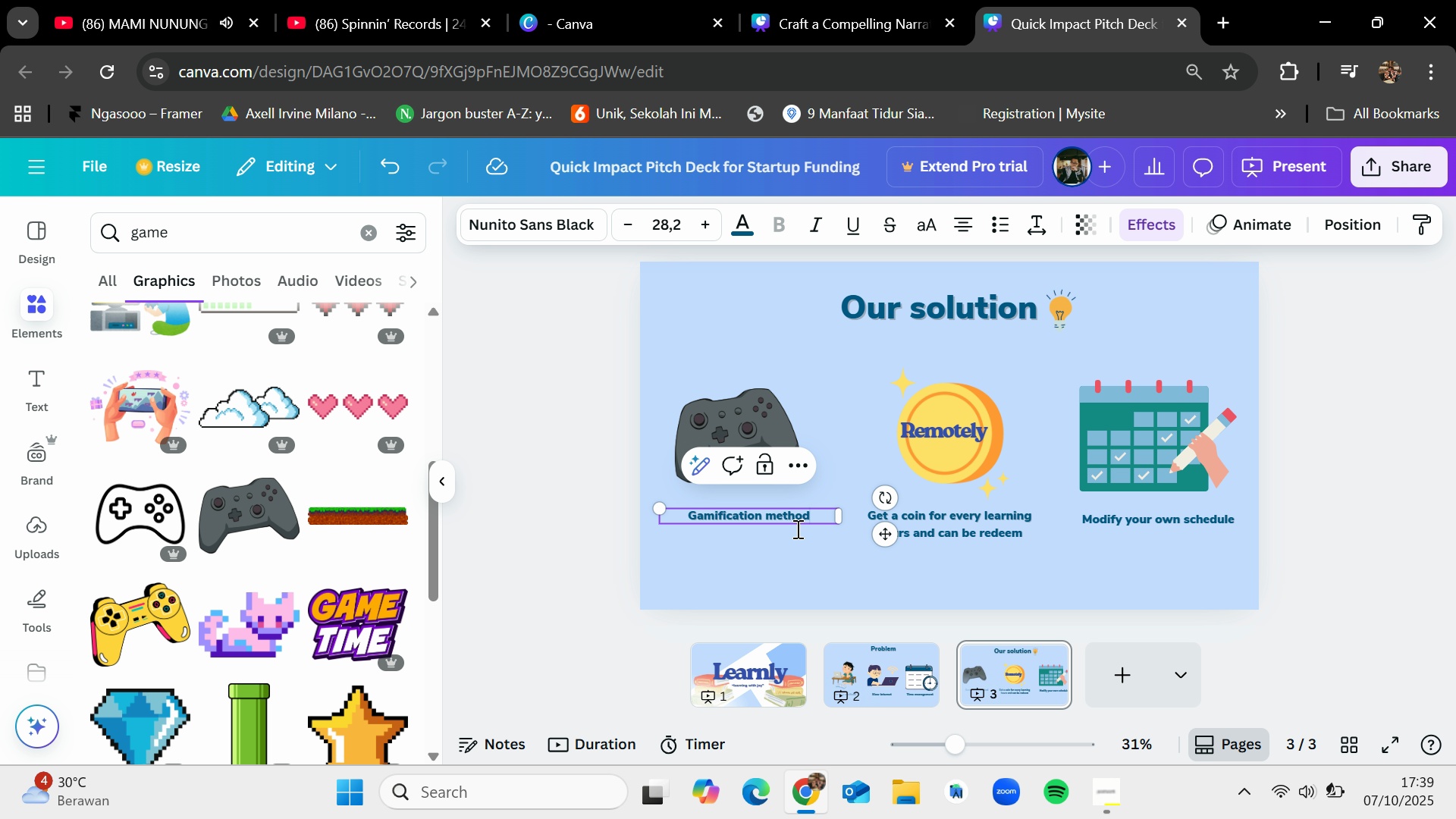 
left_click([828, 579])
 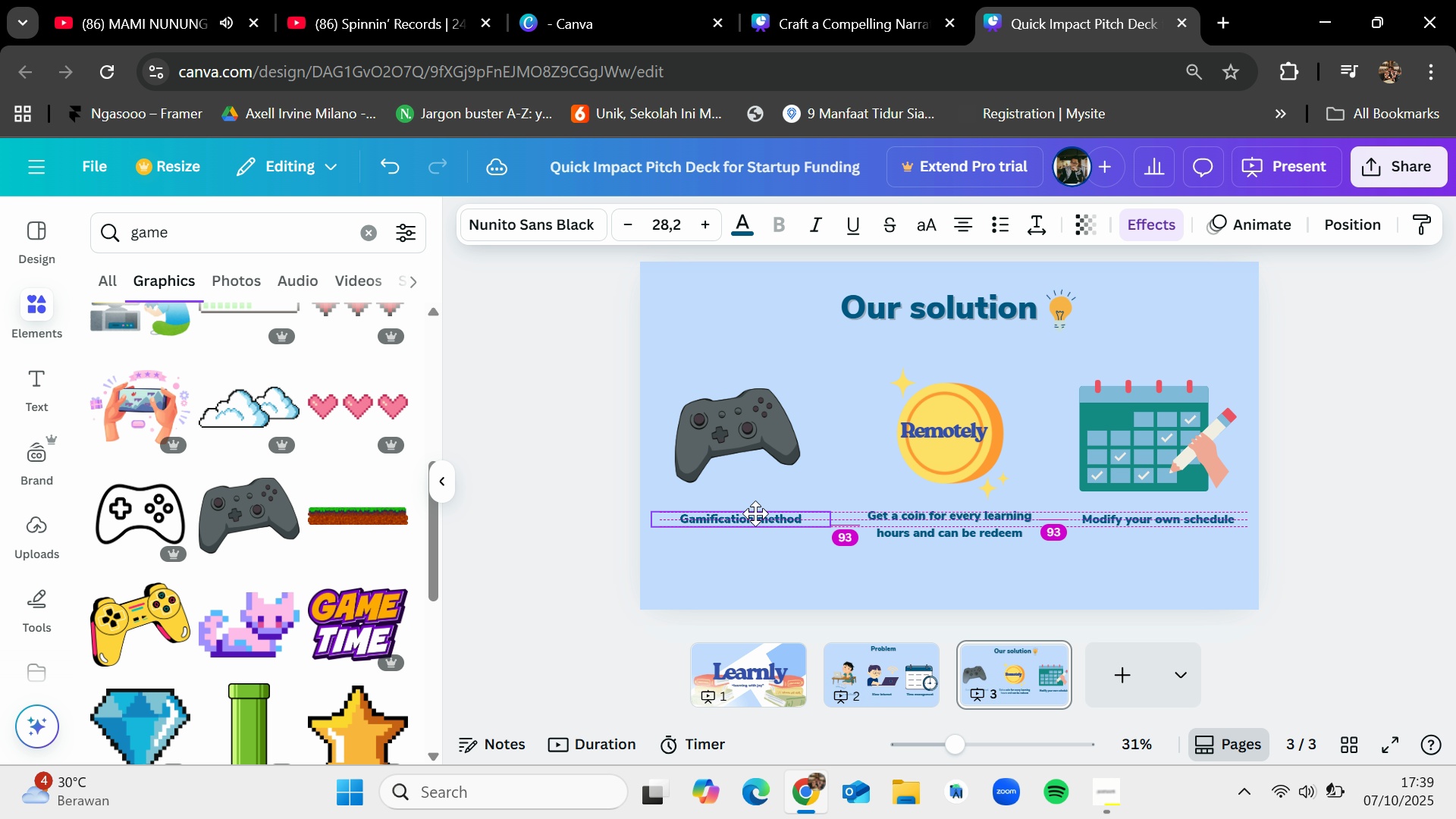 
left_click([752, 561])
 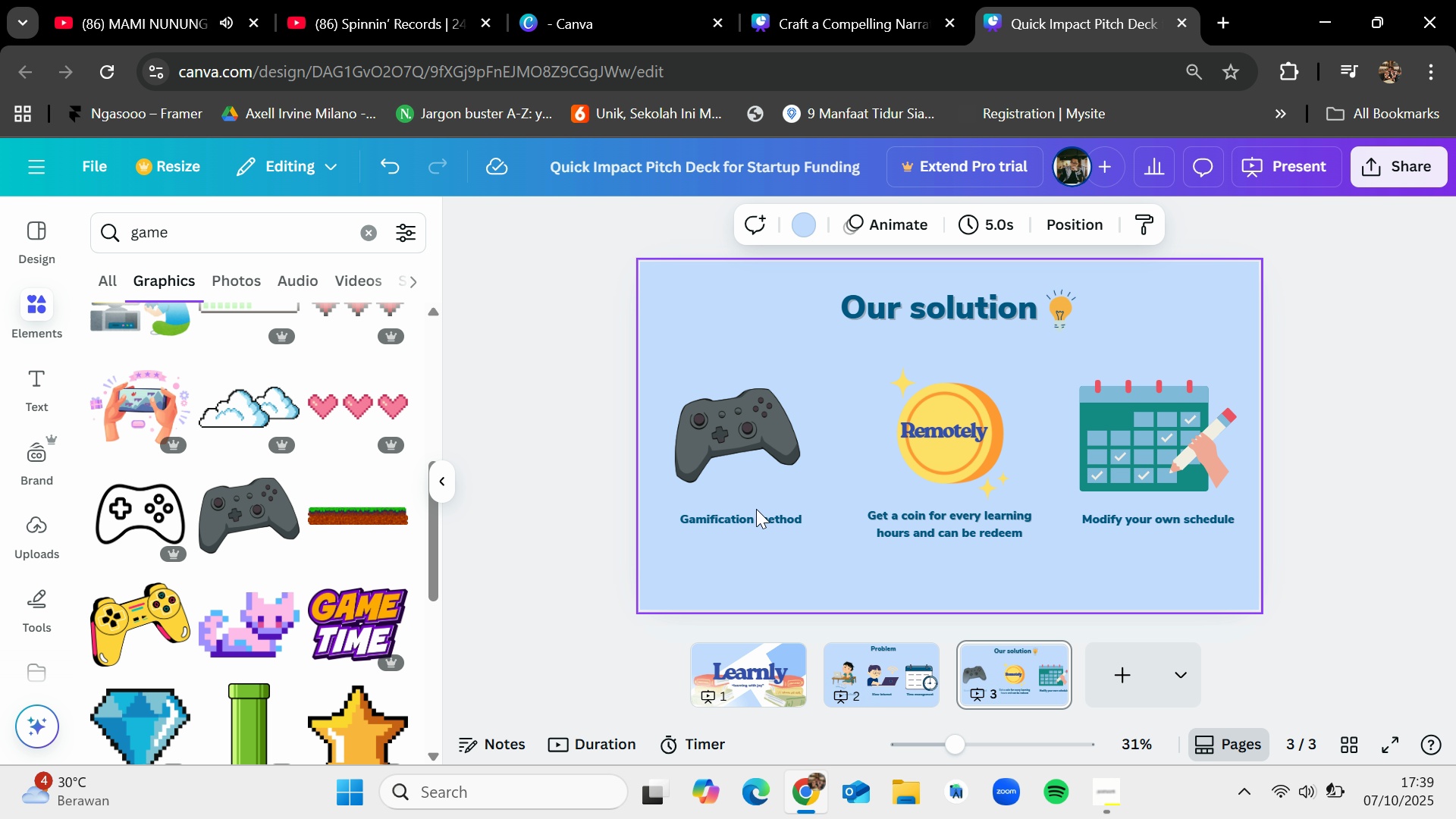 
left_click([756, 512])
 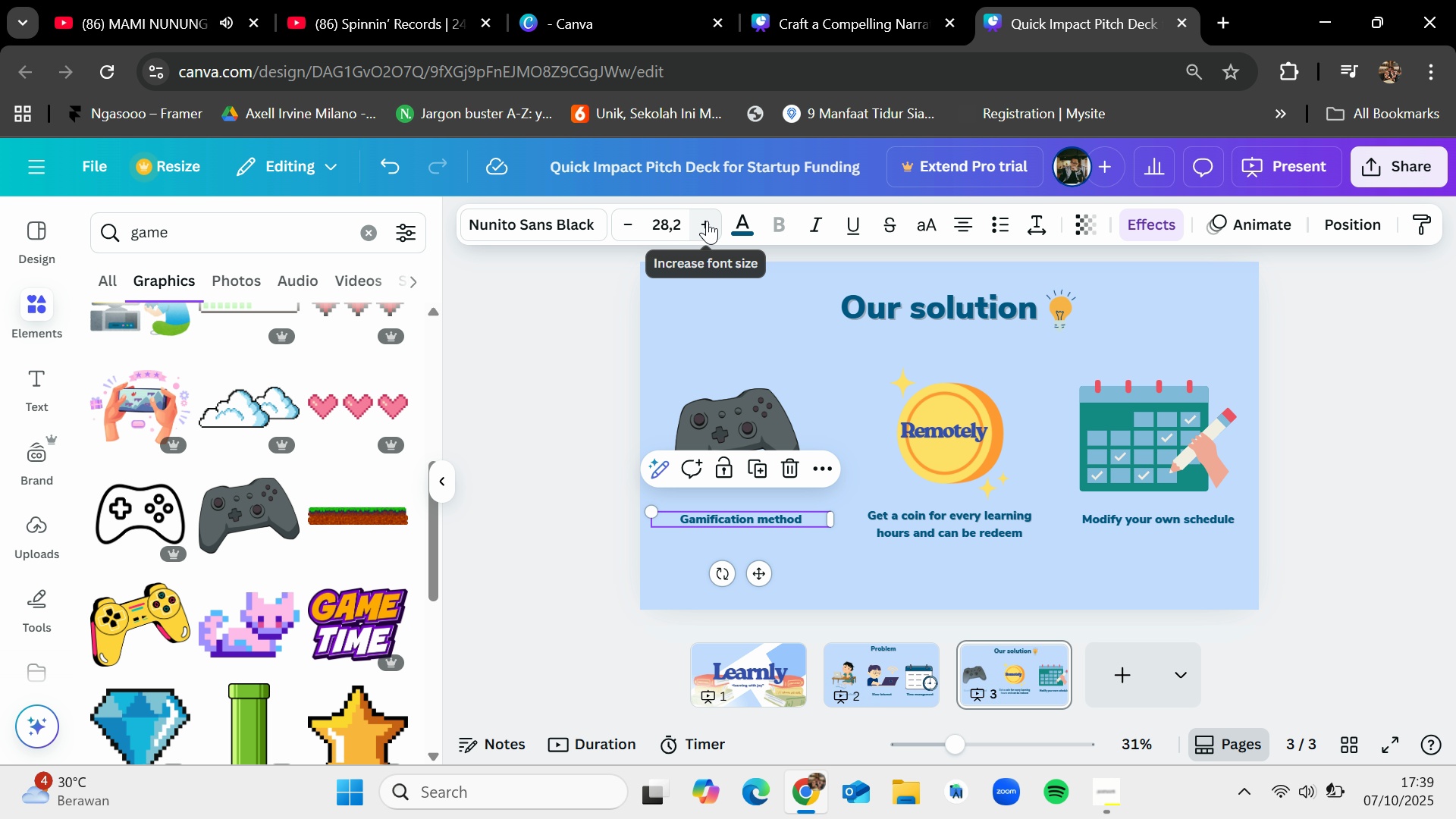 
left_click([707, 220])
 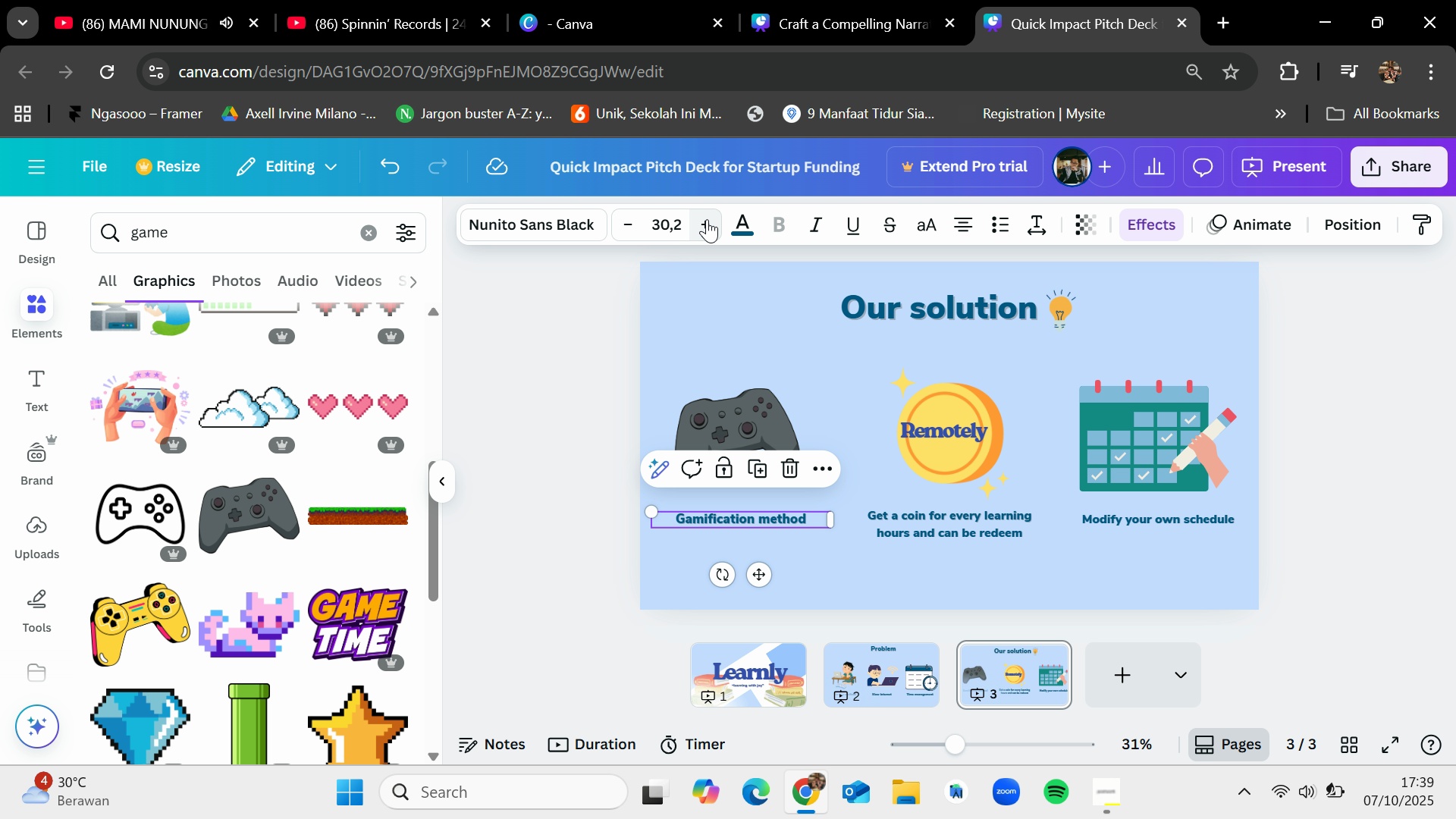 
triple_click([707, 219])
 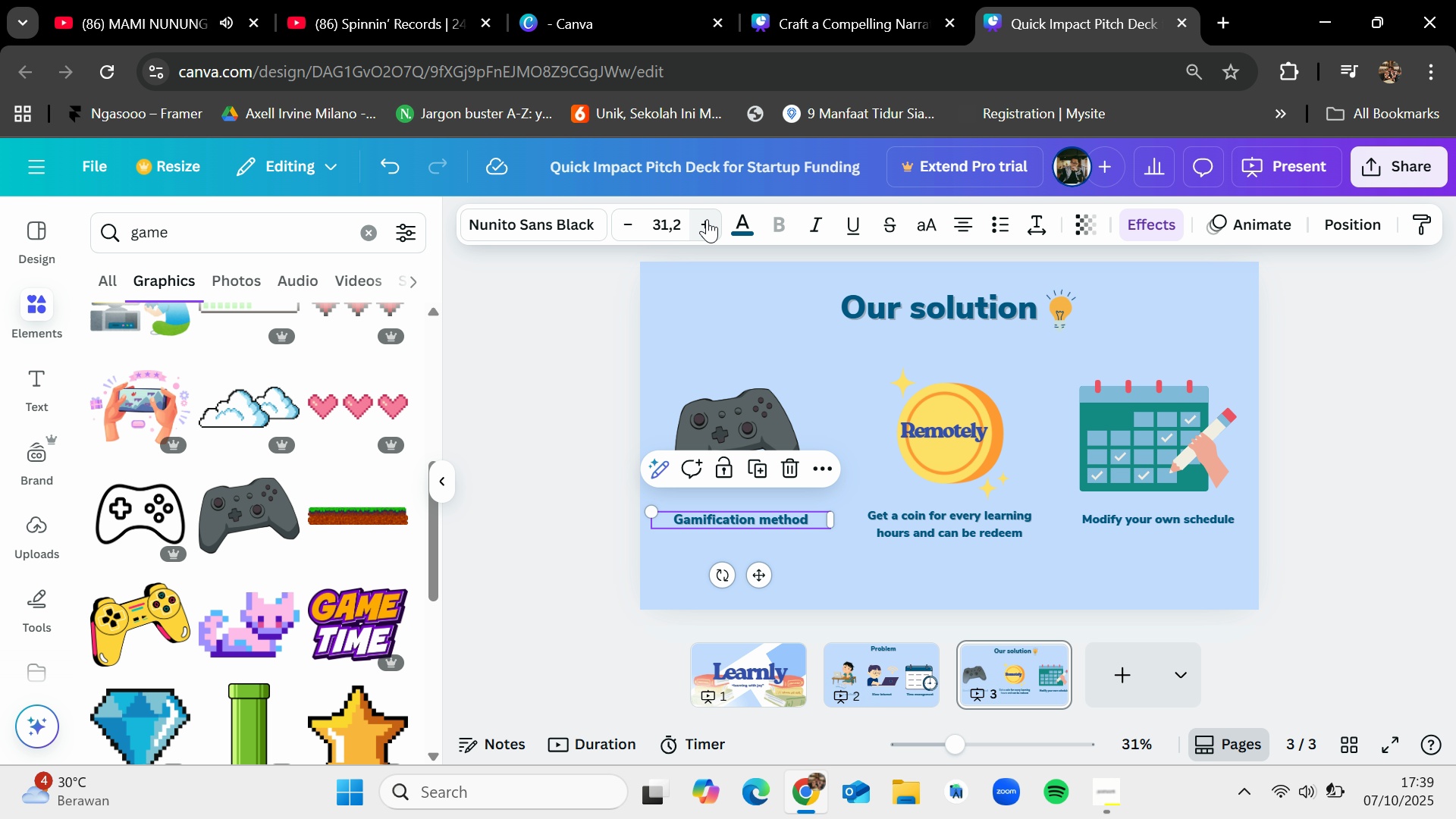 
triple_click([707, 219])
 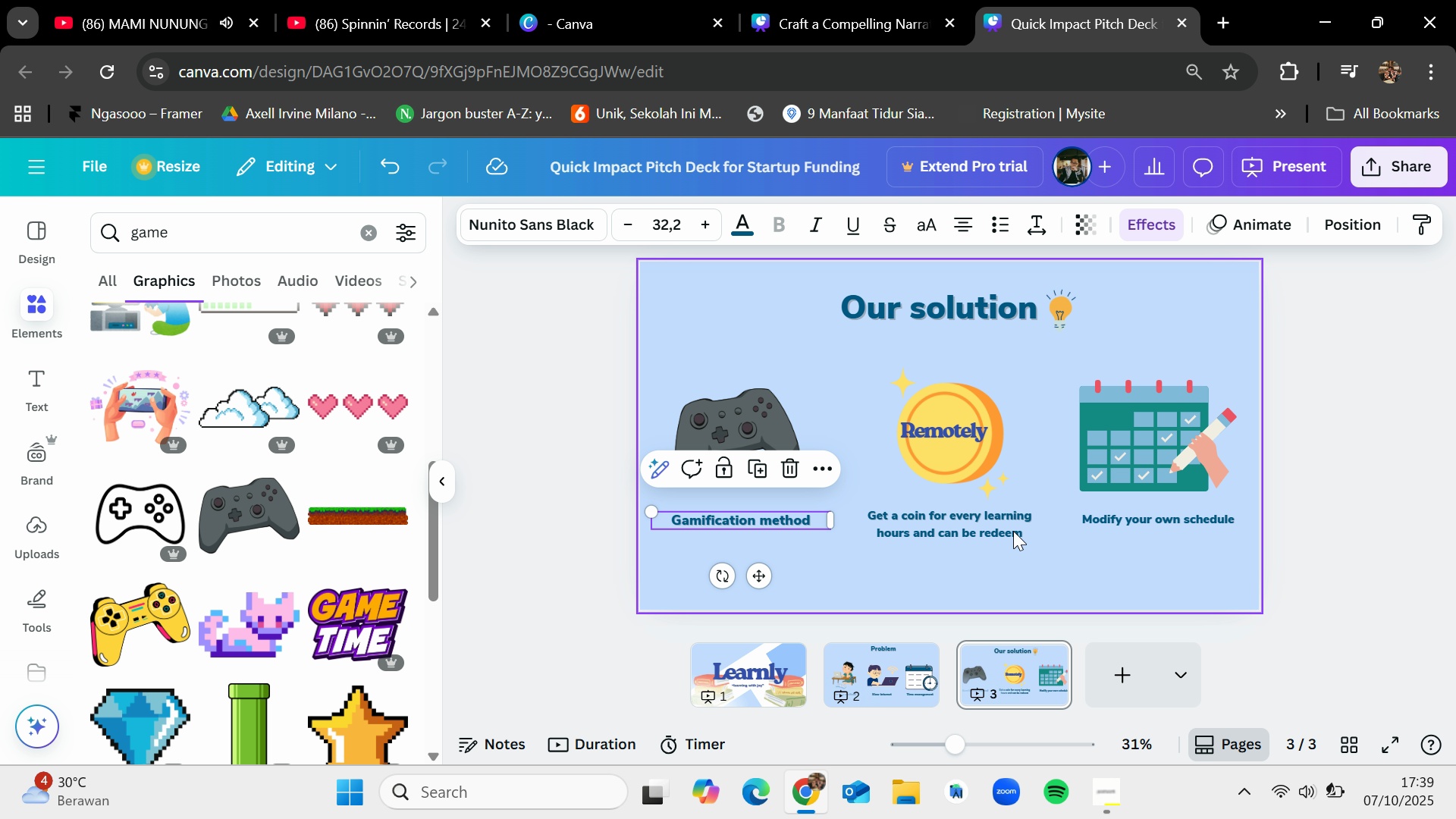 
left_click([996, 532])
 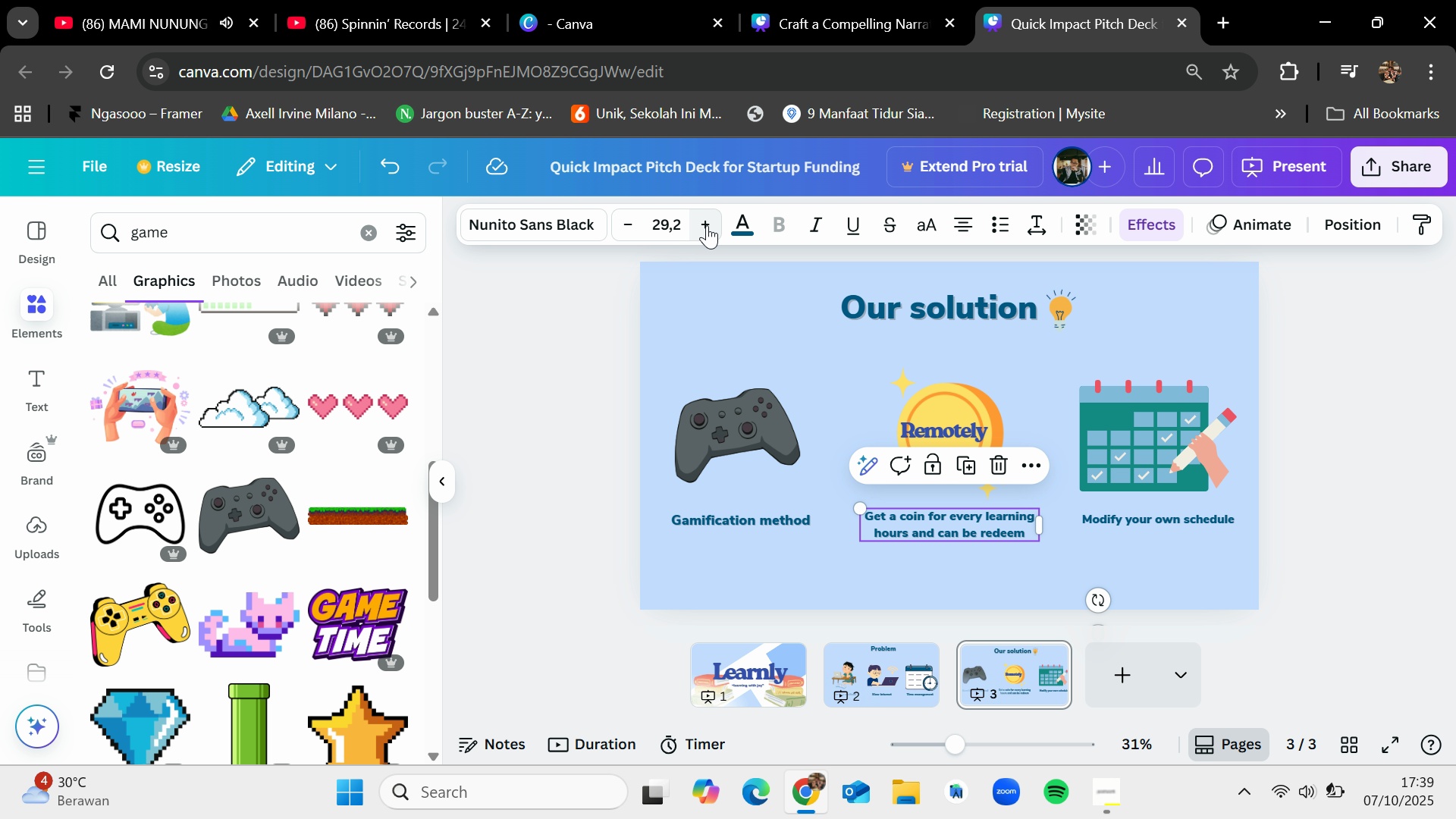 
double_click([707, 225])
 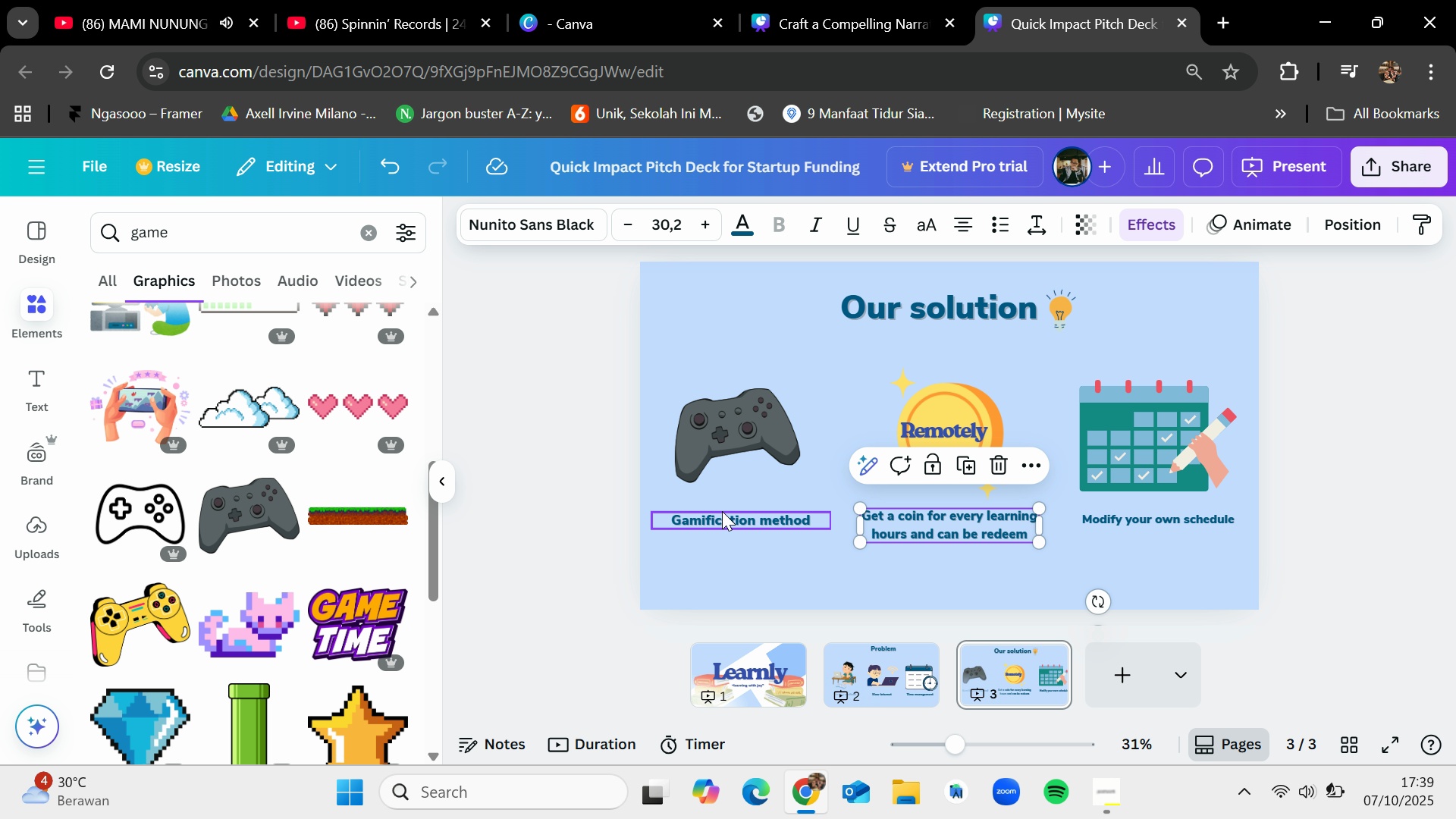 
left_click([722, 511])
 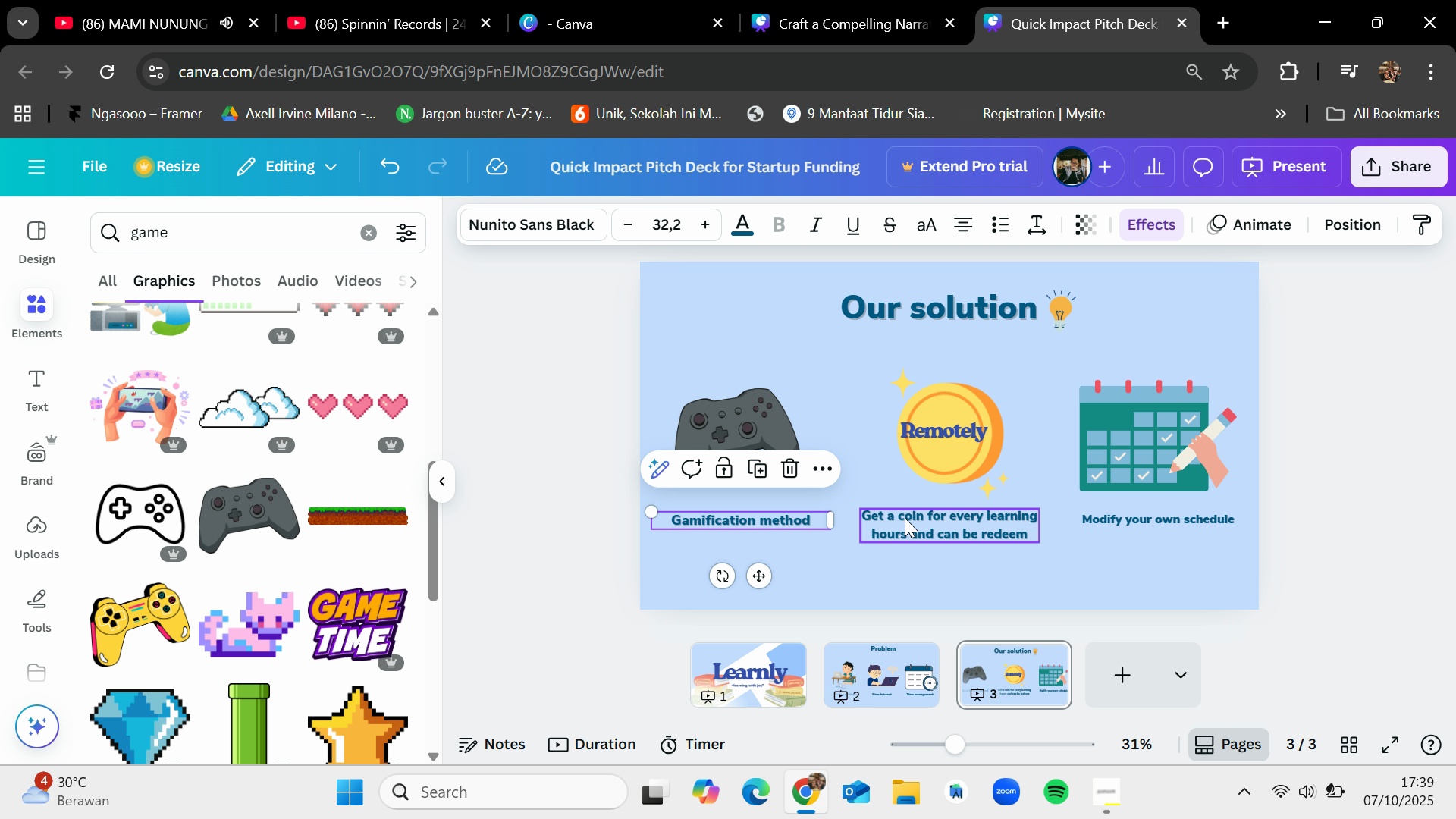 
left_click([908, 519])
 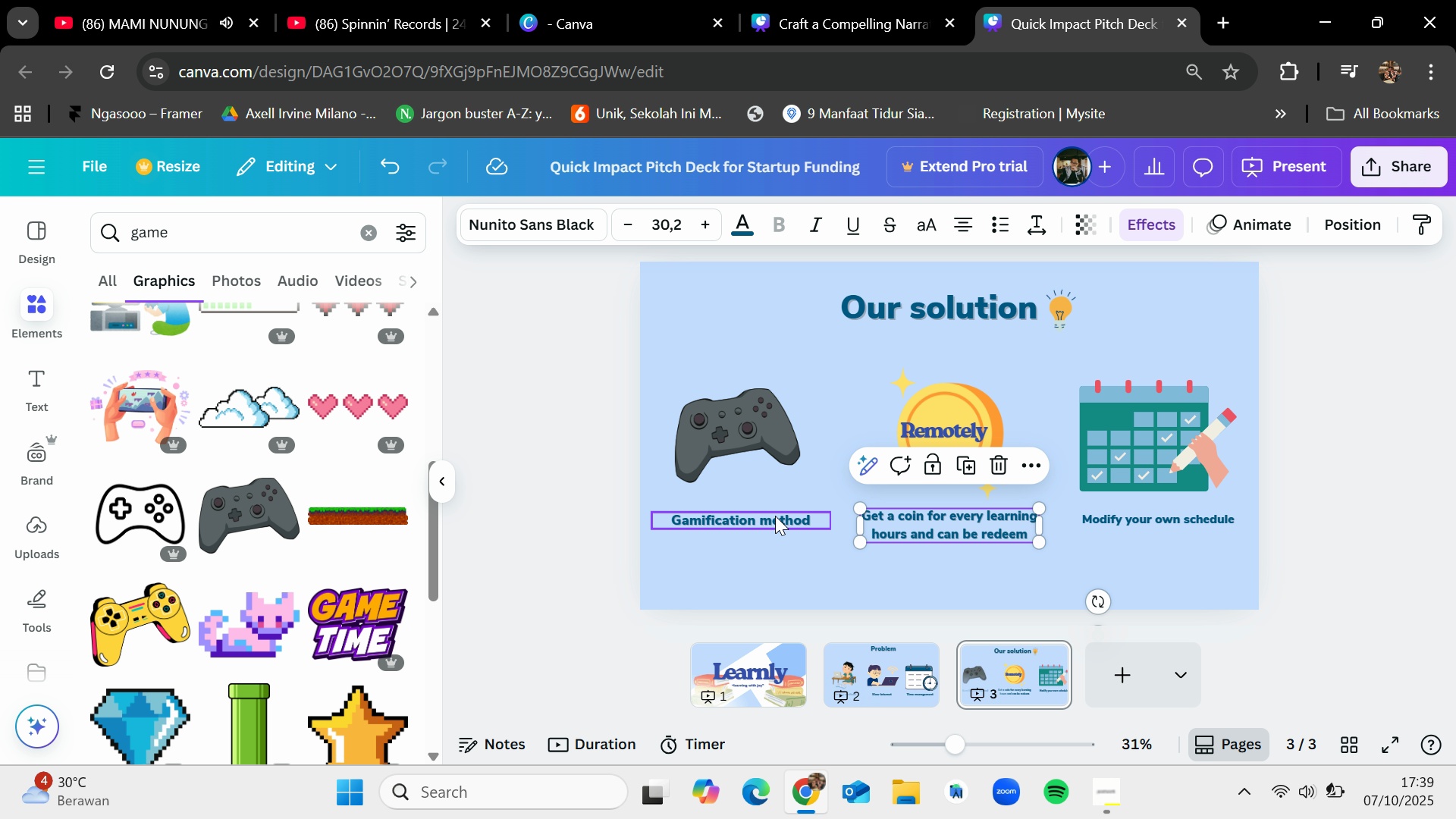 
left_click([775, 515])
 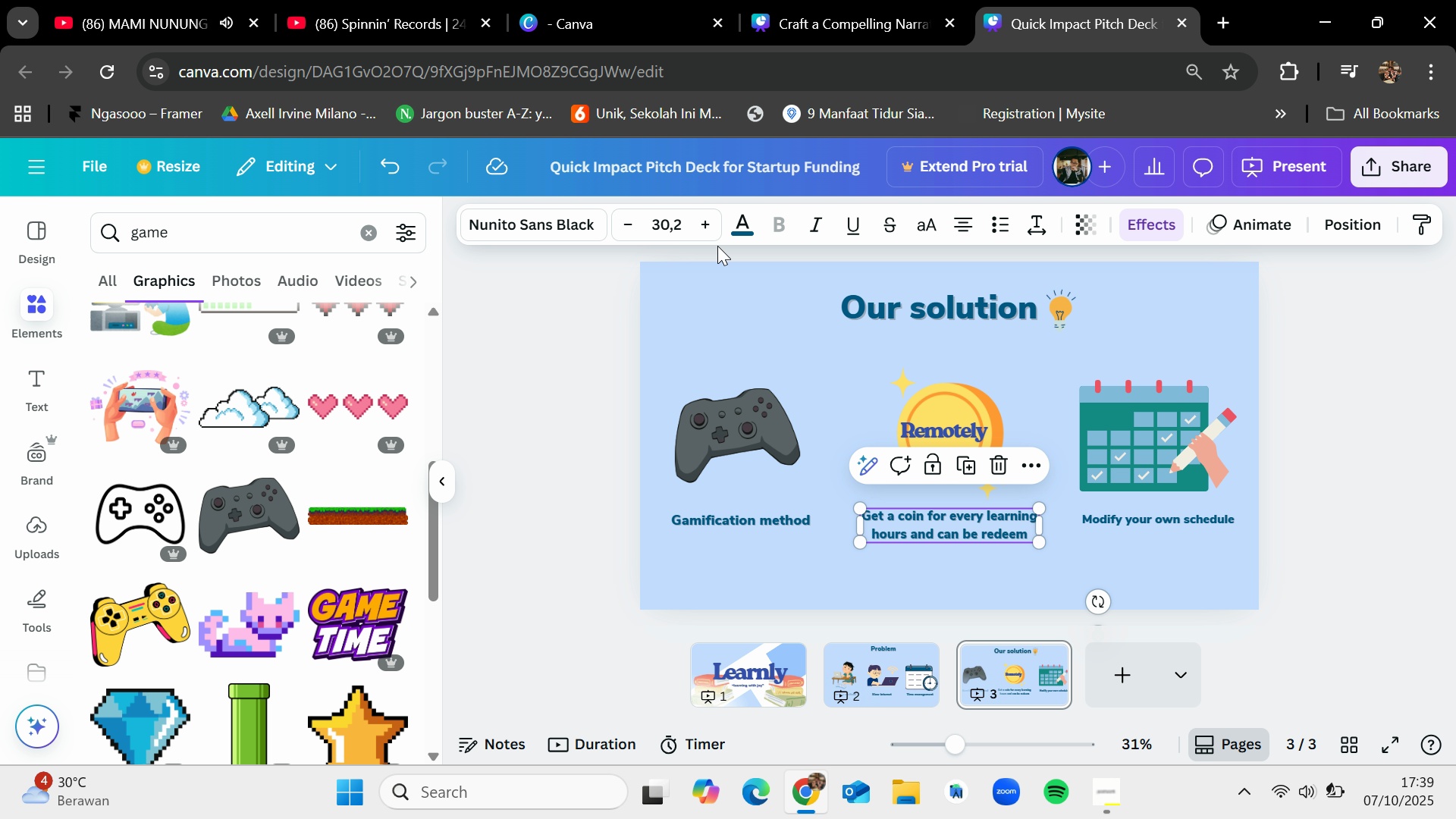 
double_click([709, 226])
 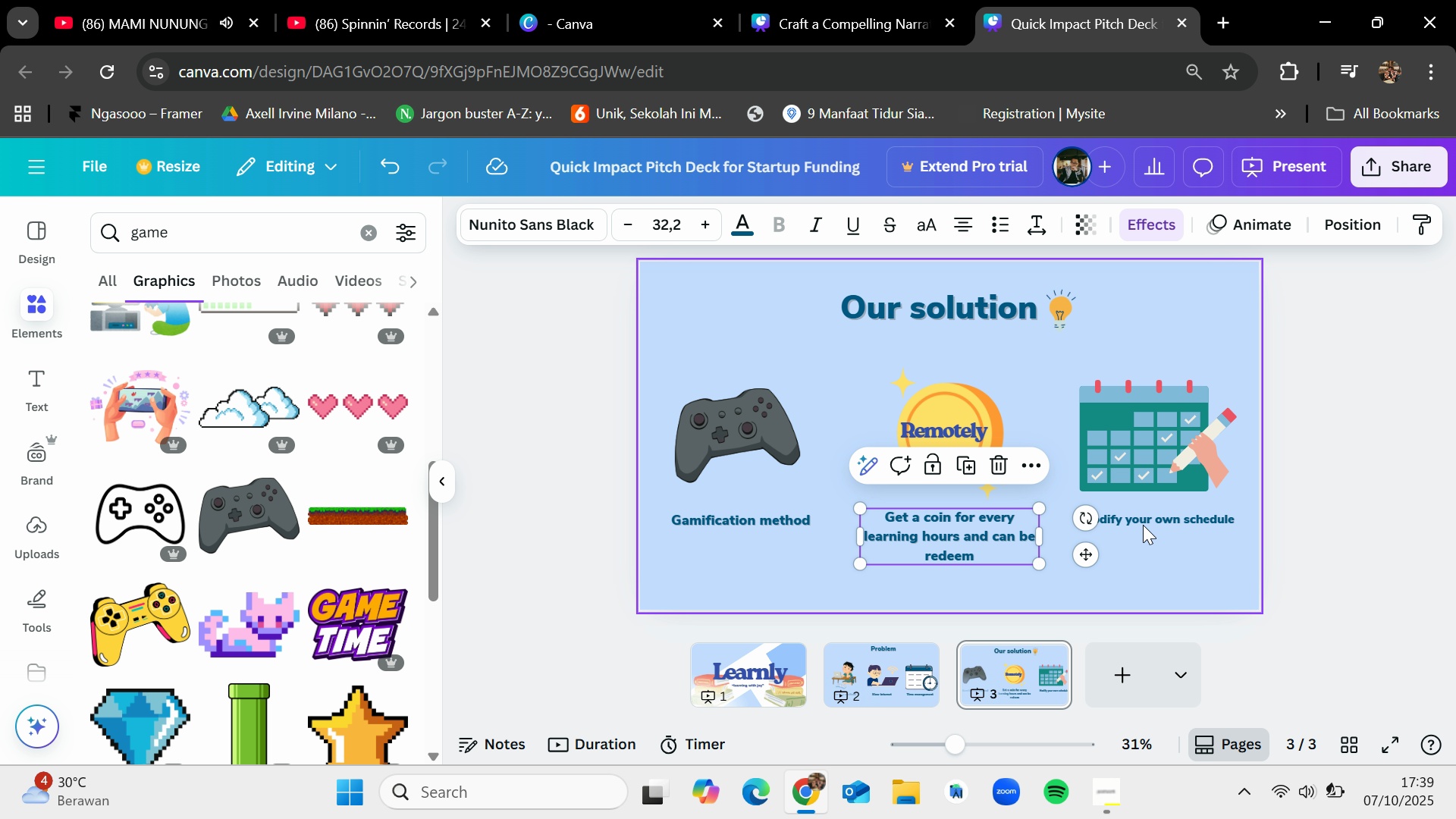 
left_click([1141, 517])
 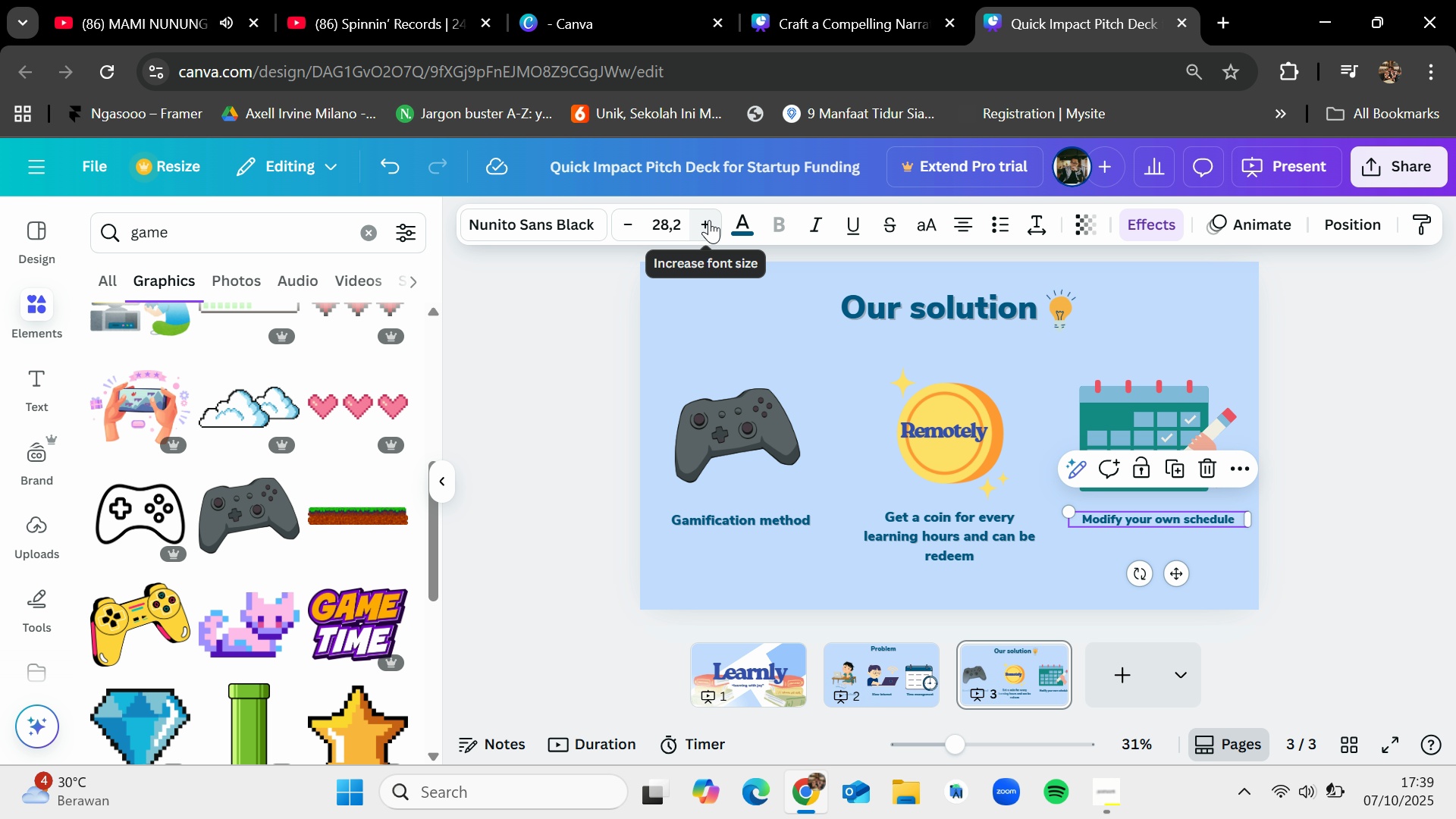 
double_click([708, 220])
 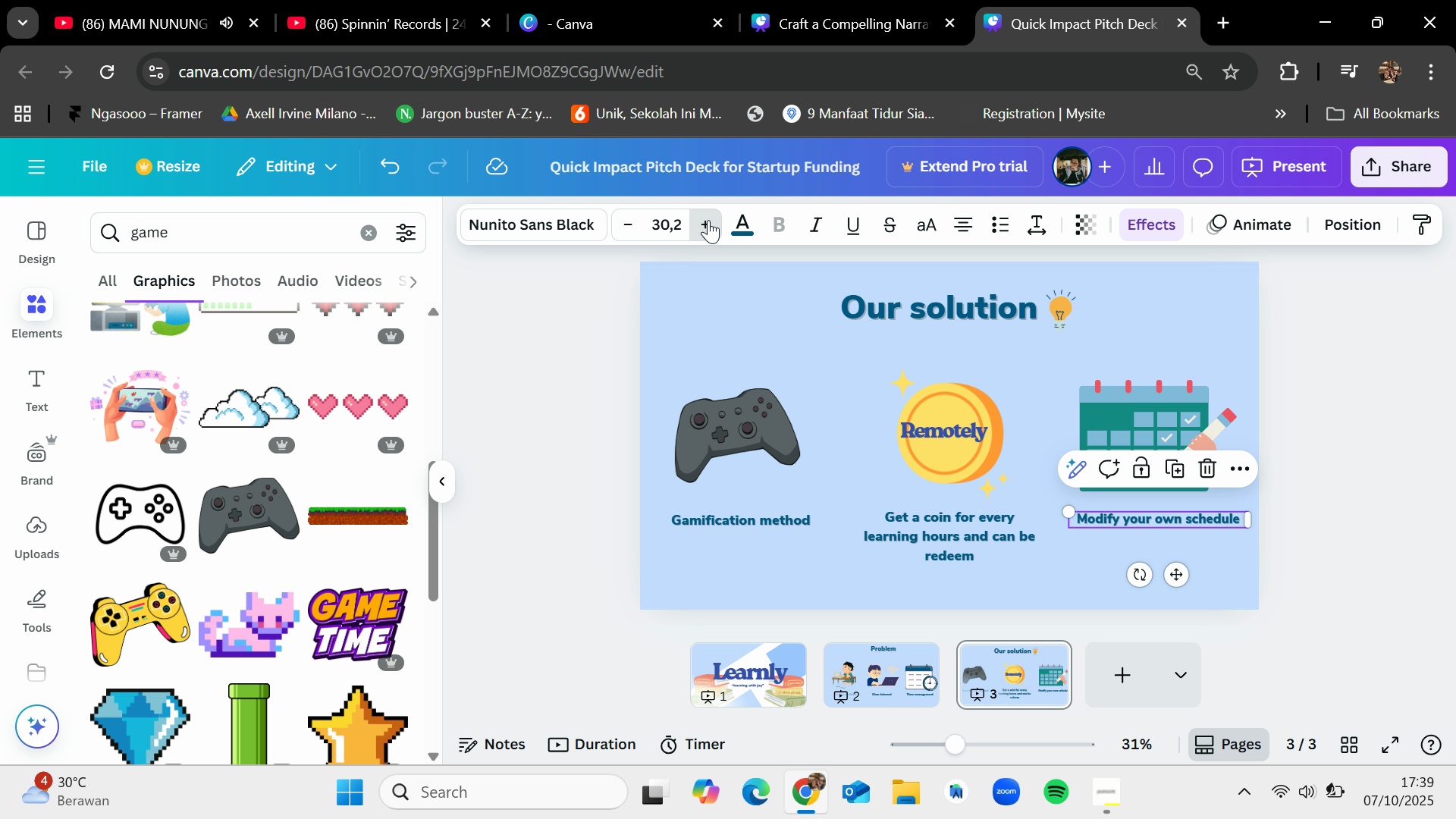 
triple_click([708, 220])
 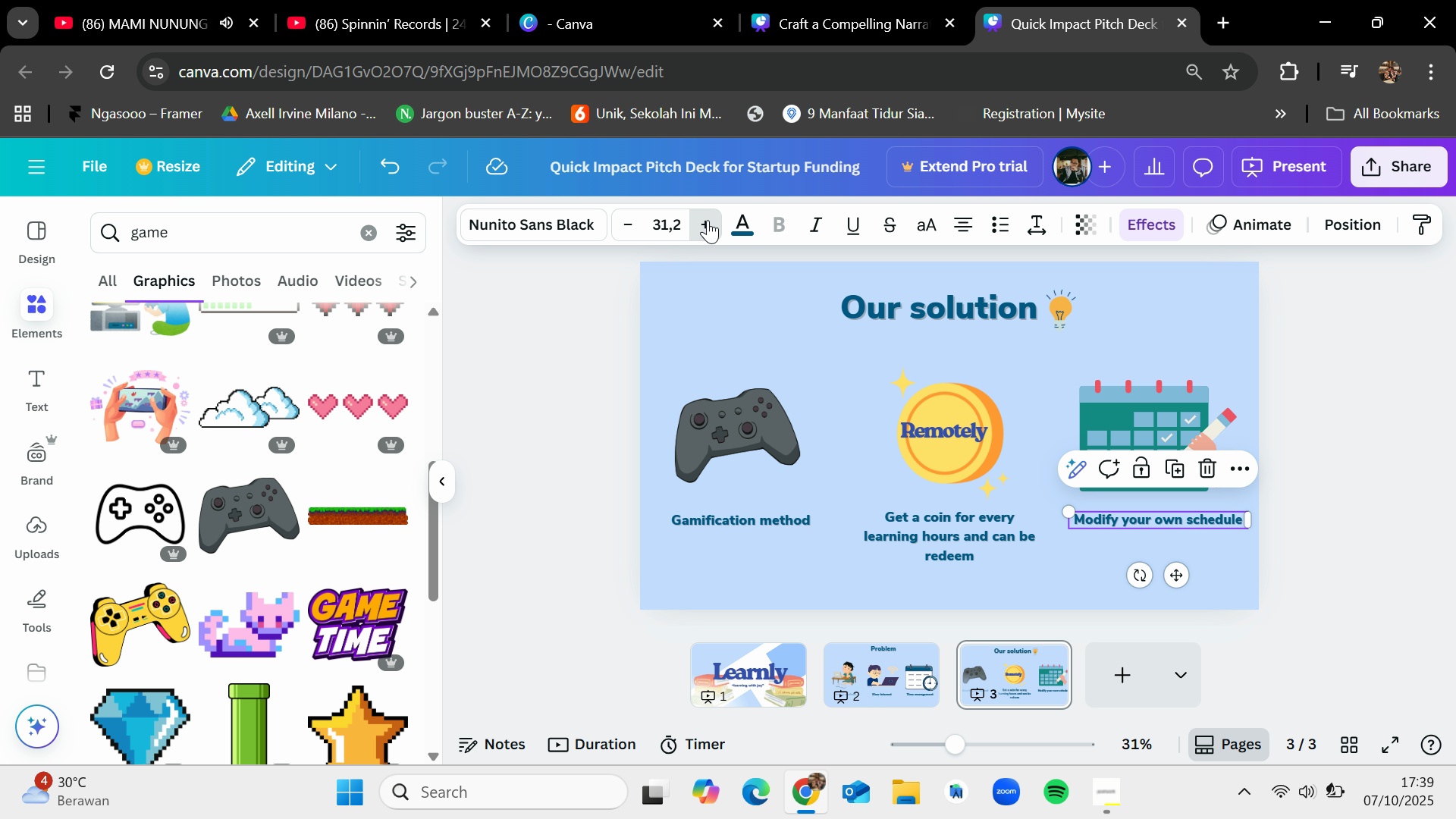 
triple_click([708, 220])
 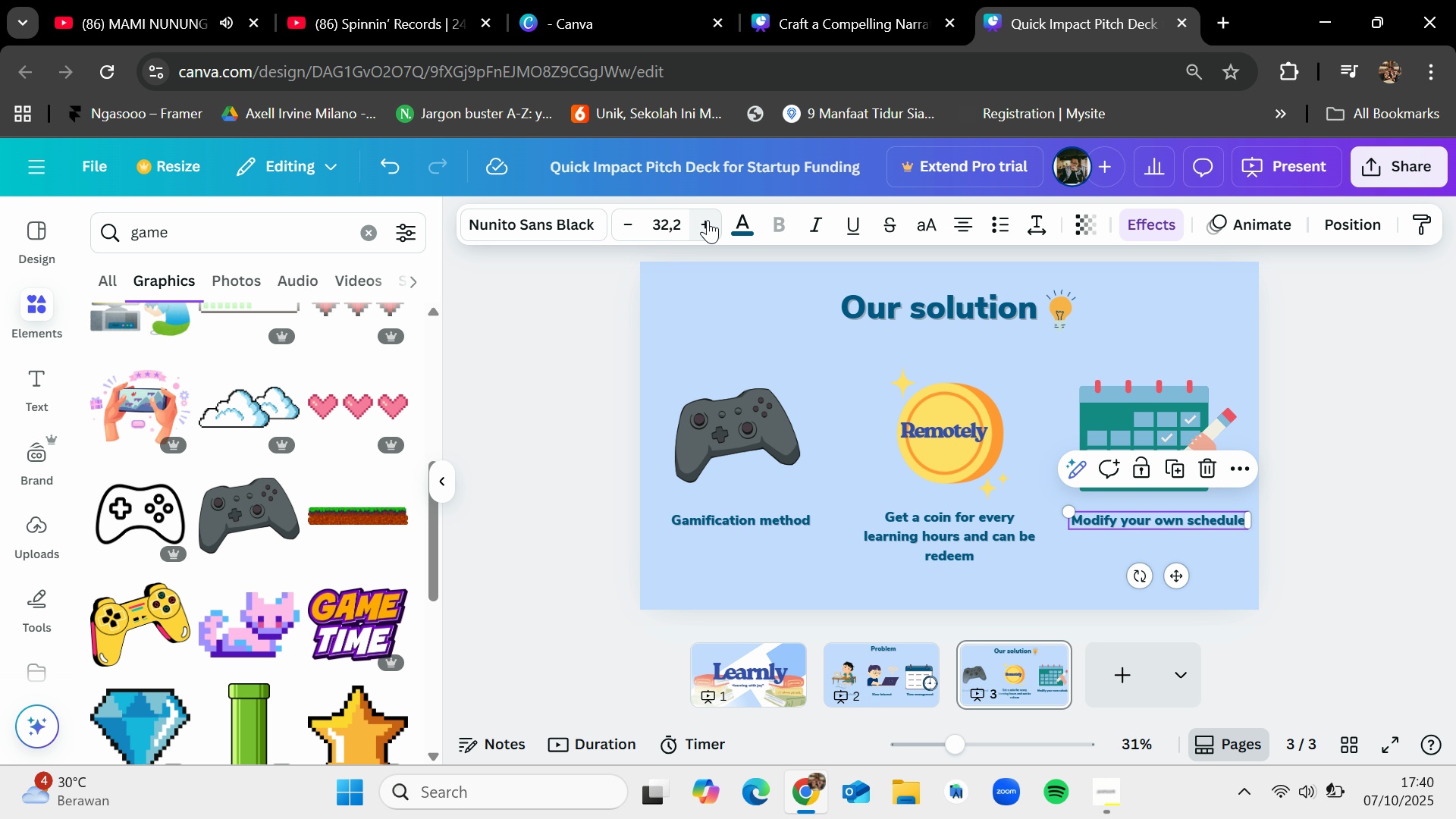 
triple_click([708, 220])
 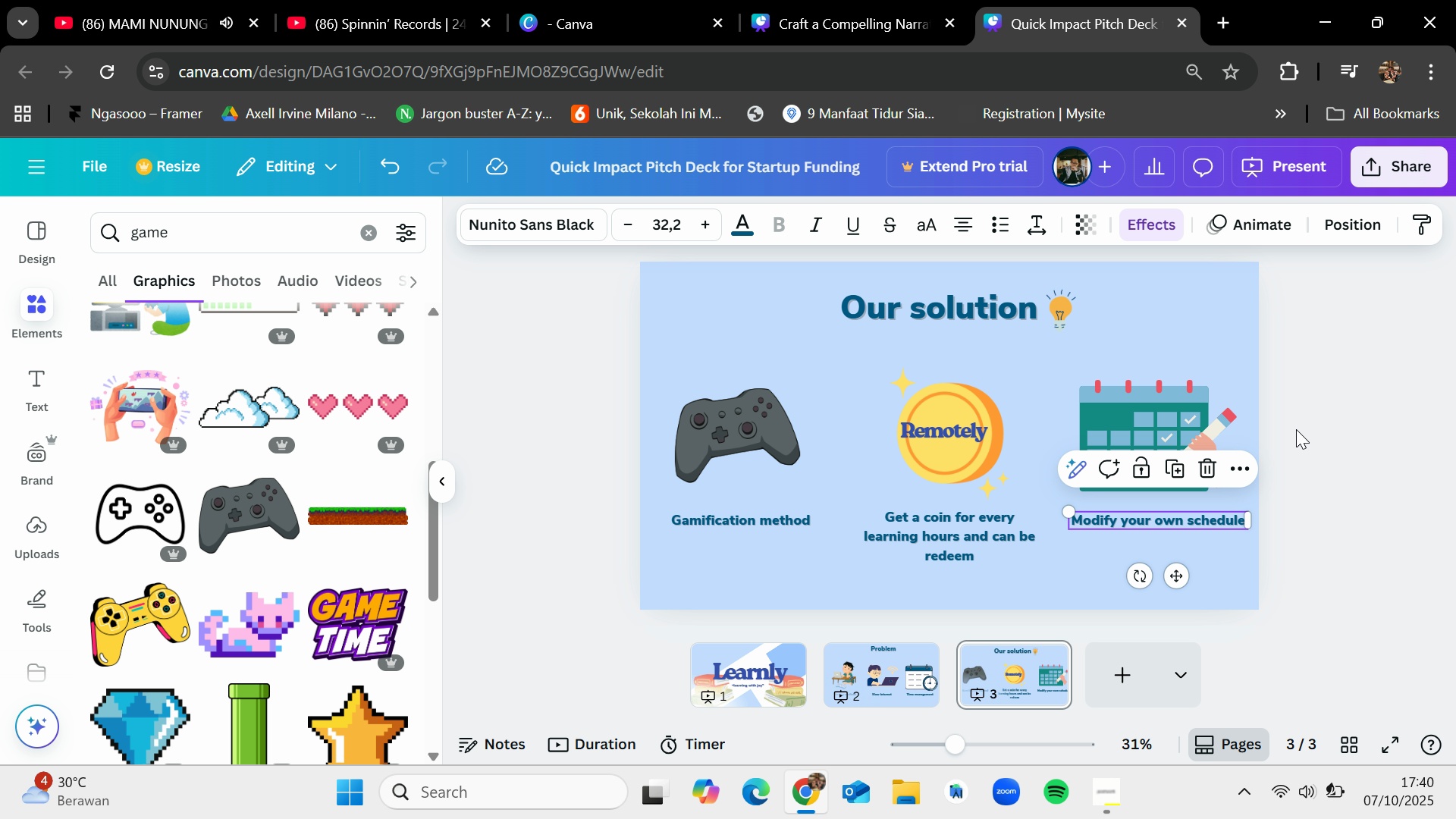 
left_click([1431, 496])
 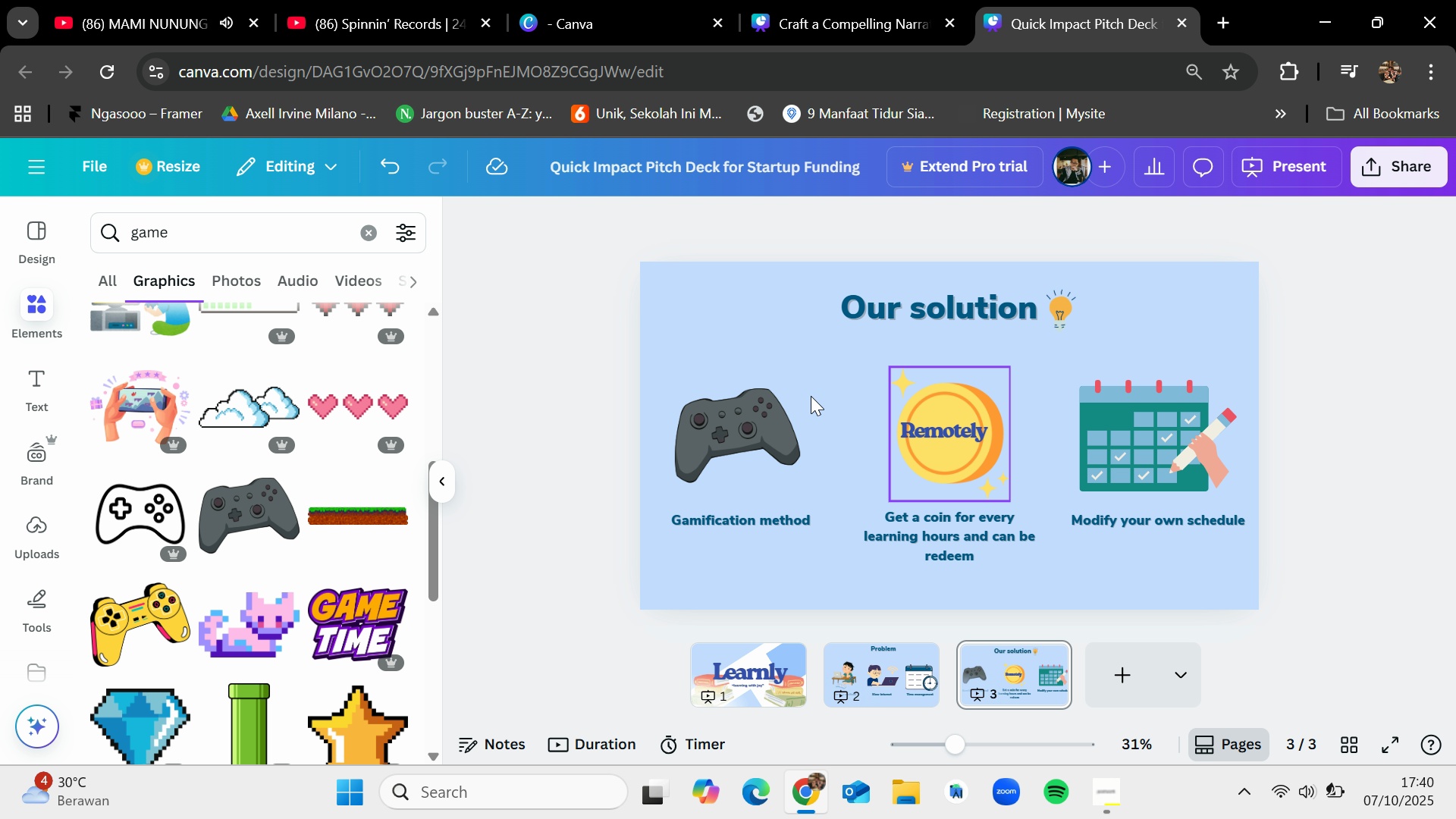 
left_click_drag(start_coordinate=[685, 353], to_coordinate=[1256, 576])
 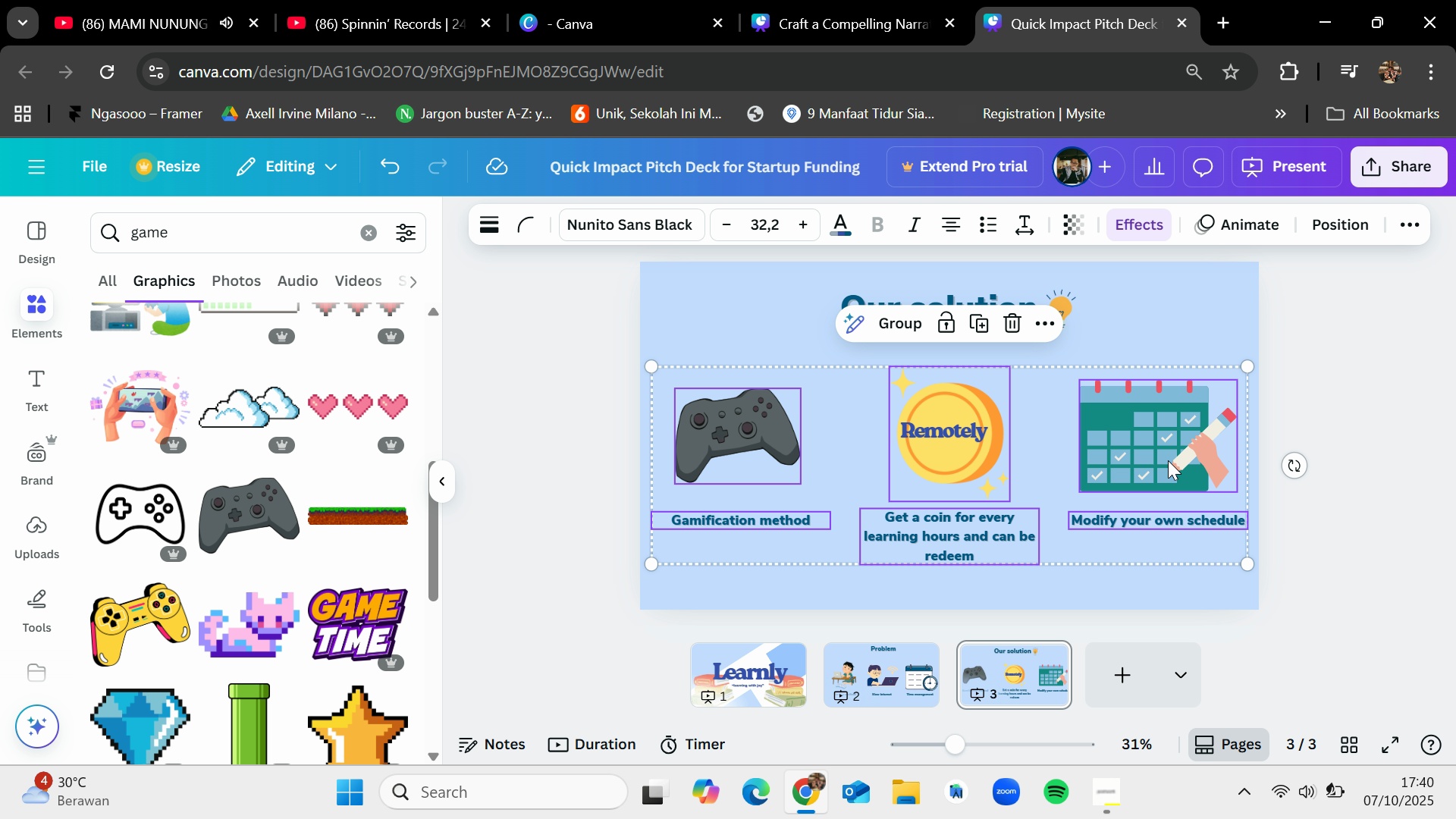 
left_click_drag(start_coordinate=[1168, 459], to_coordinate=[1167, 463])
 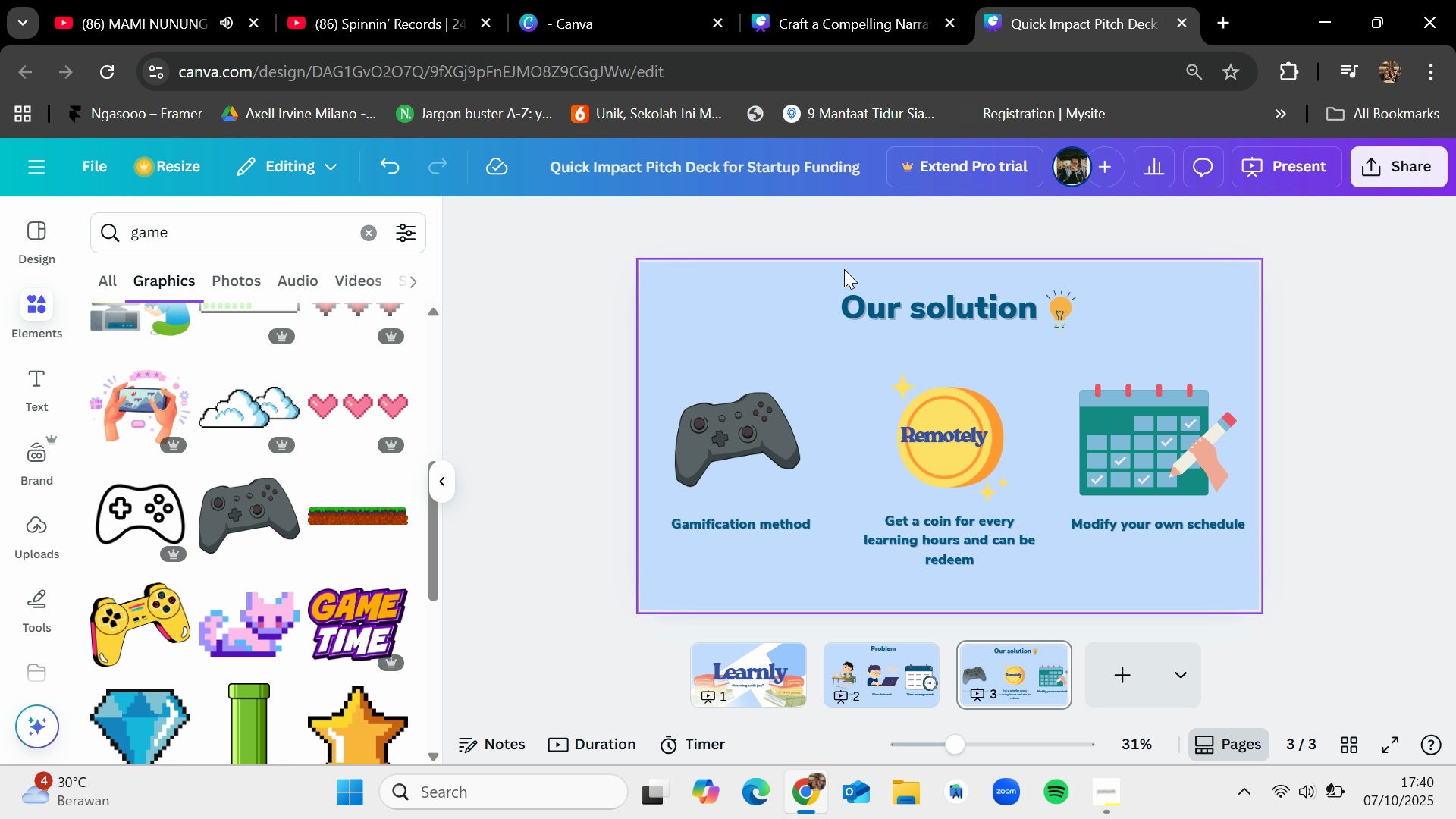 
wait(8.09)
 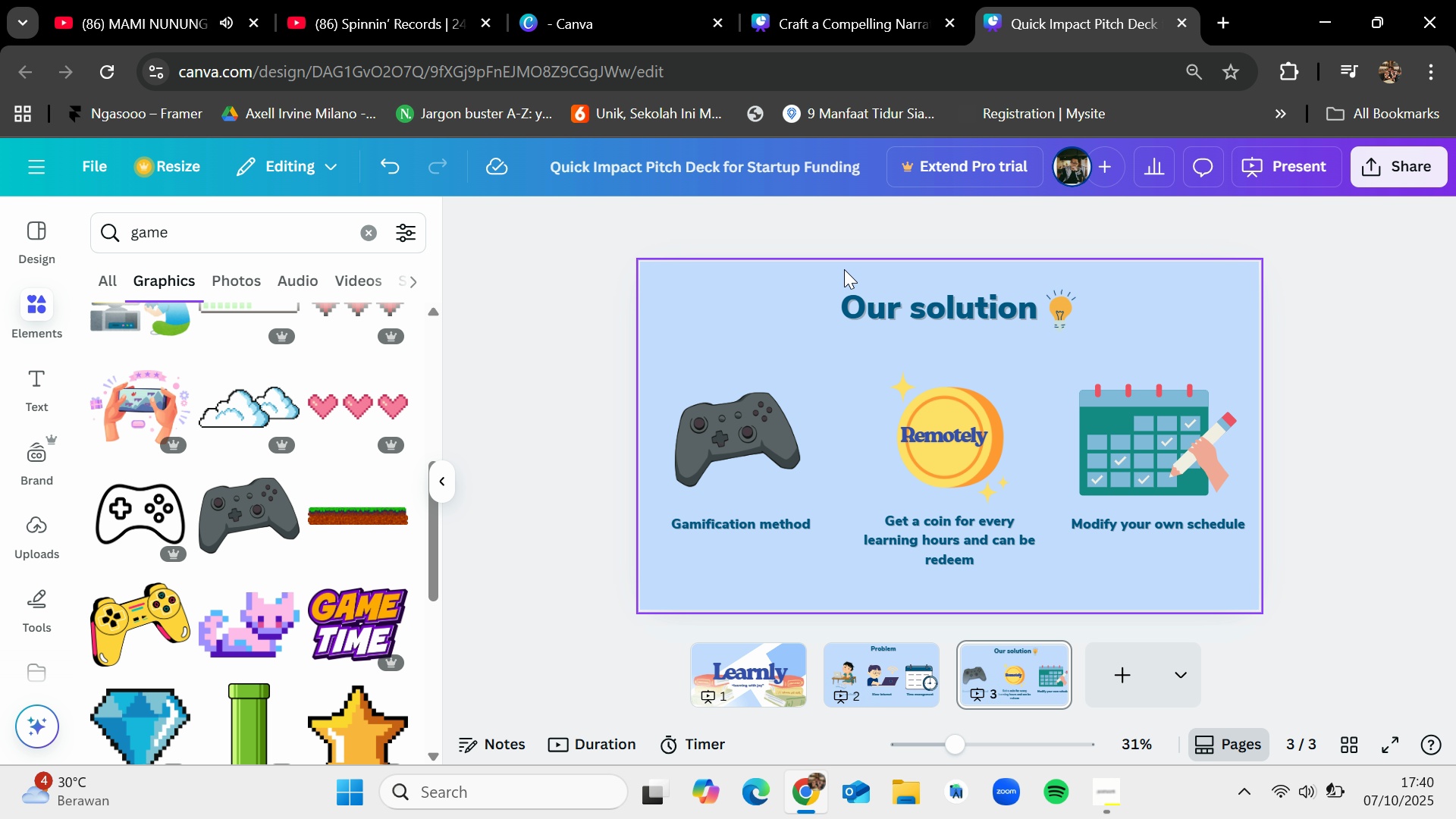 
mouse_move([726, 419])
 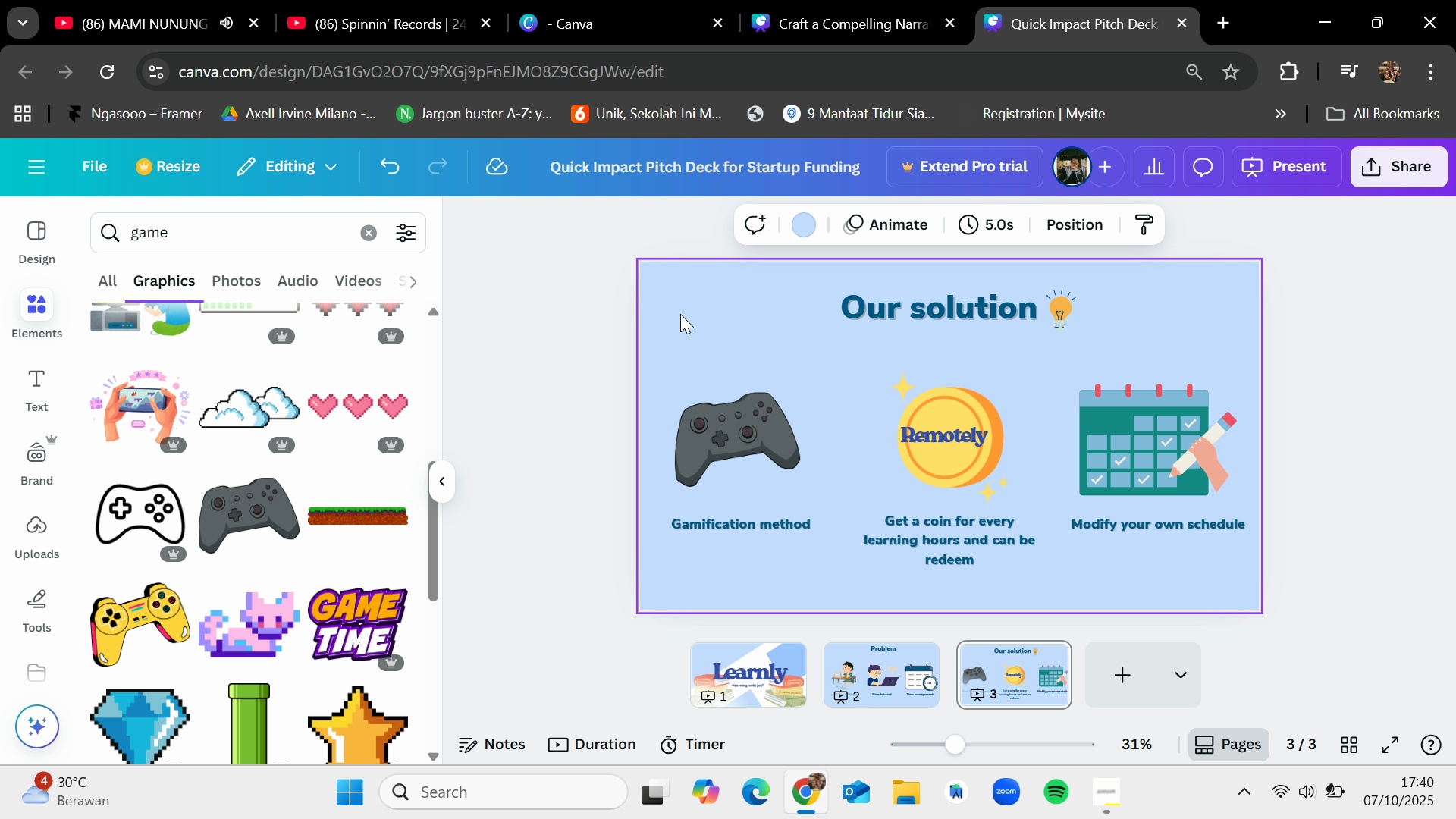 
left_click_drag(start_coordinate=[684, 333], to_coordinate=[782, 566])
 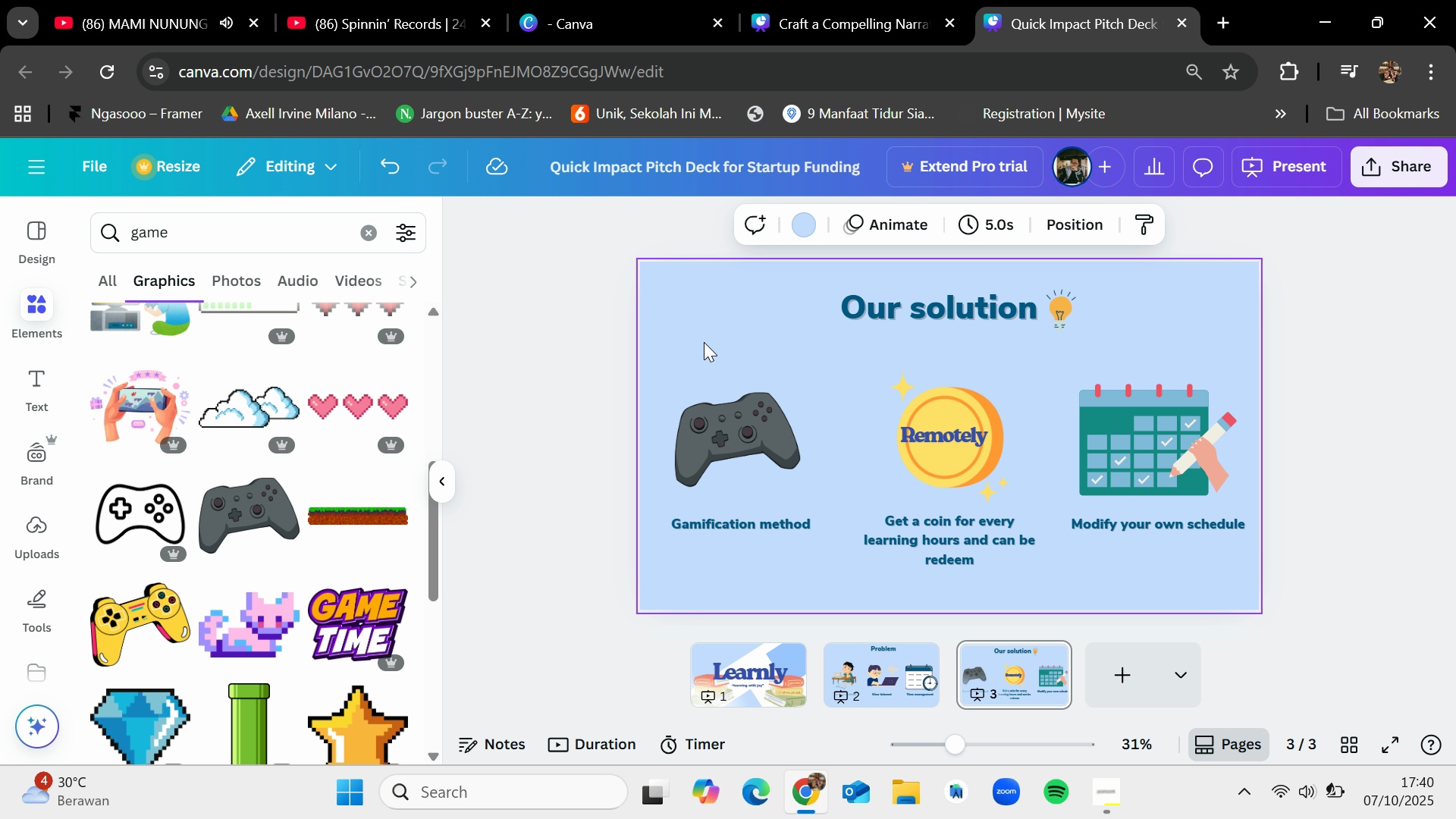 
left_click_drag(start_coordinate=[704, 331], to_coordinate=[779, 526])
 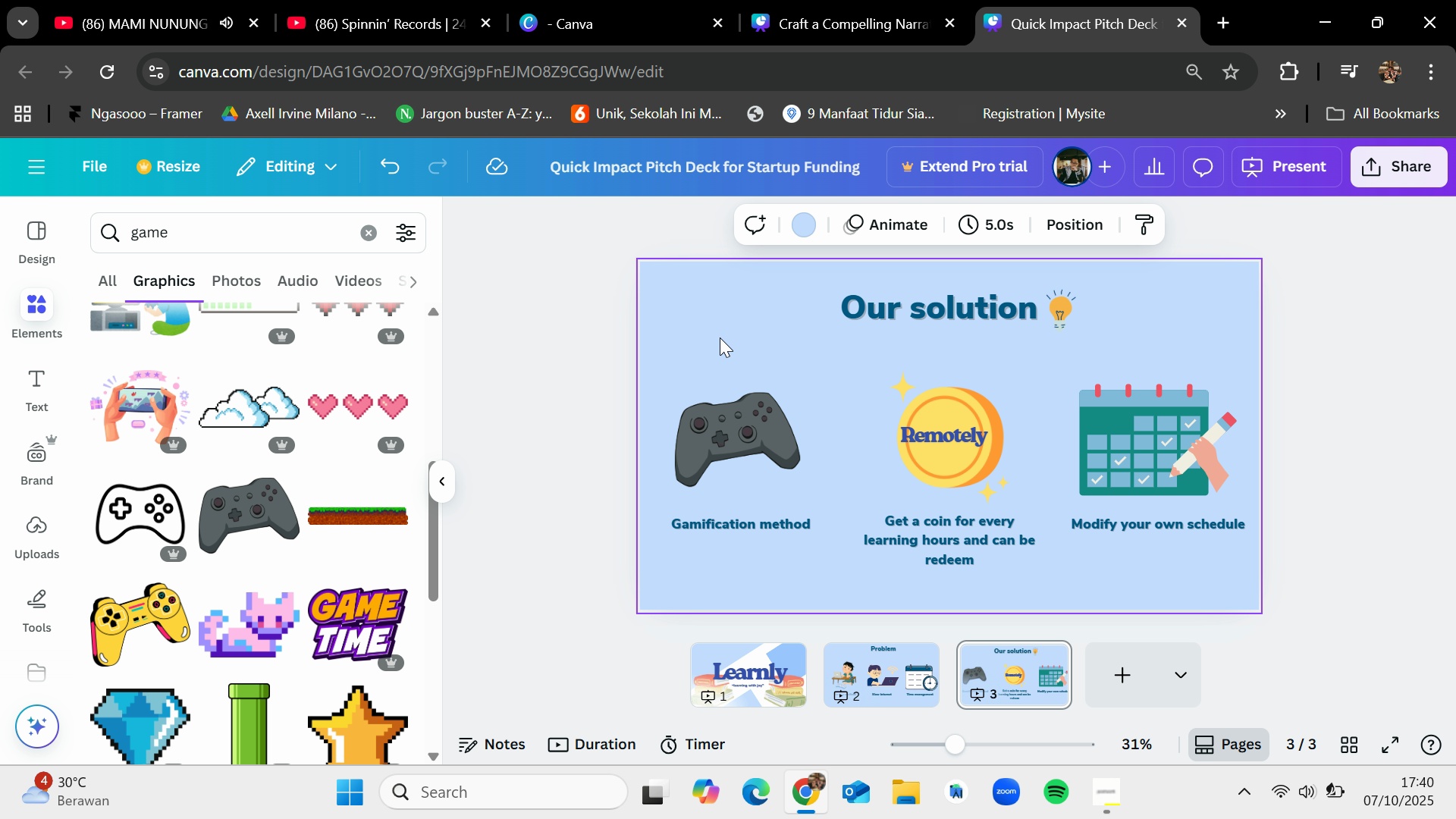 
left_click_drag(start_coordinate=[720, 334], to_coordinate=[795, 549])
 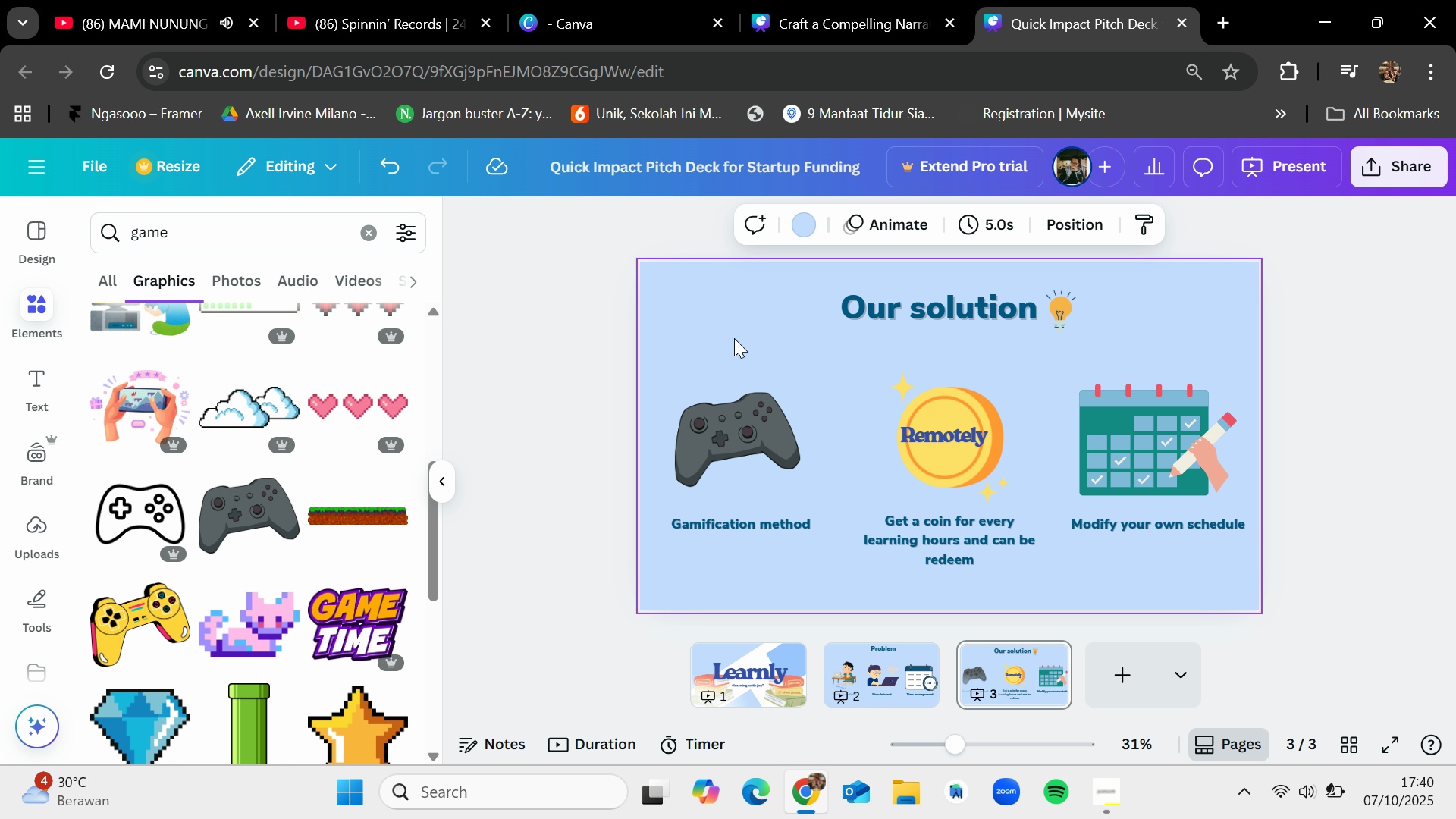 
left_click_drag(start_coordinate=[733, 334], to_coordinate=[770, 484])
 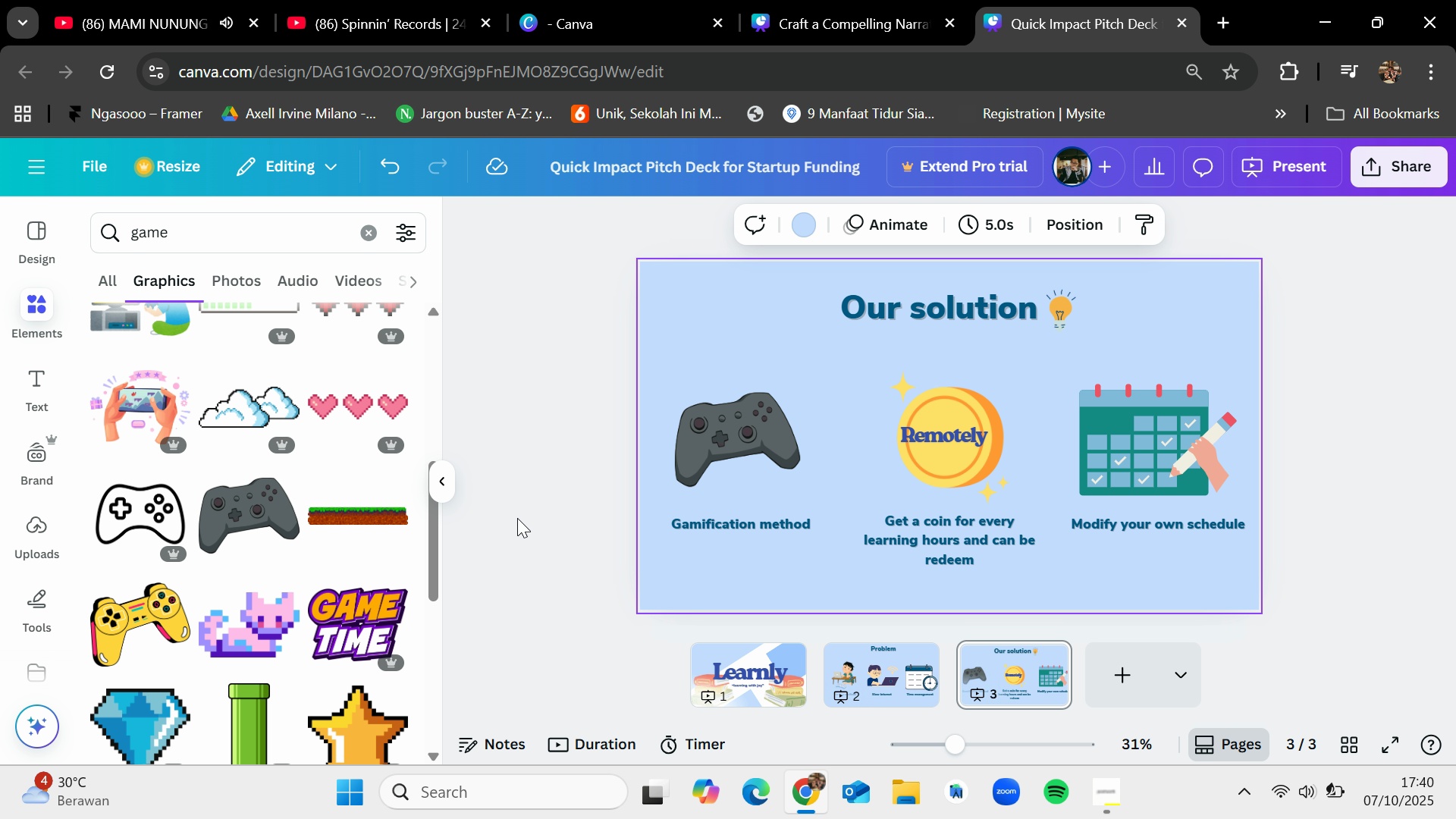 
left_click([517, 518])
 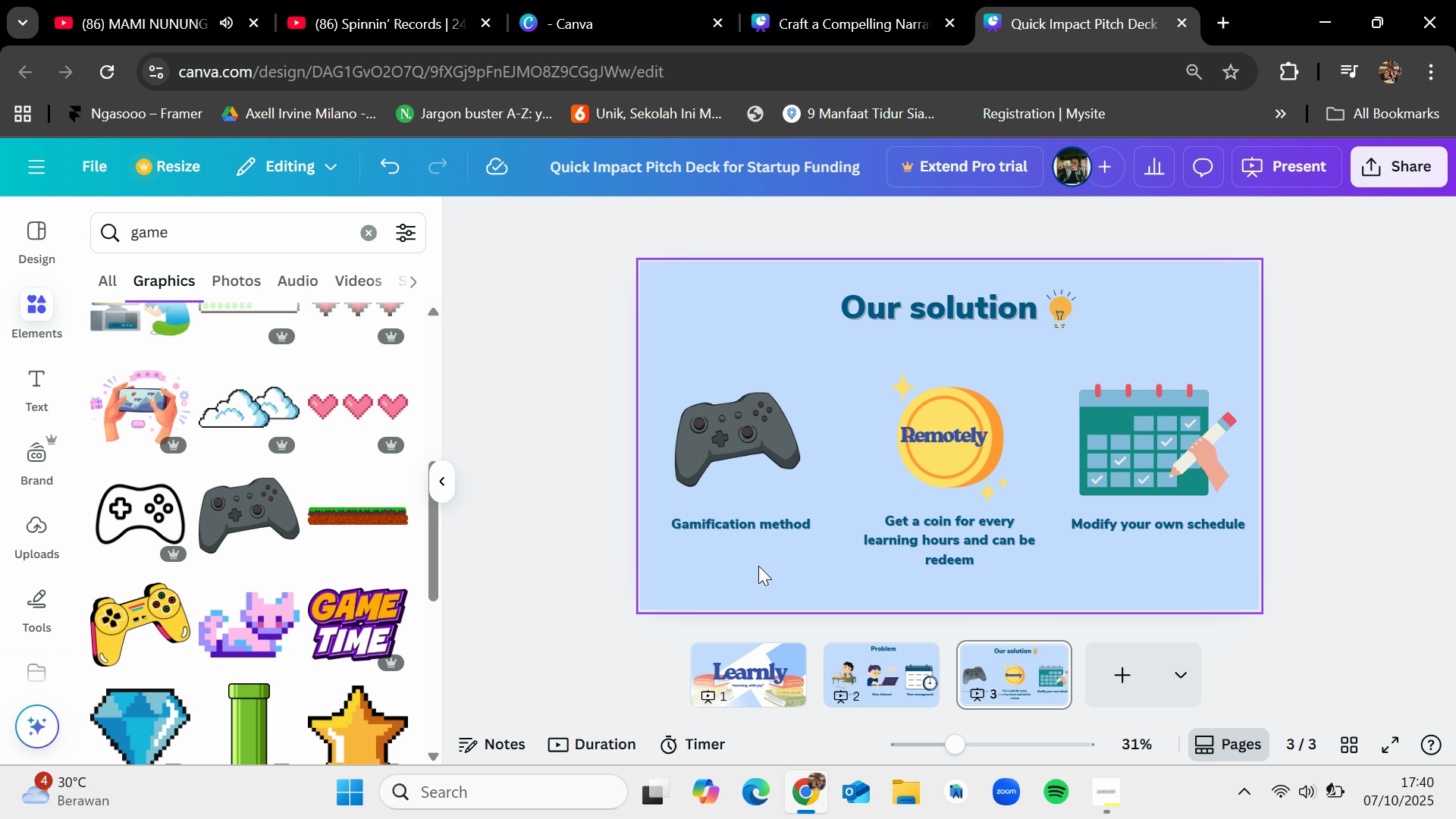 
left_click_drag(start_coordinate=[758, 565], to_coordinate=[721, 416])
 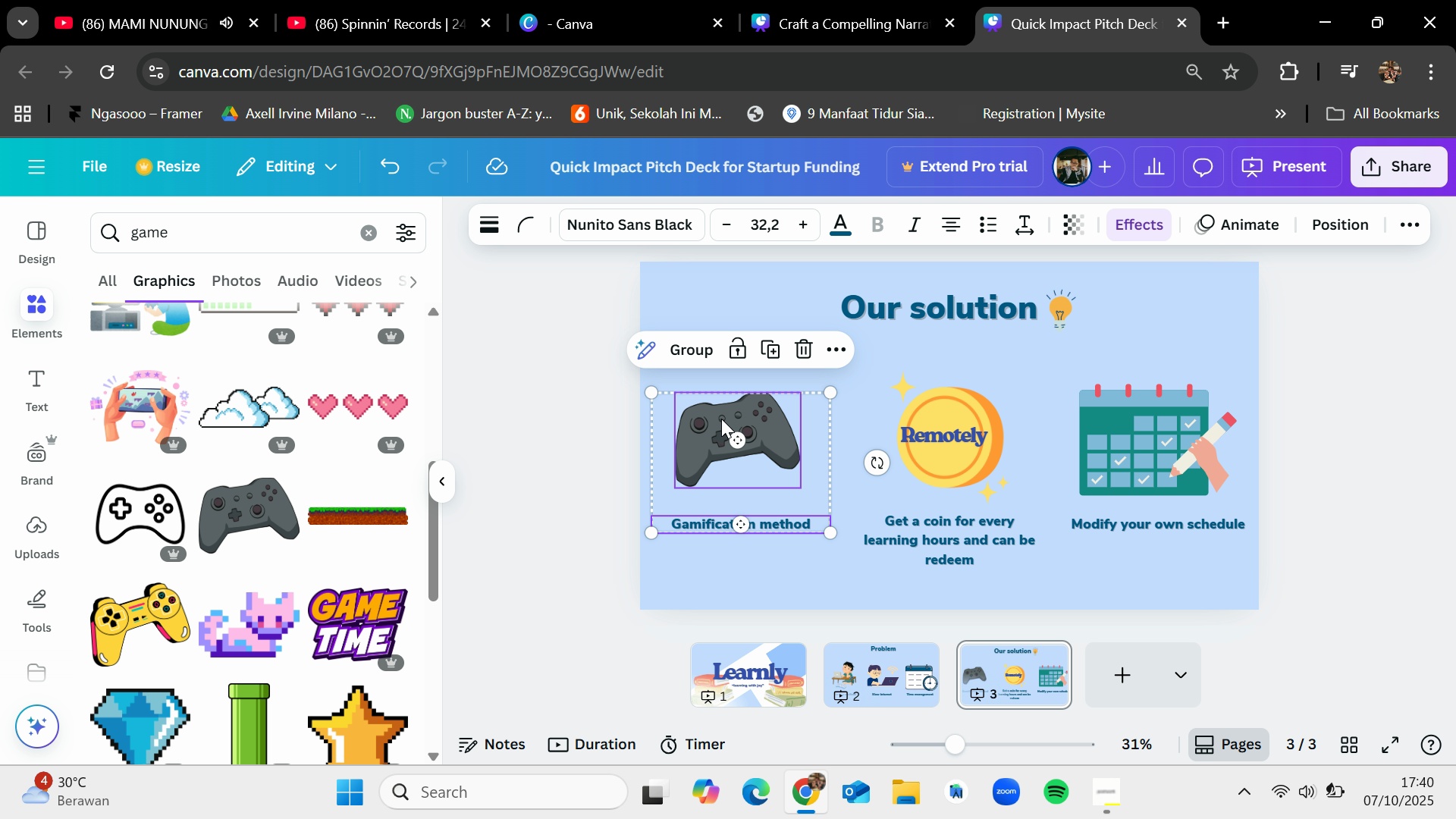 
left_click_drag(start_coordinate=[722, 419], to_coordinate=[721, 431])
 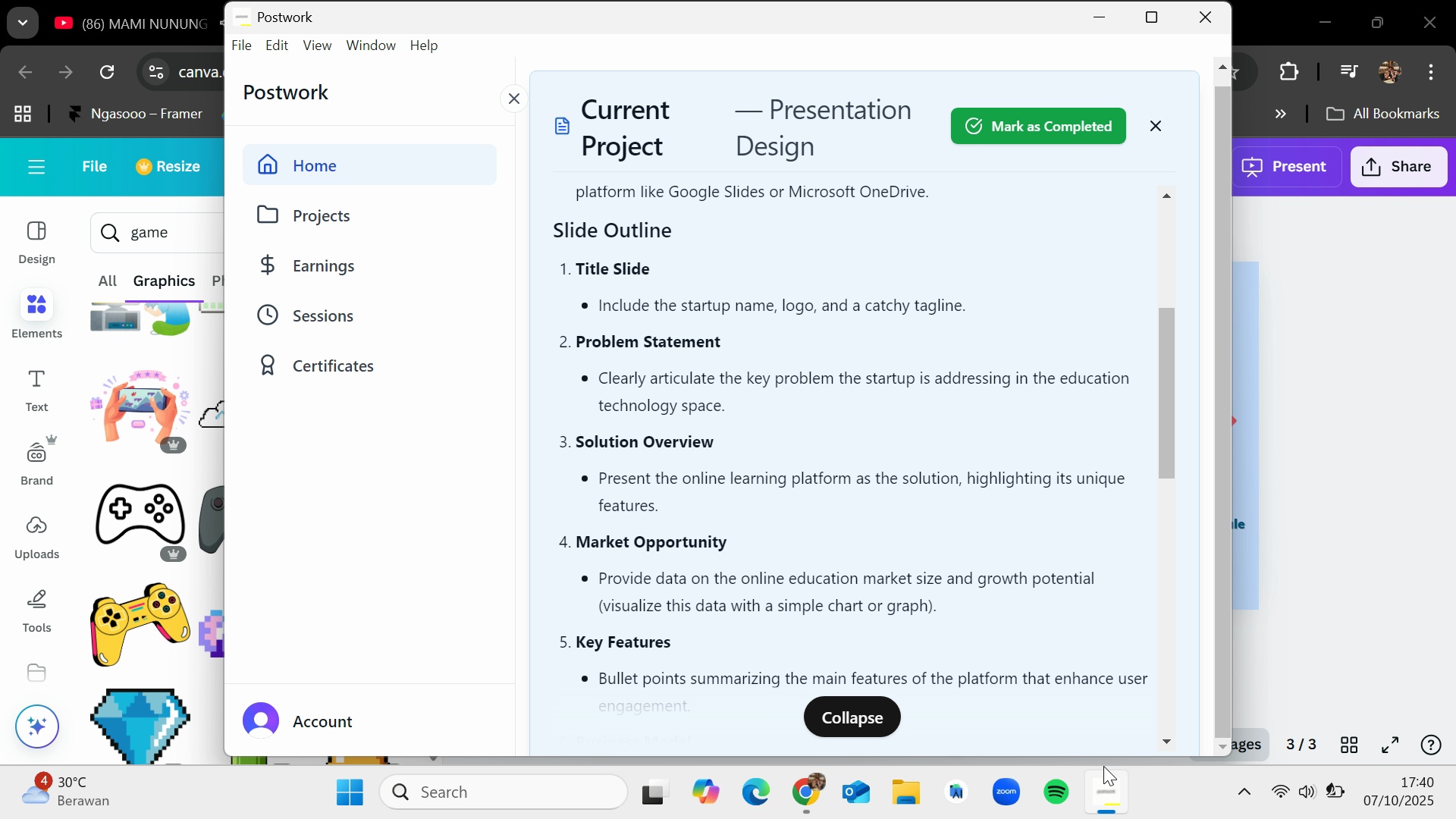 
wait(6.19)
 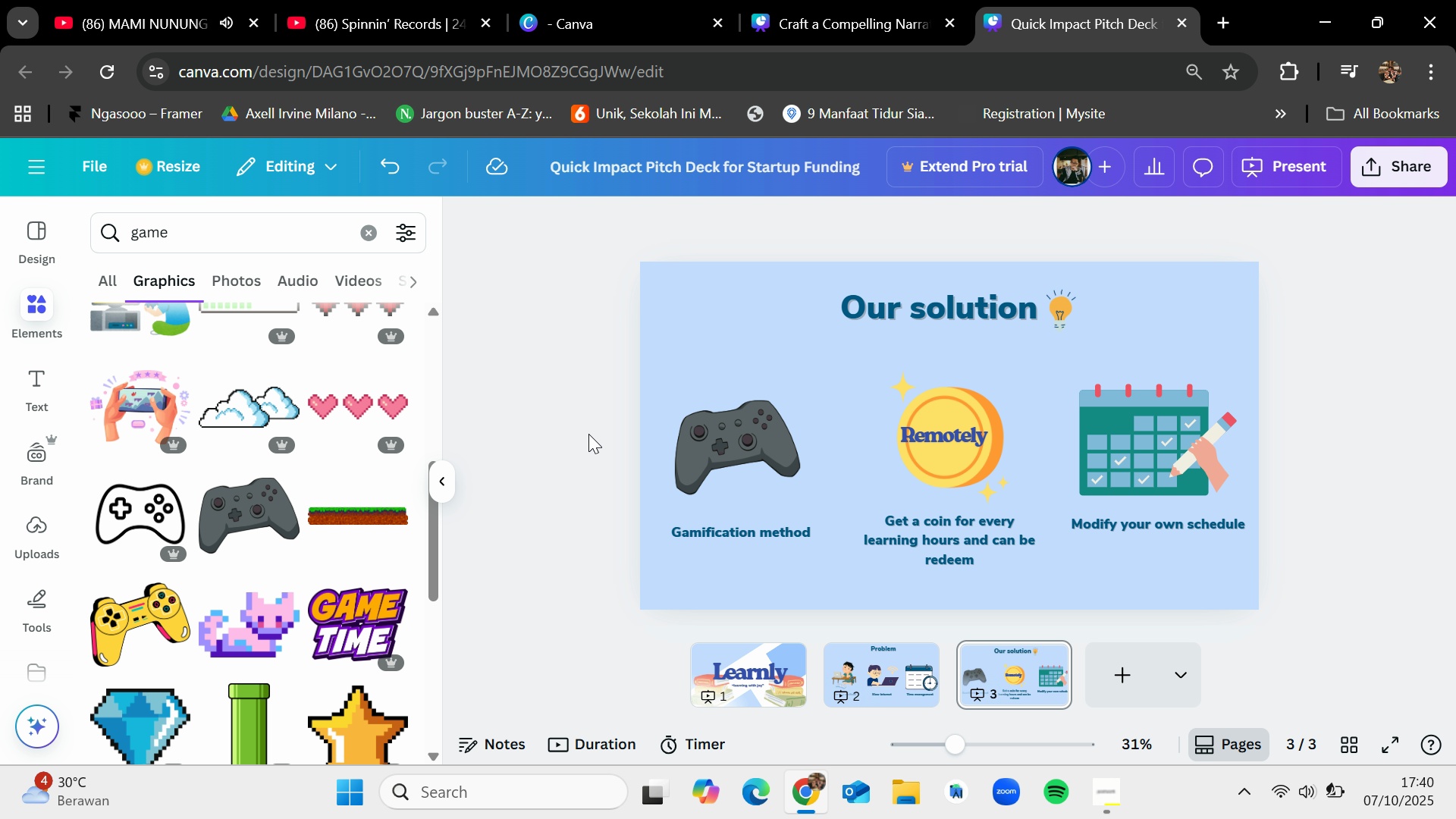 
scroll: coordinate [900, 509], scroll_direction: down, amount: 2.0
 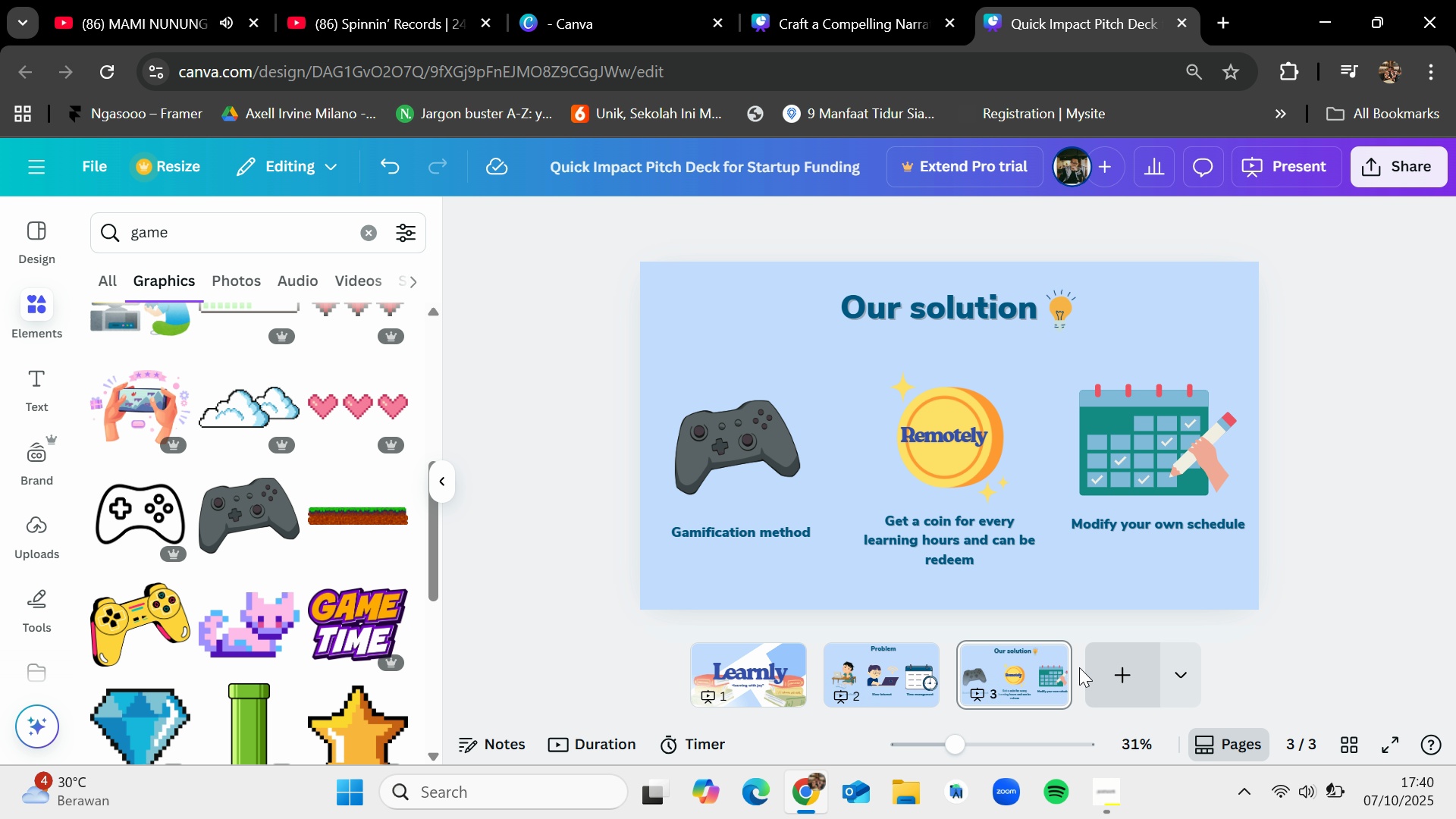 
left_click([1105, 672])
 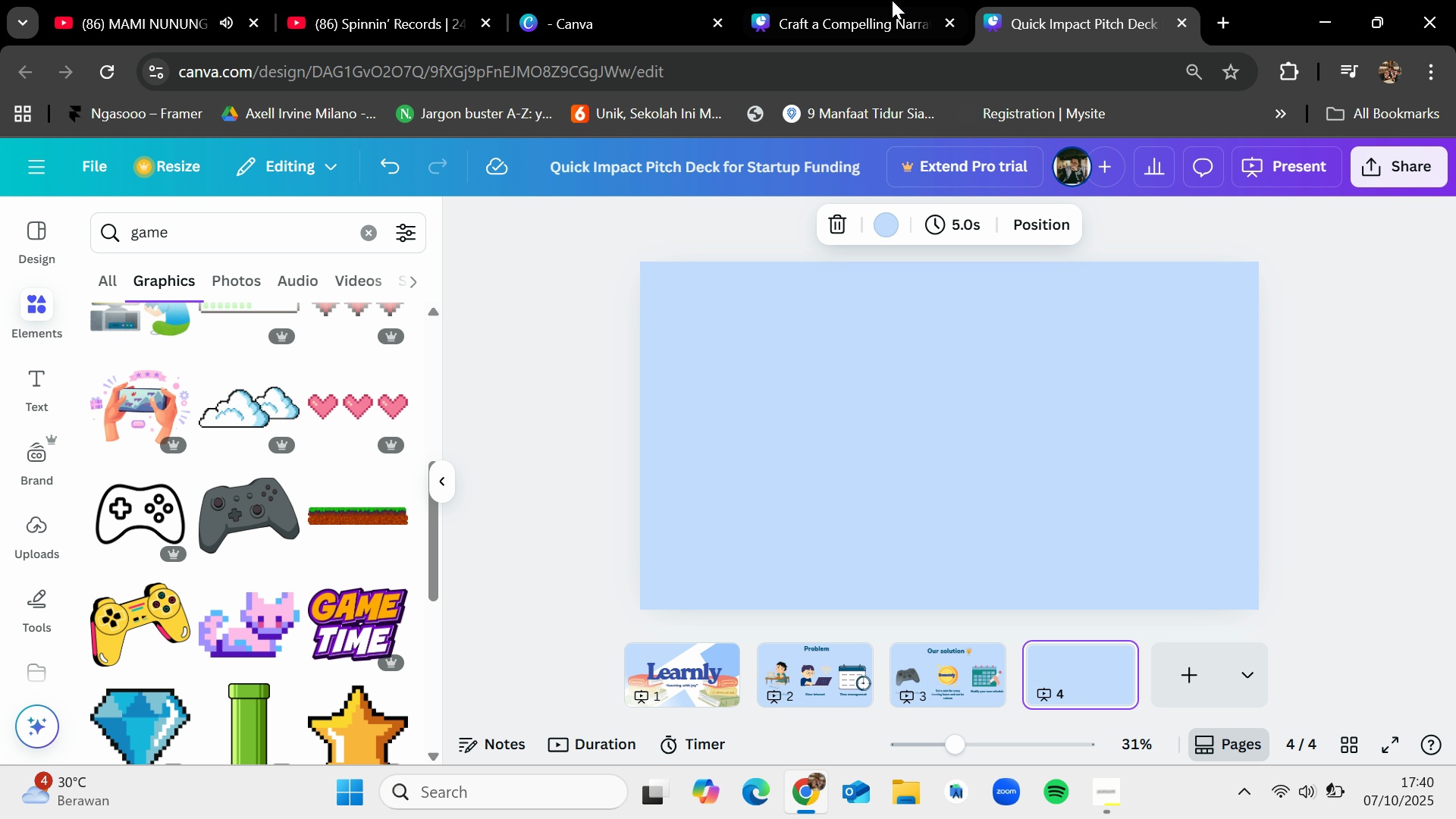 
left_click([873, 0])
 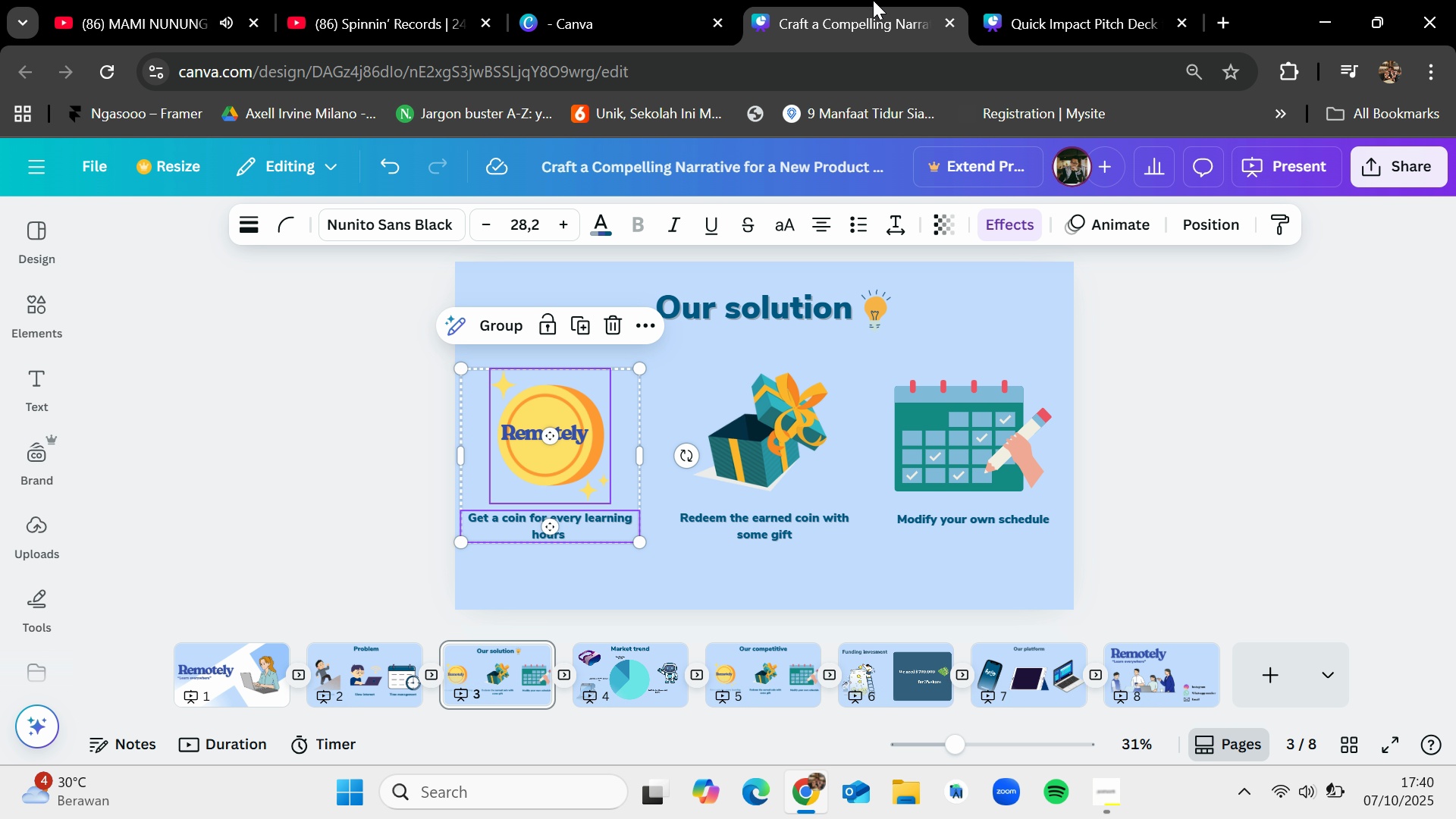 
left_click([671, 0])
 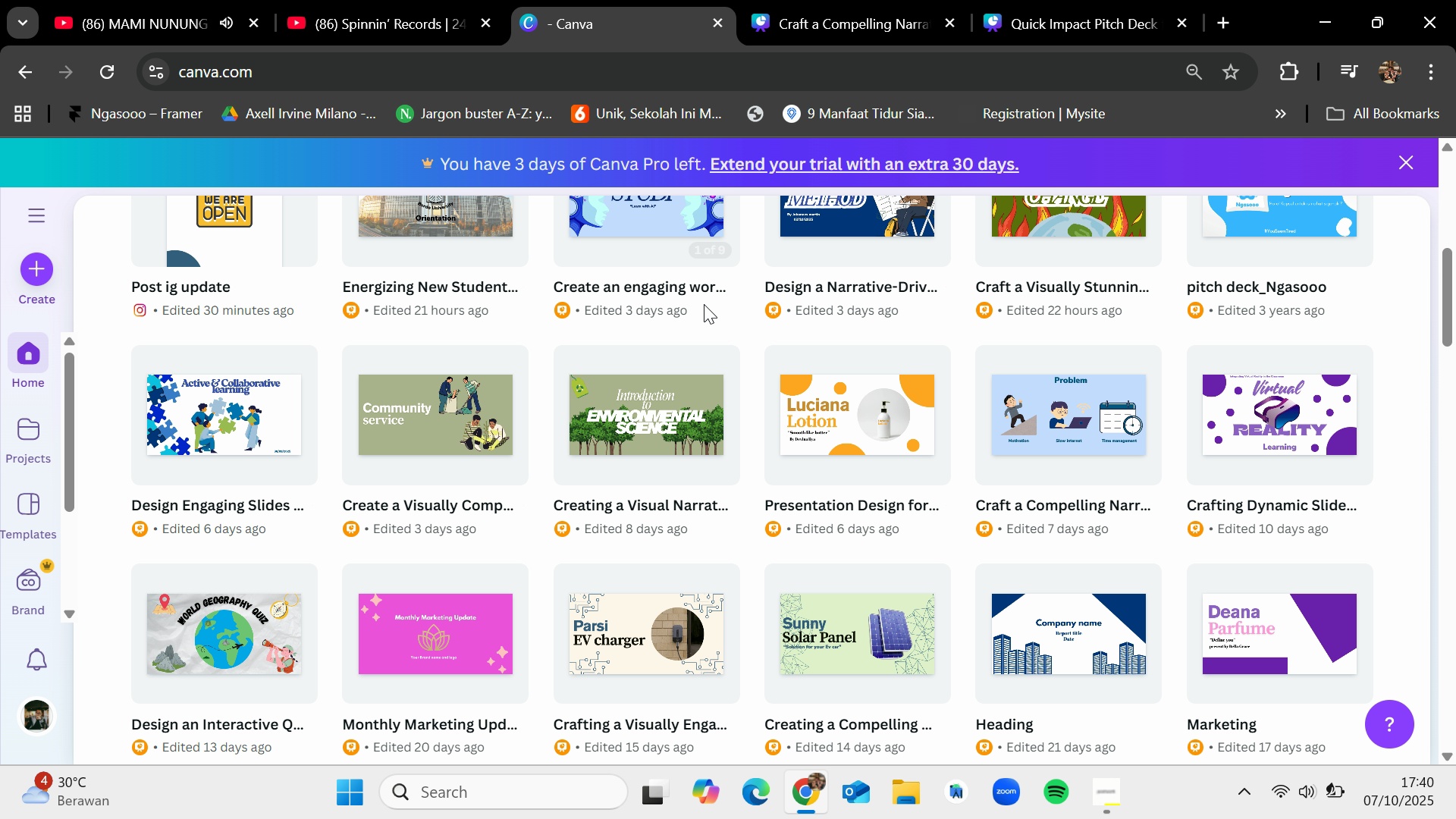 
mouse_move([720, 347])
 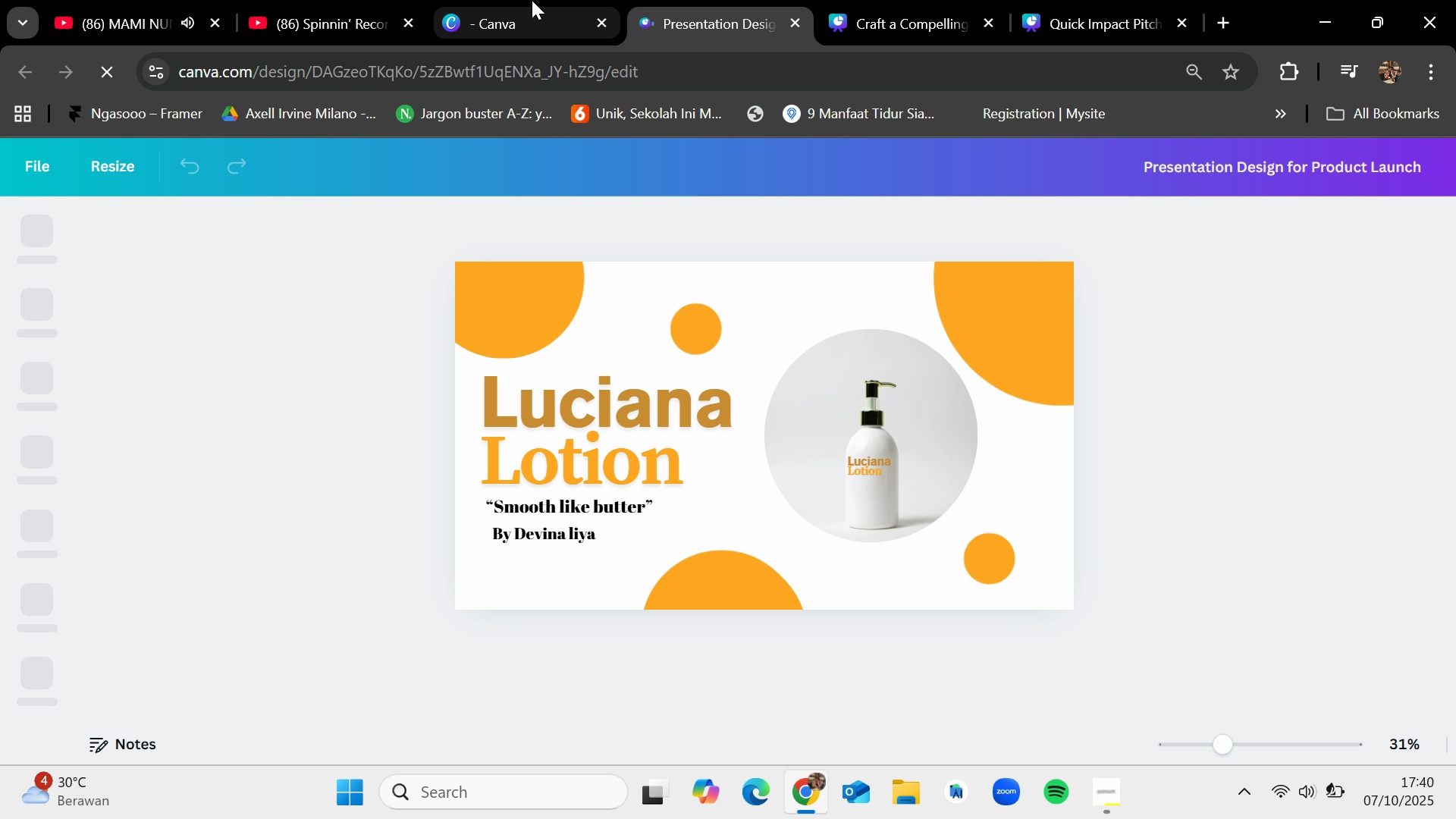 
wait(12.28)
 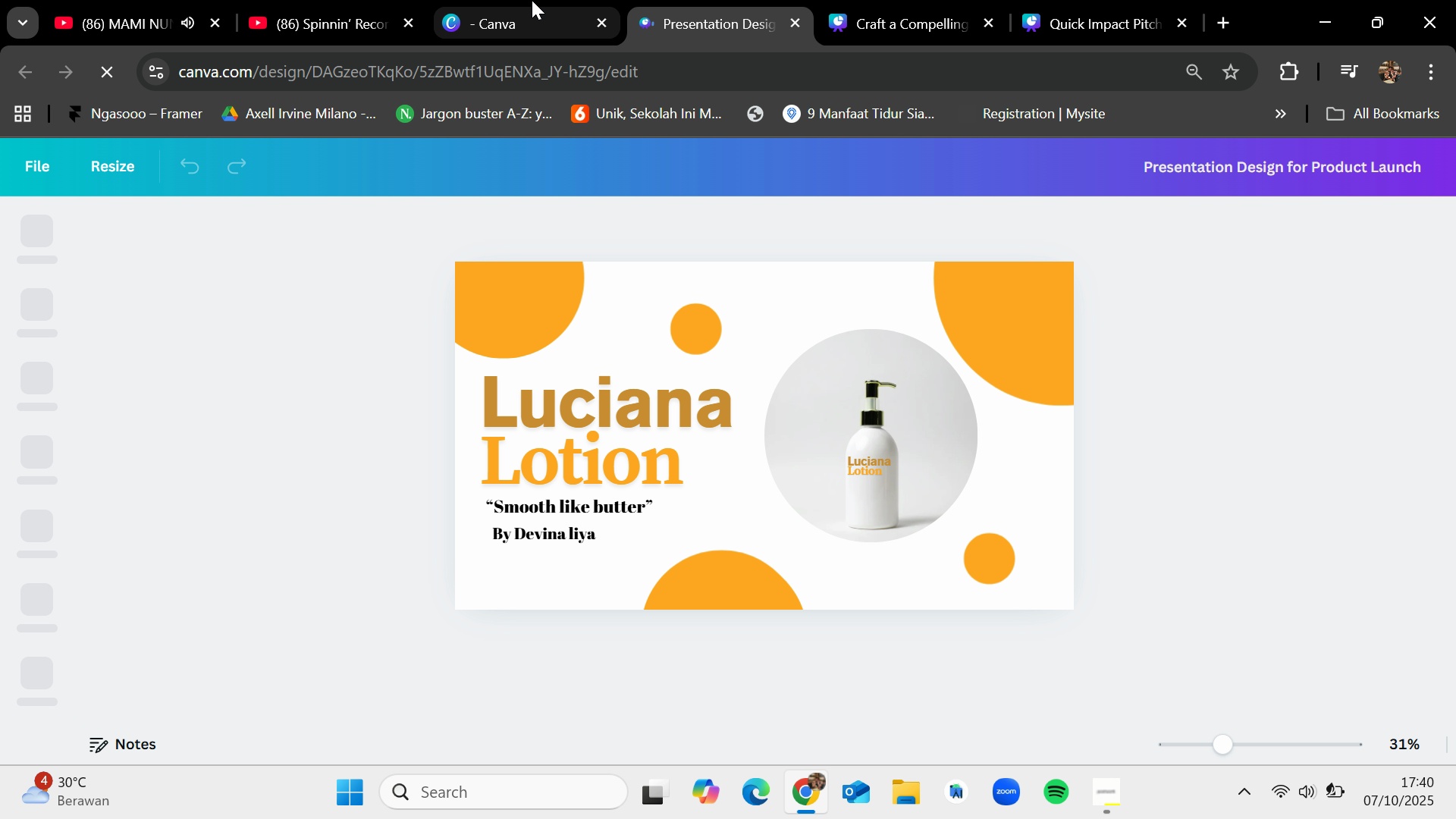 
left_click([553, 0])
 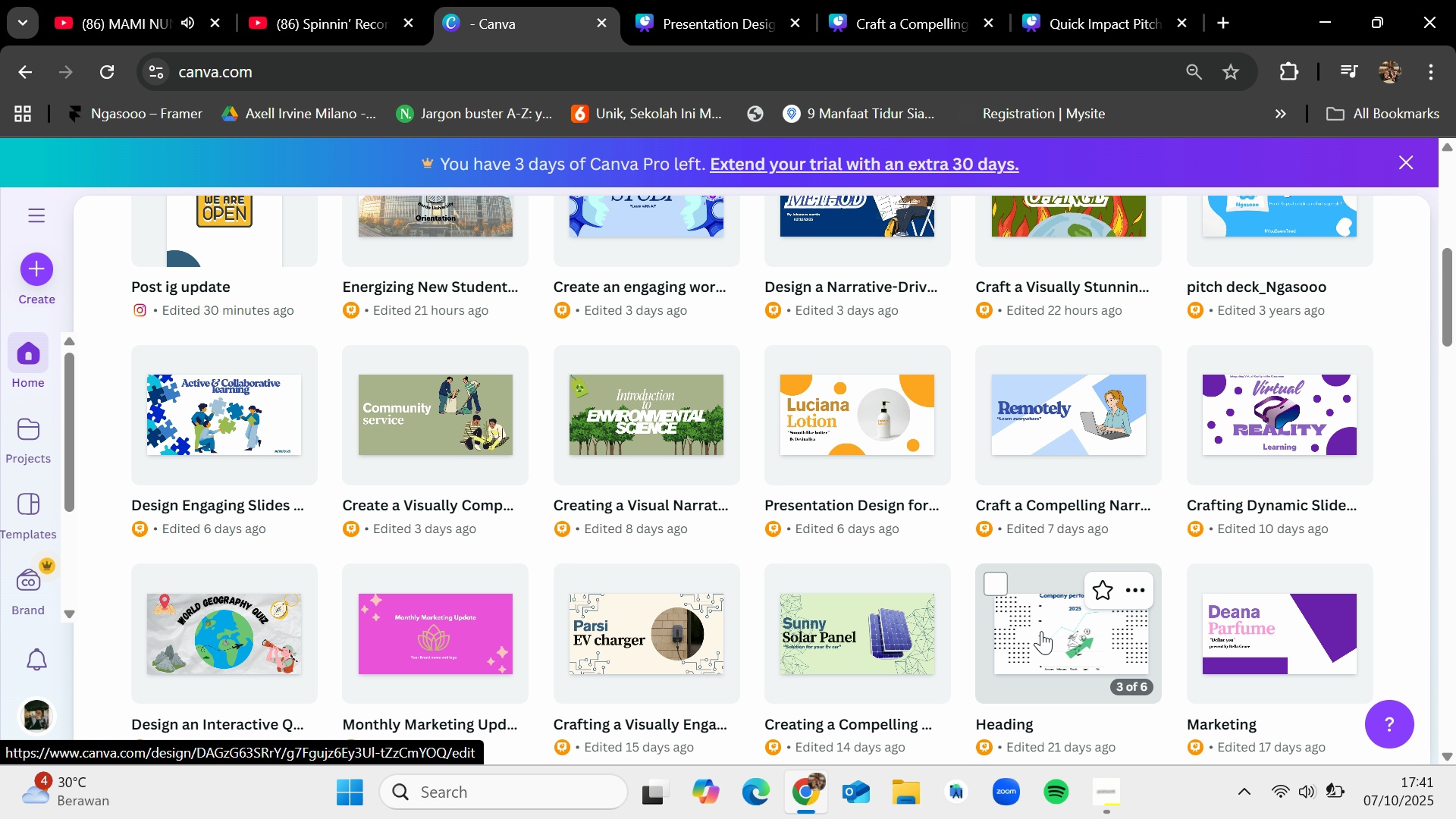 
wait(21.93)
 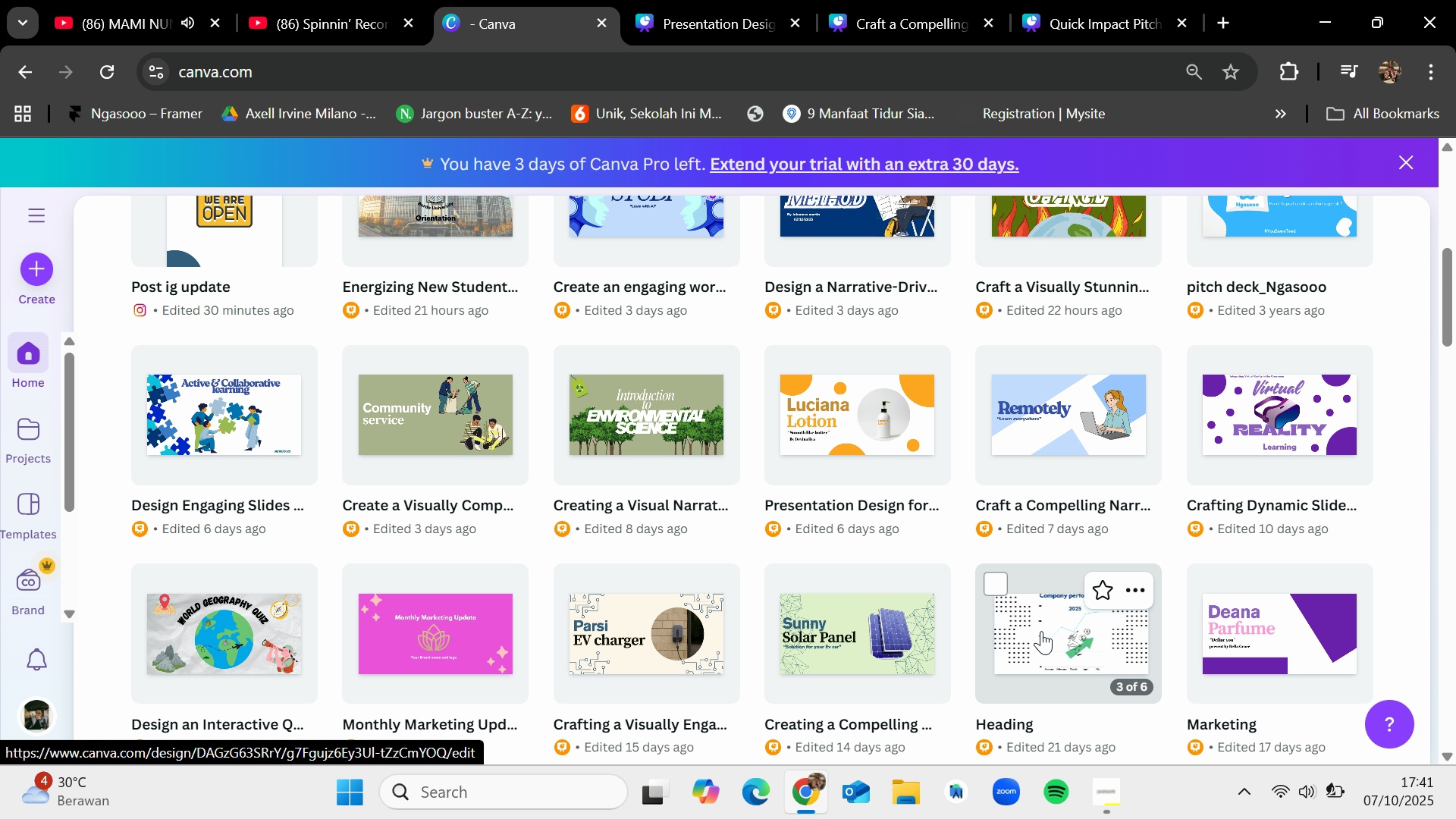 
scroll: coordinate [1041, 631], scroll_direction: down, amount: 2.0
 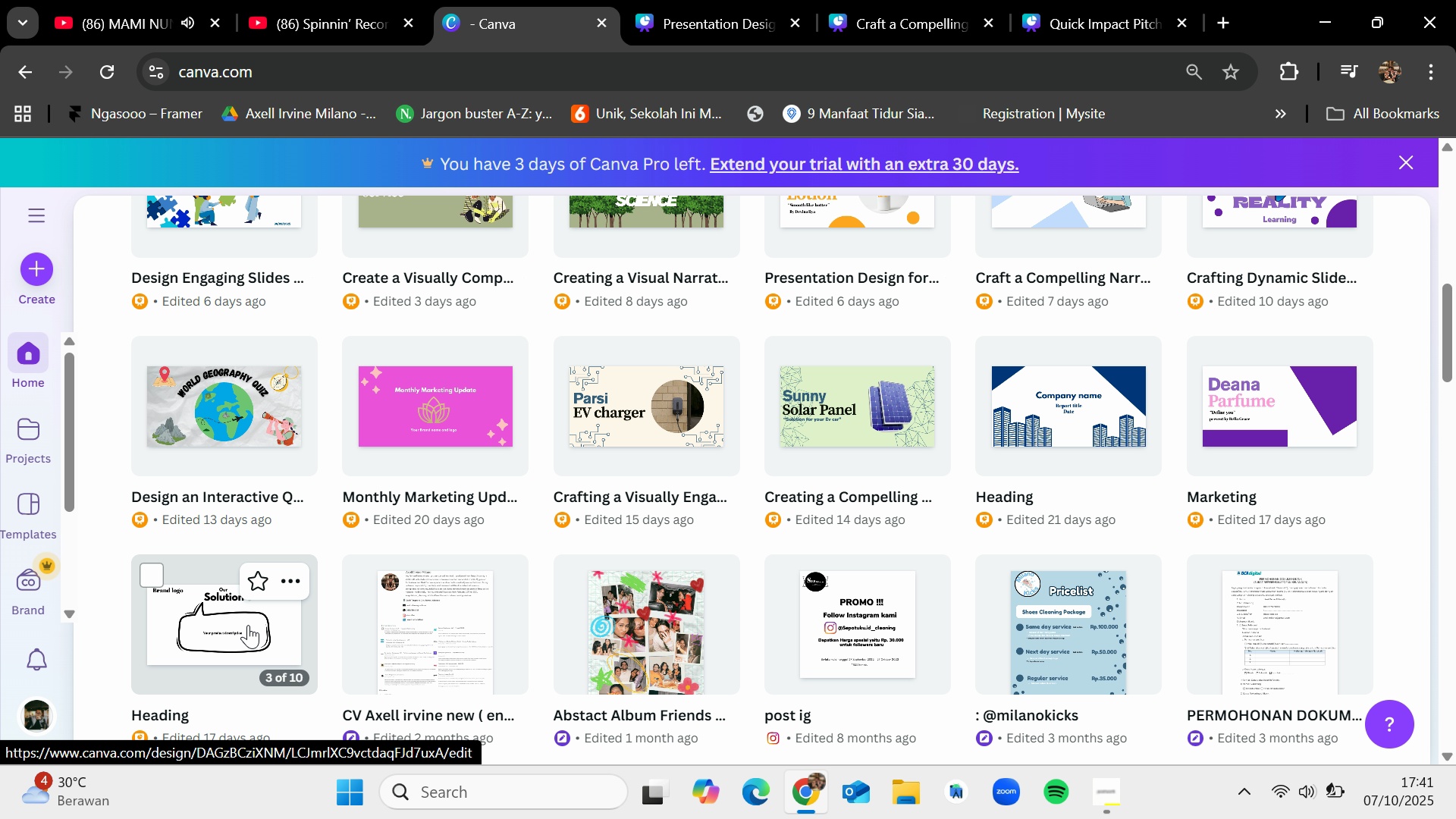 
wait(6.06)
 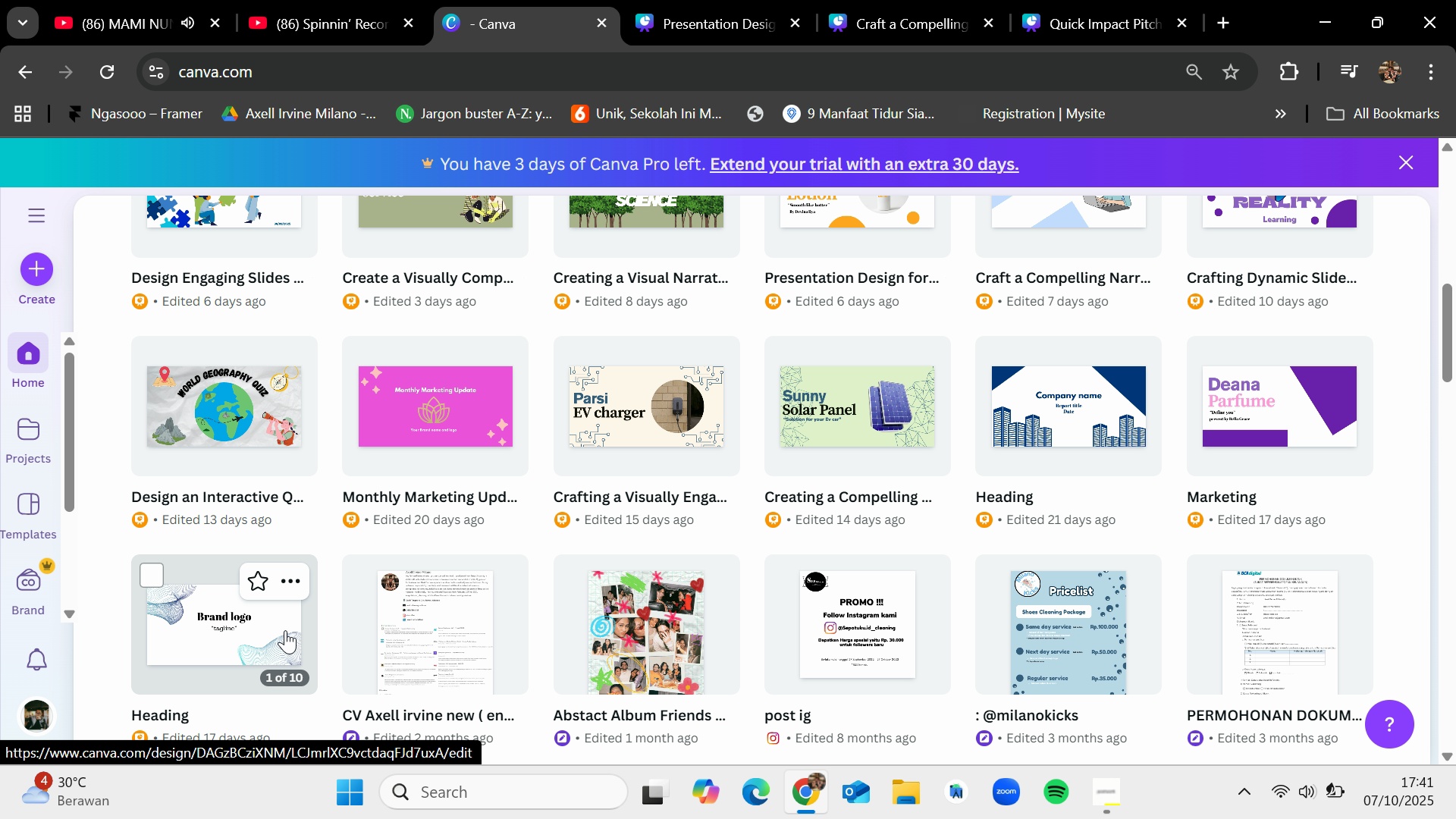 
left_click([248, 625])
 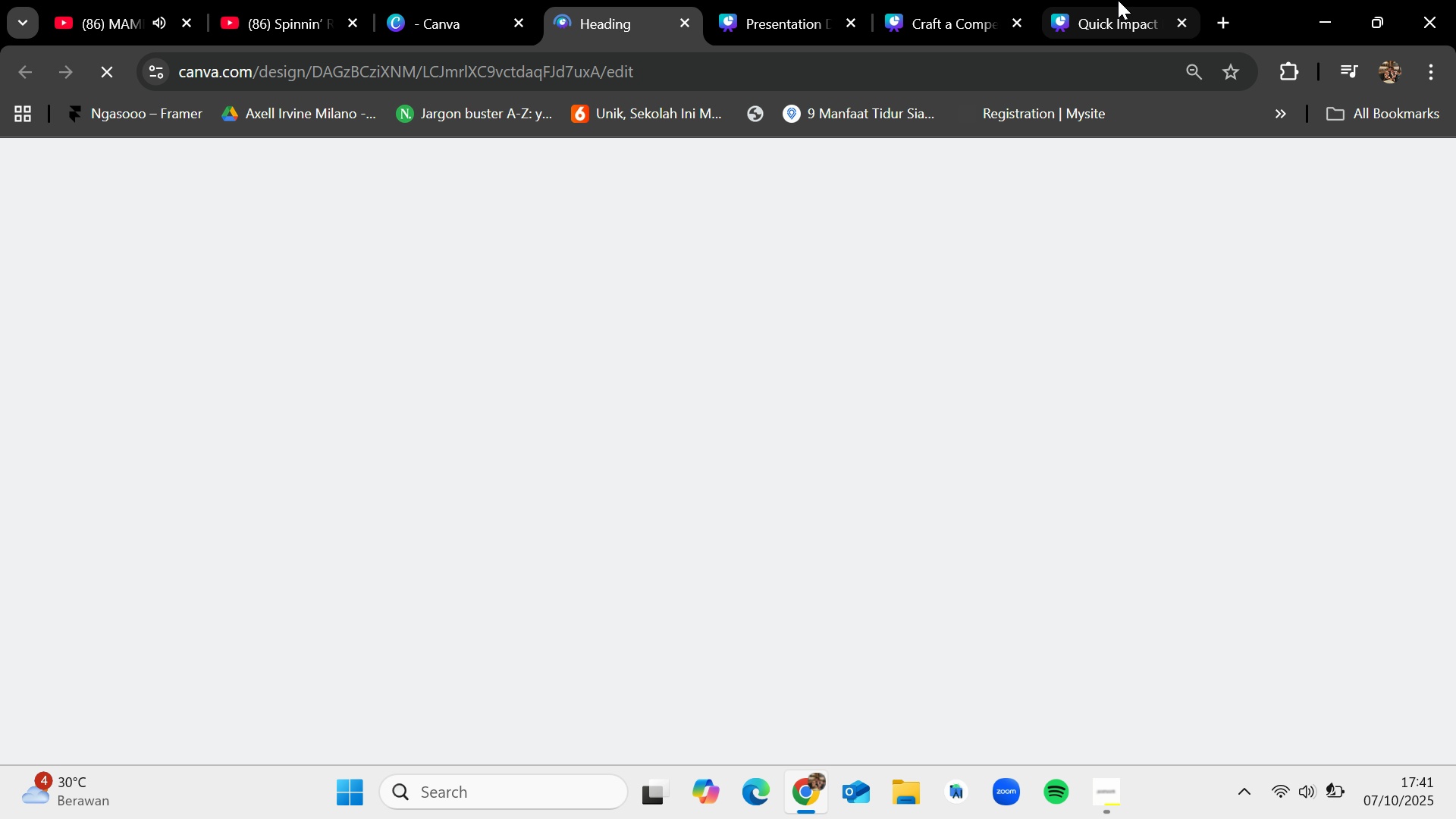 
left_click([1125, 0])
 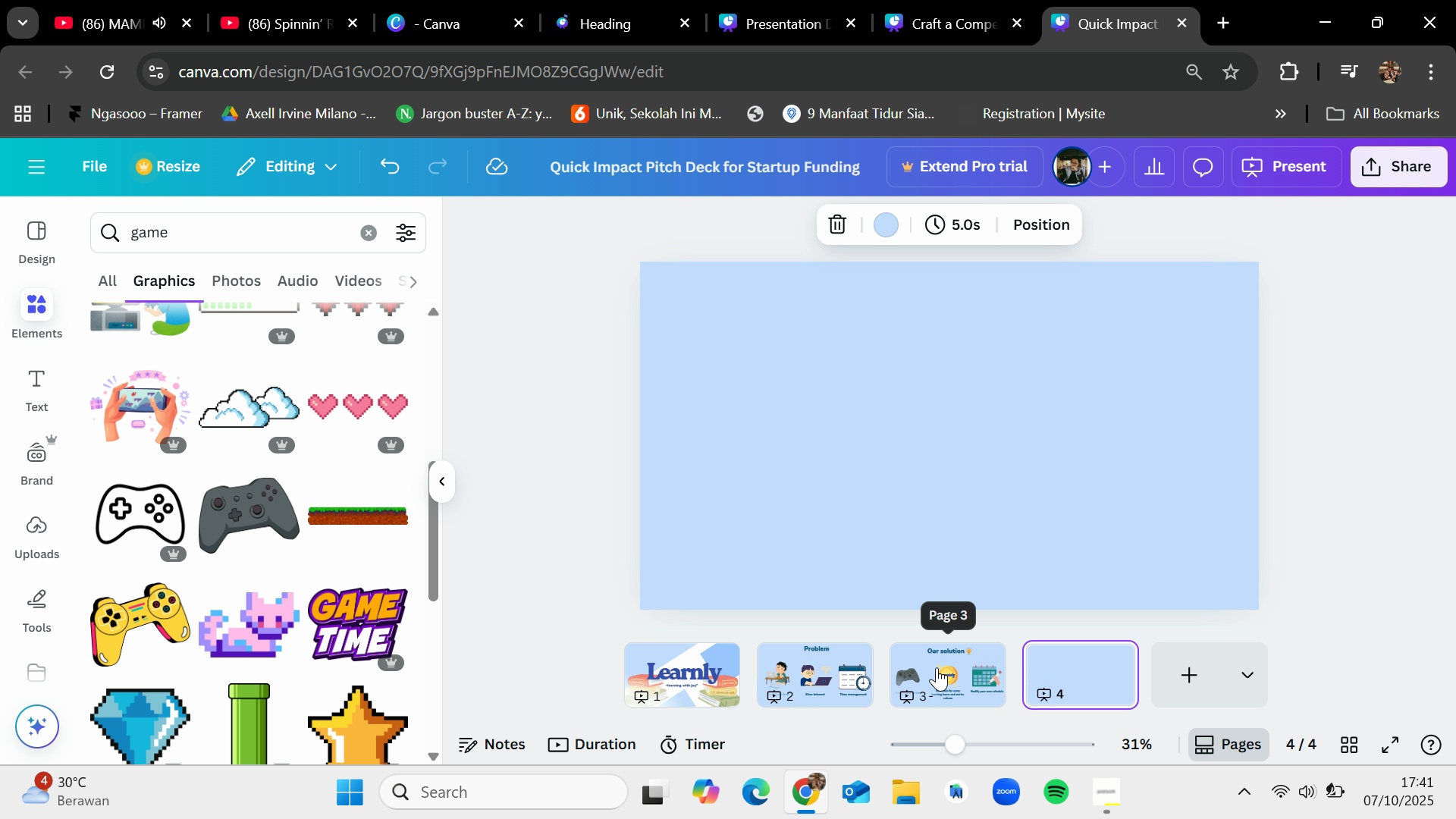 
left_click([937, 667])
 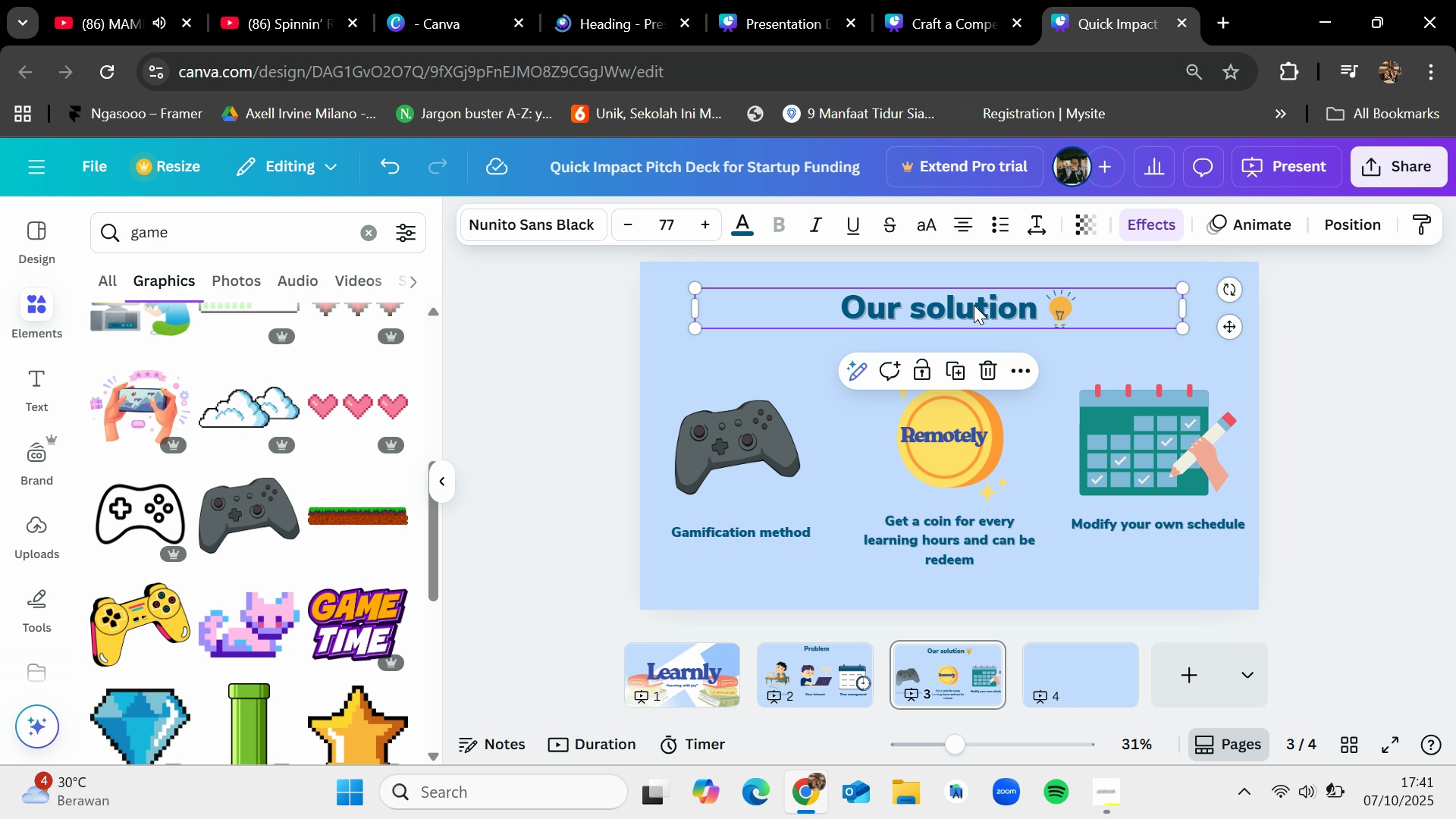 
left_click([974, 305])
 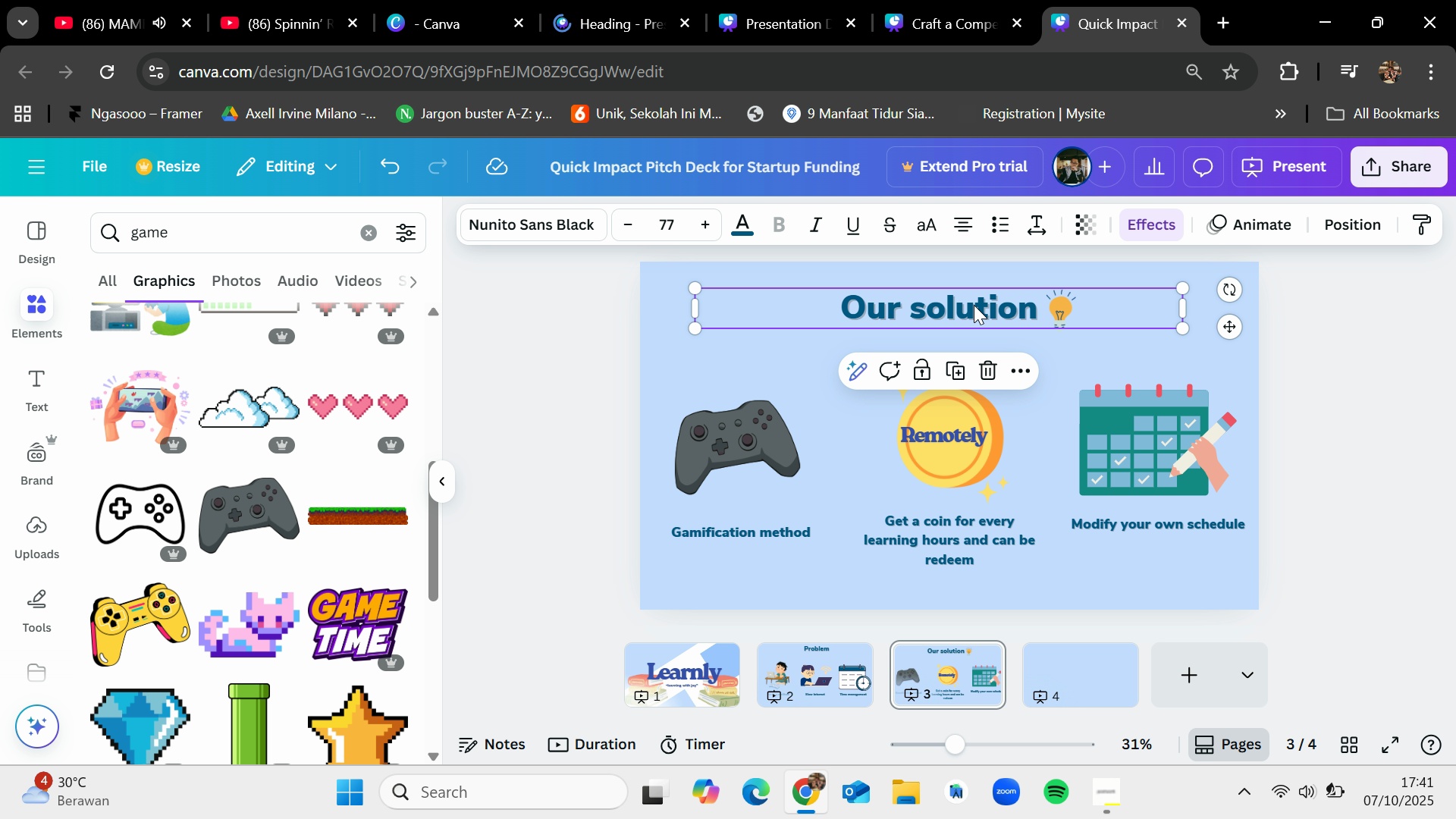 
key(Control+C)
 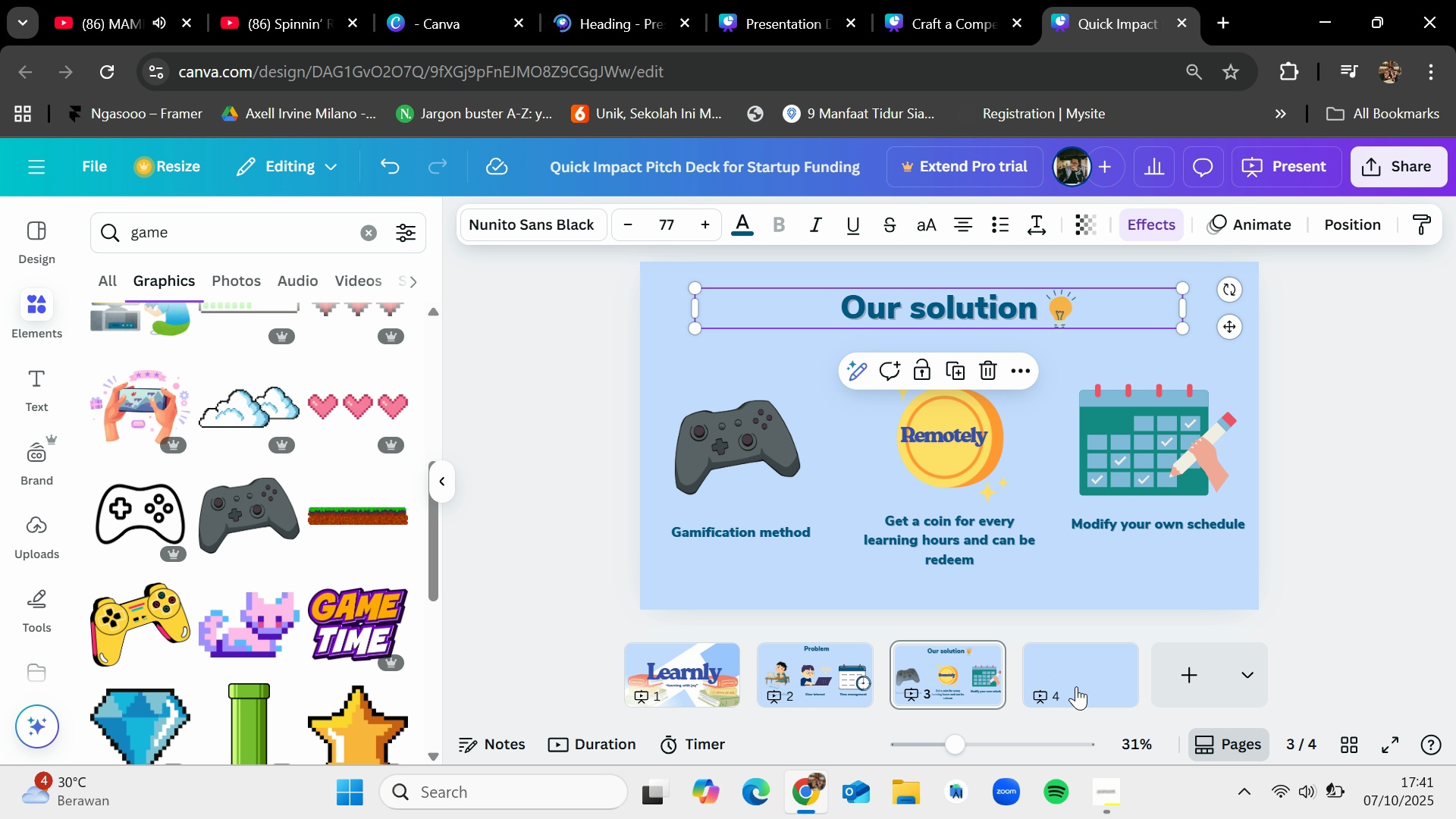 
left_click([1076, 686])
 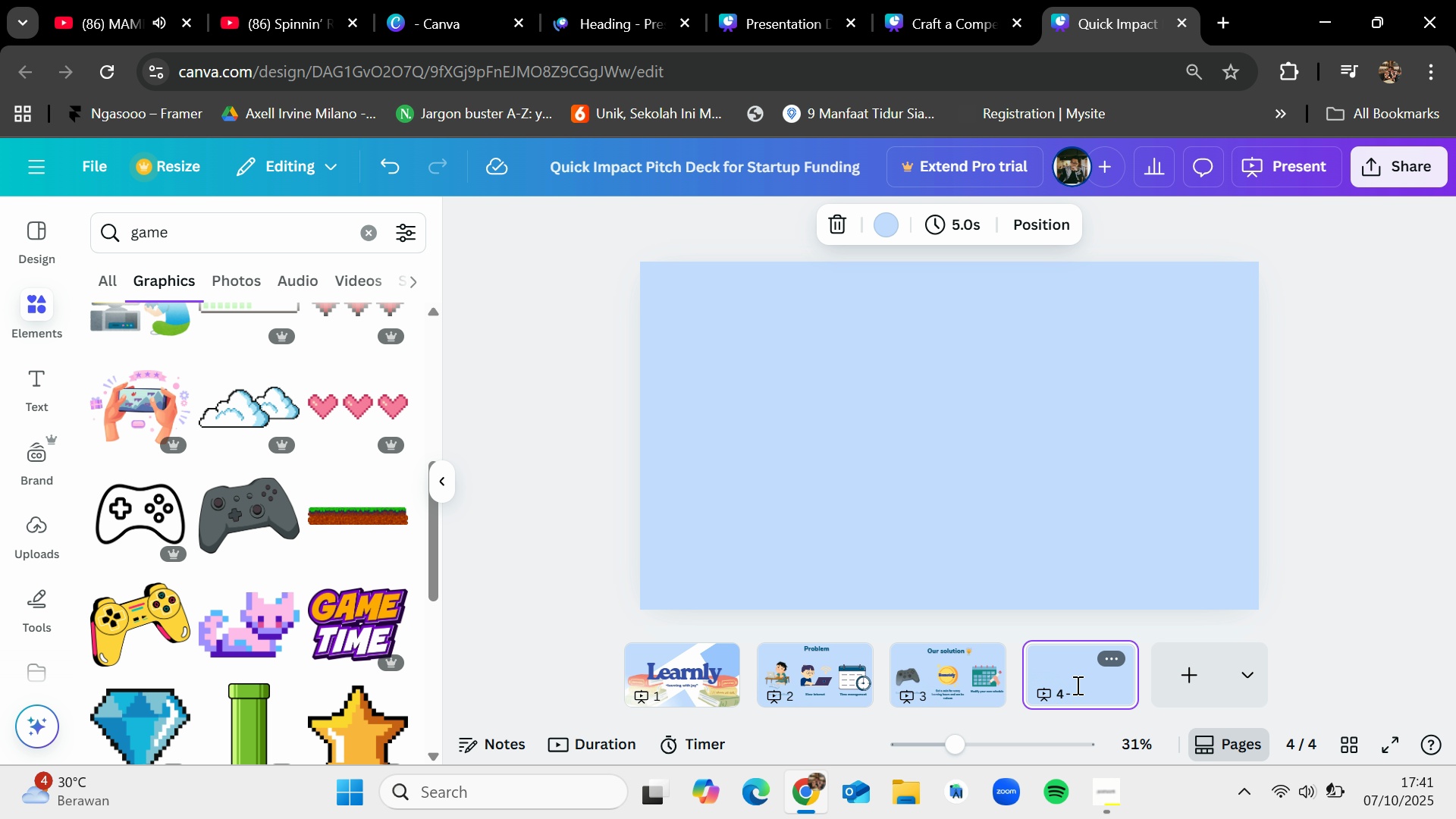 
key(Control+V)
 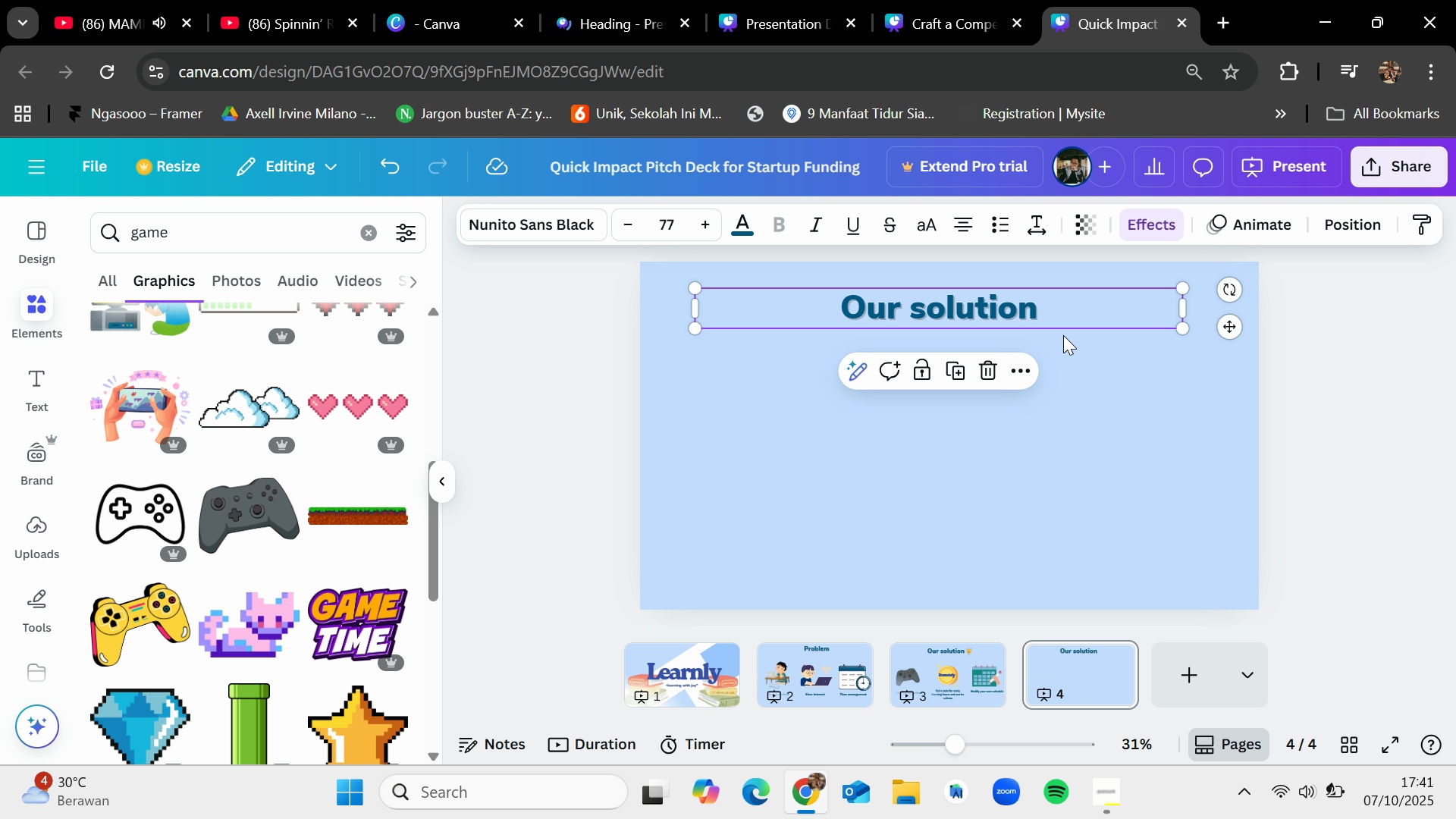 
left_click([1032, 310])
 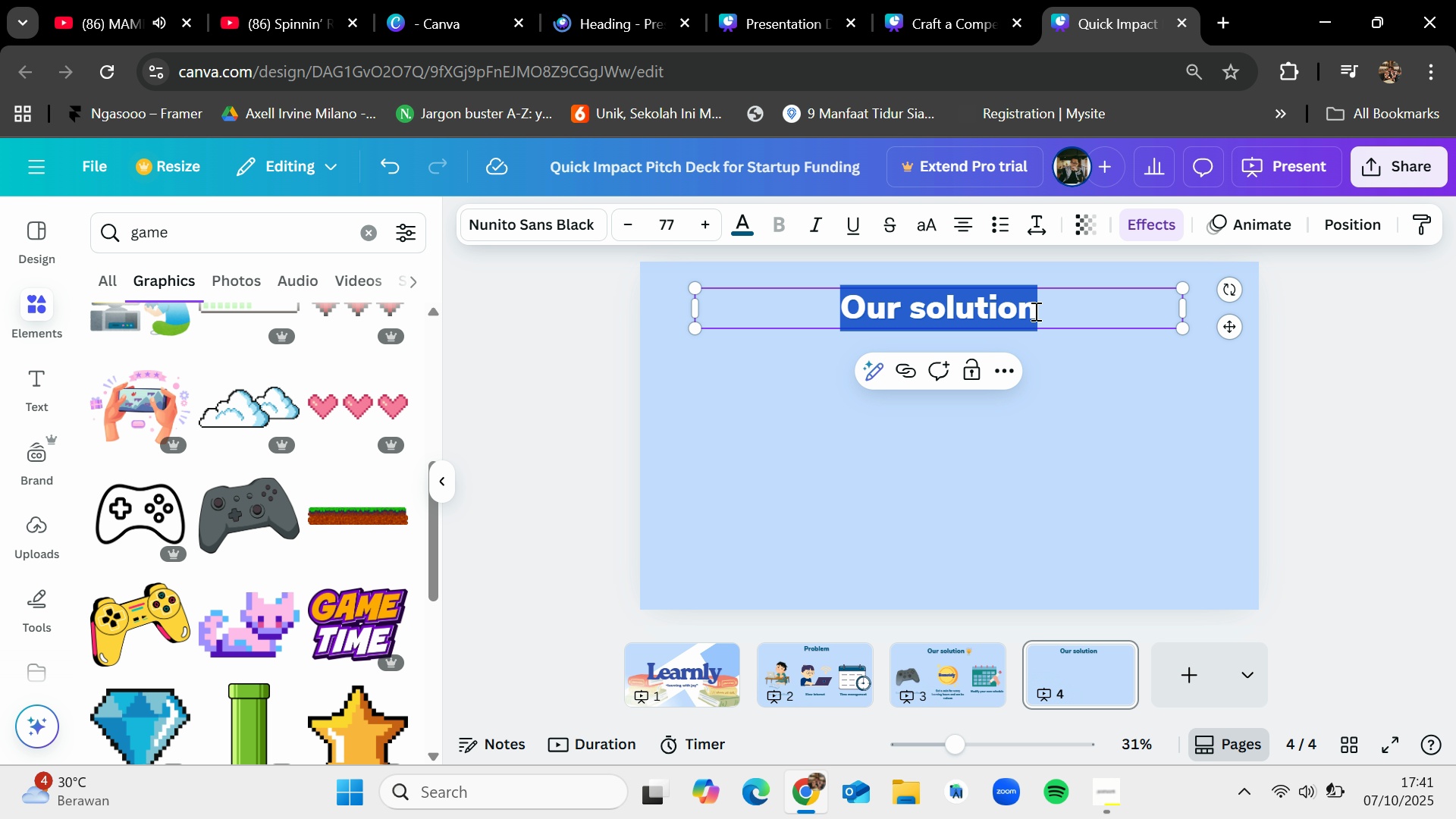 
key(Backspace)
type(Makret opportunity)
 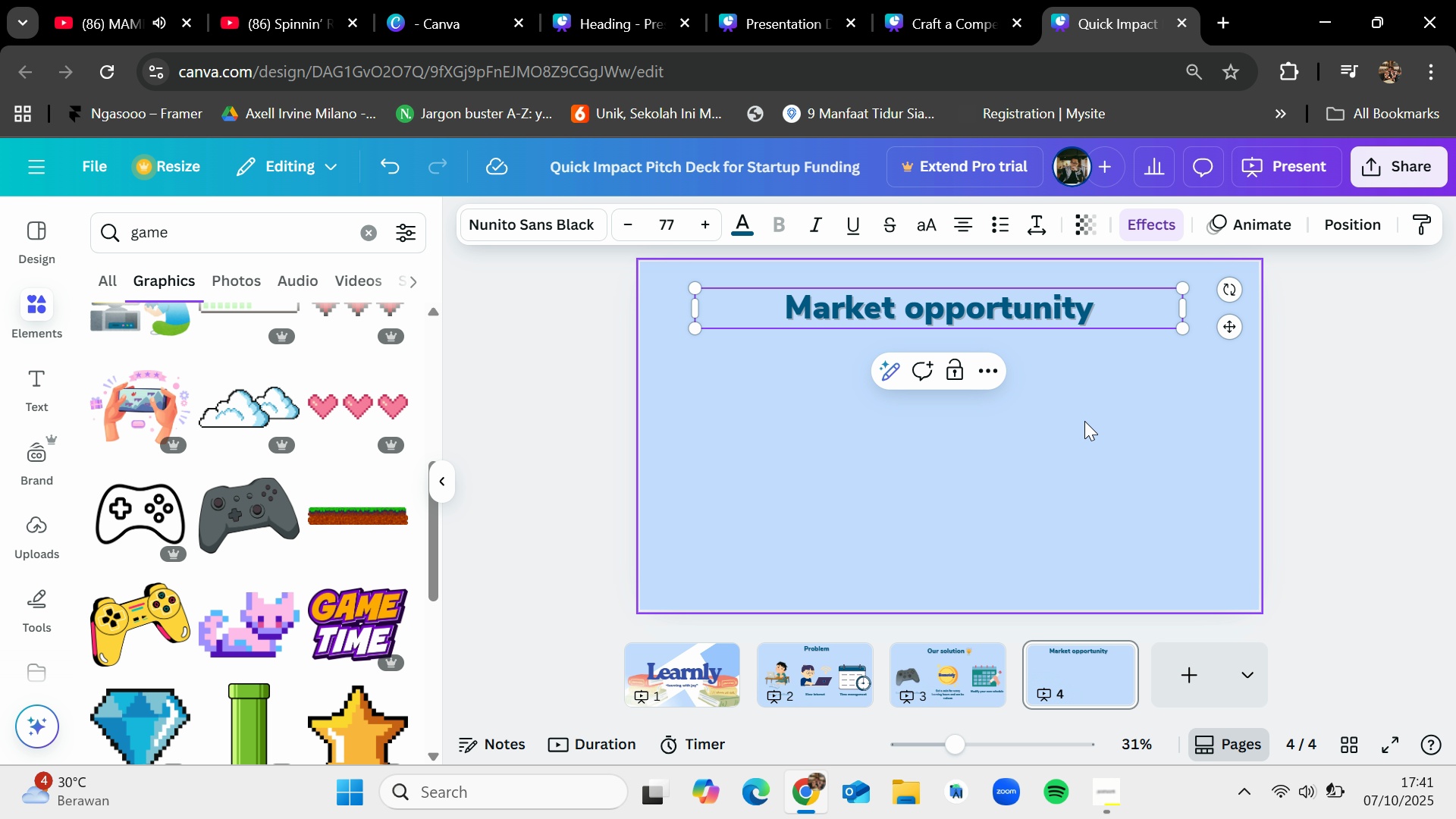 
left_click([1096, 441])
 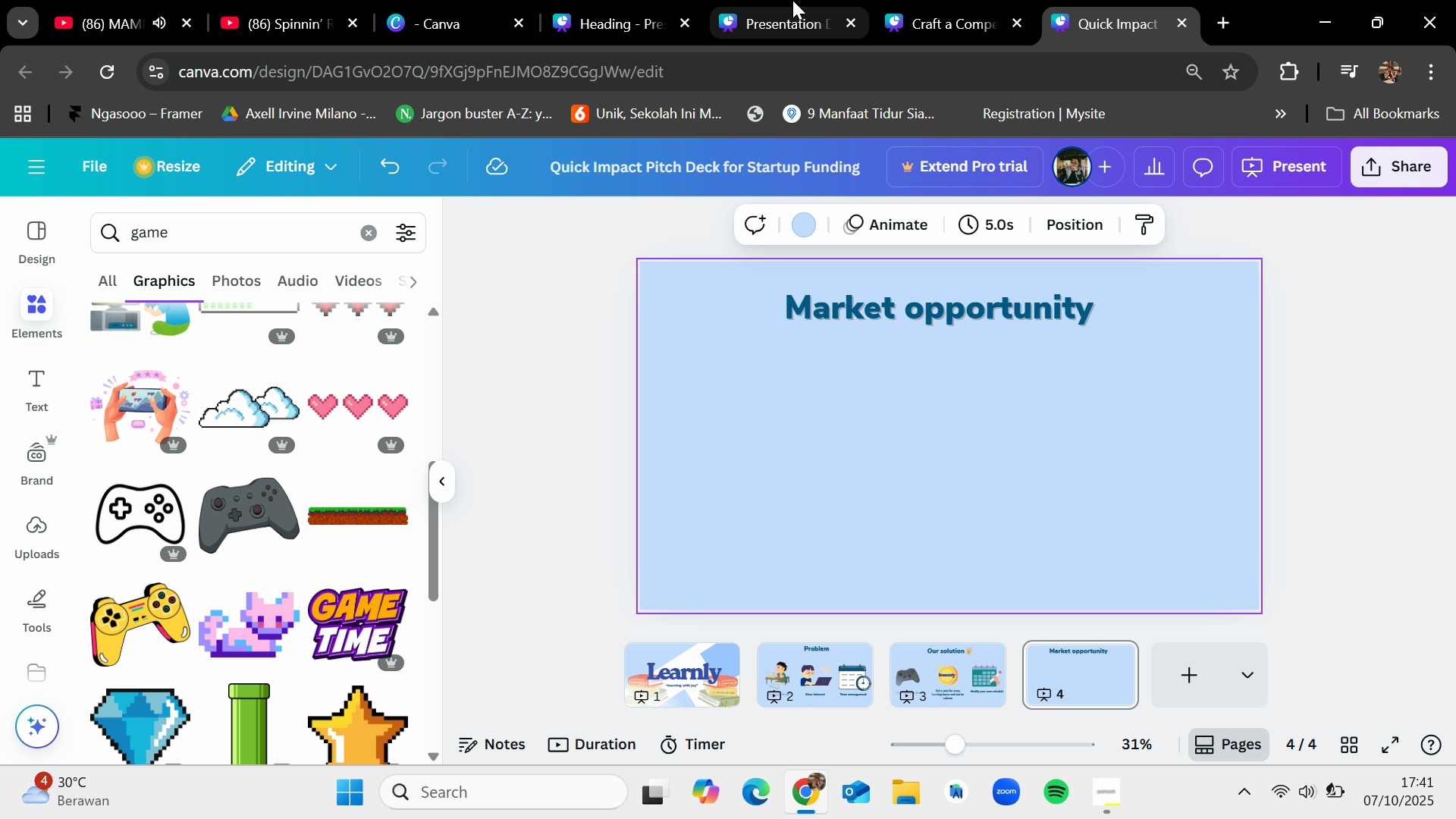 
left_click([940, 0])
 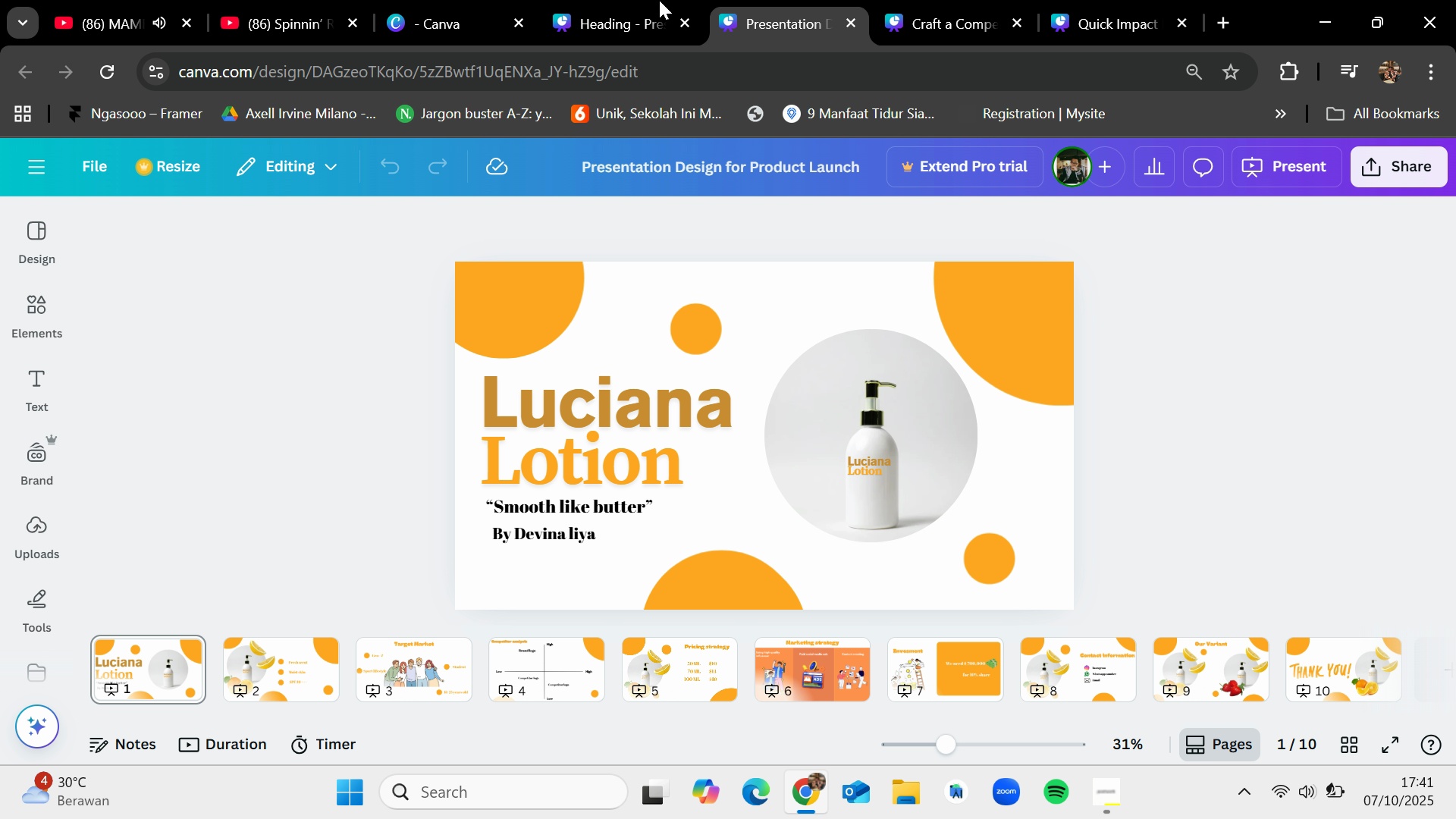 
left_click([607, 0])
 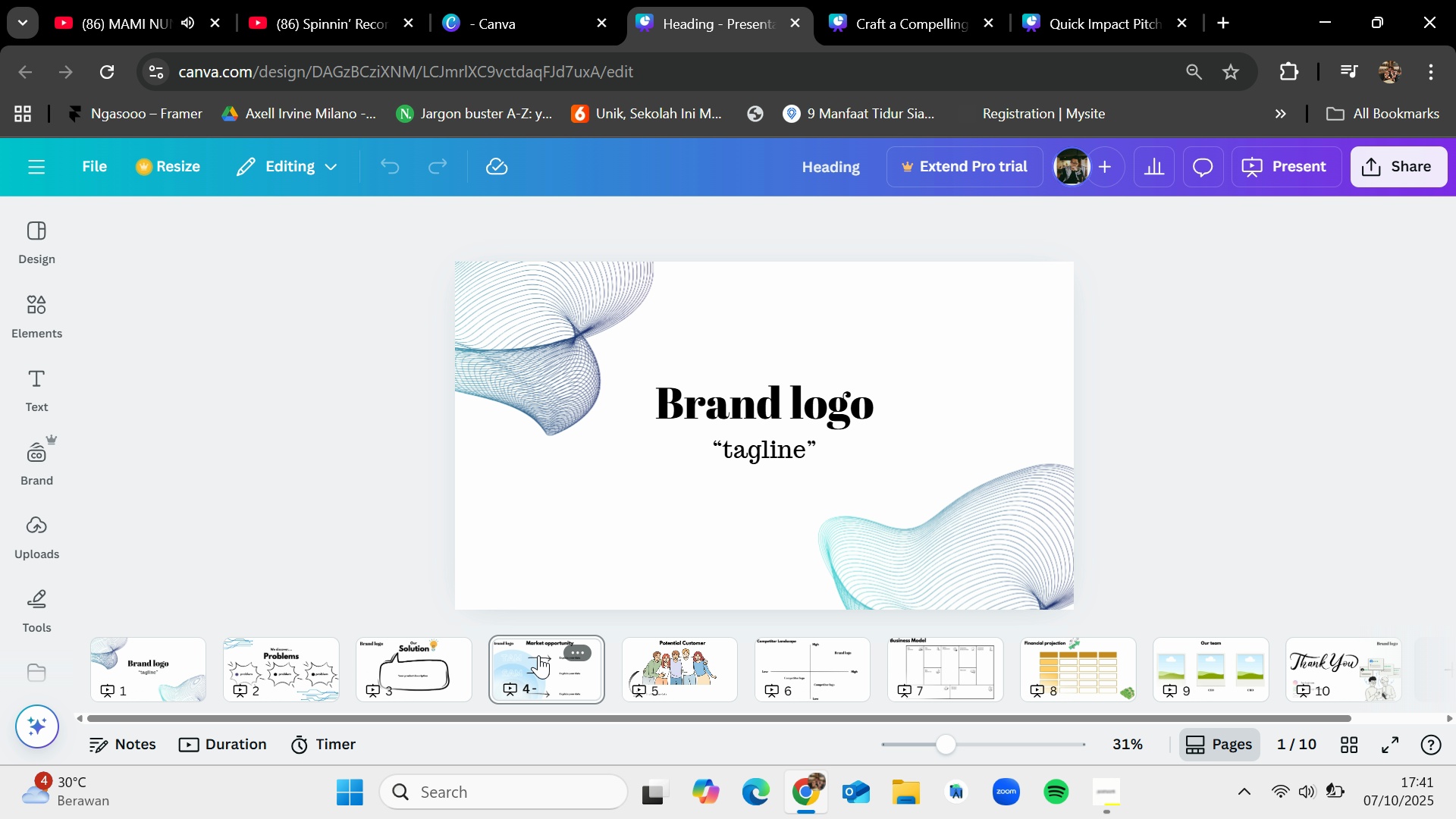 
left_click_drag(start_coordinate=[422, 321], to_coordinate=[1004, 588])
 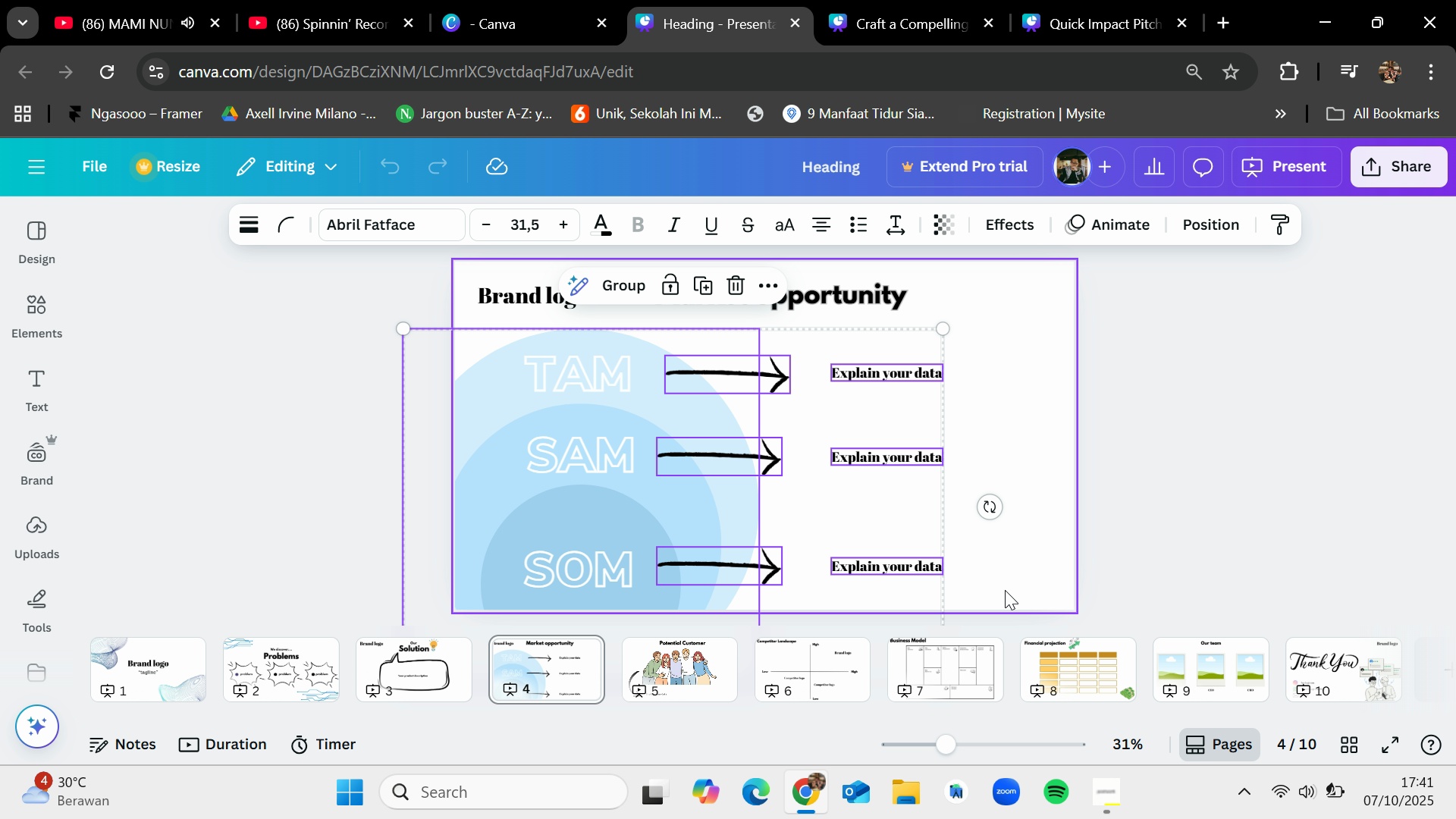 
key(Control+C)
 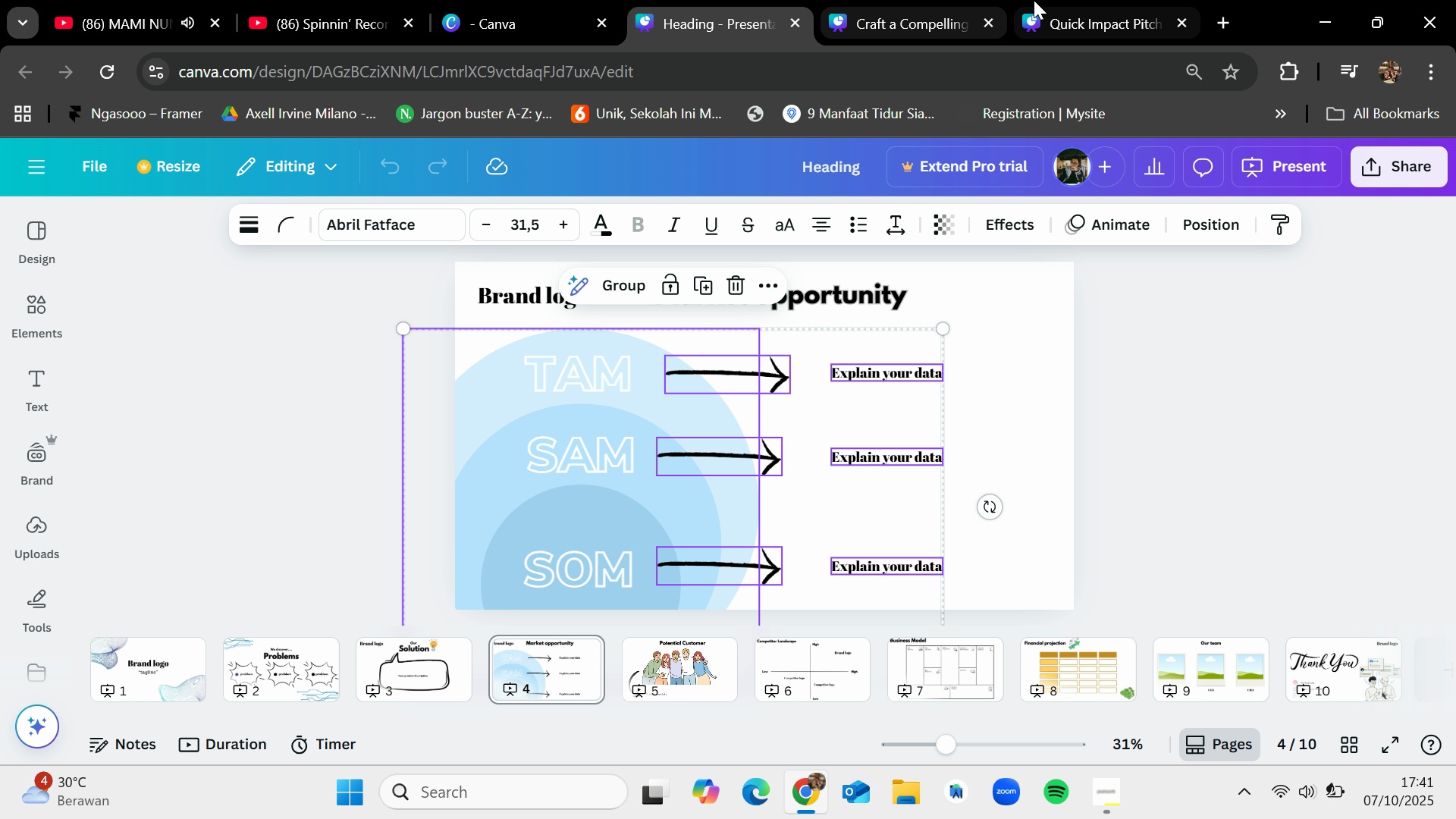 
left_click([1039, 0])
 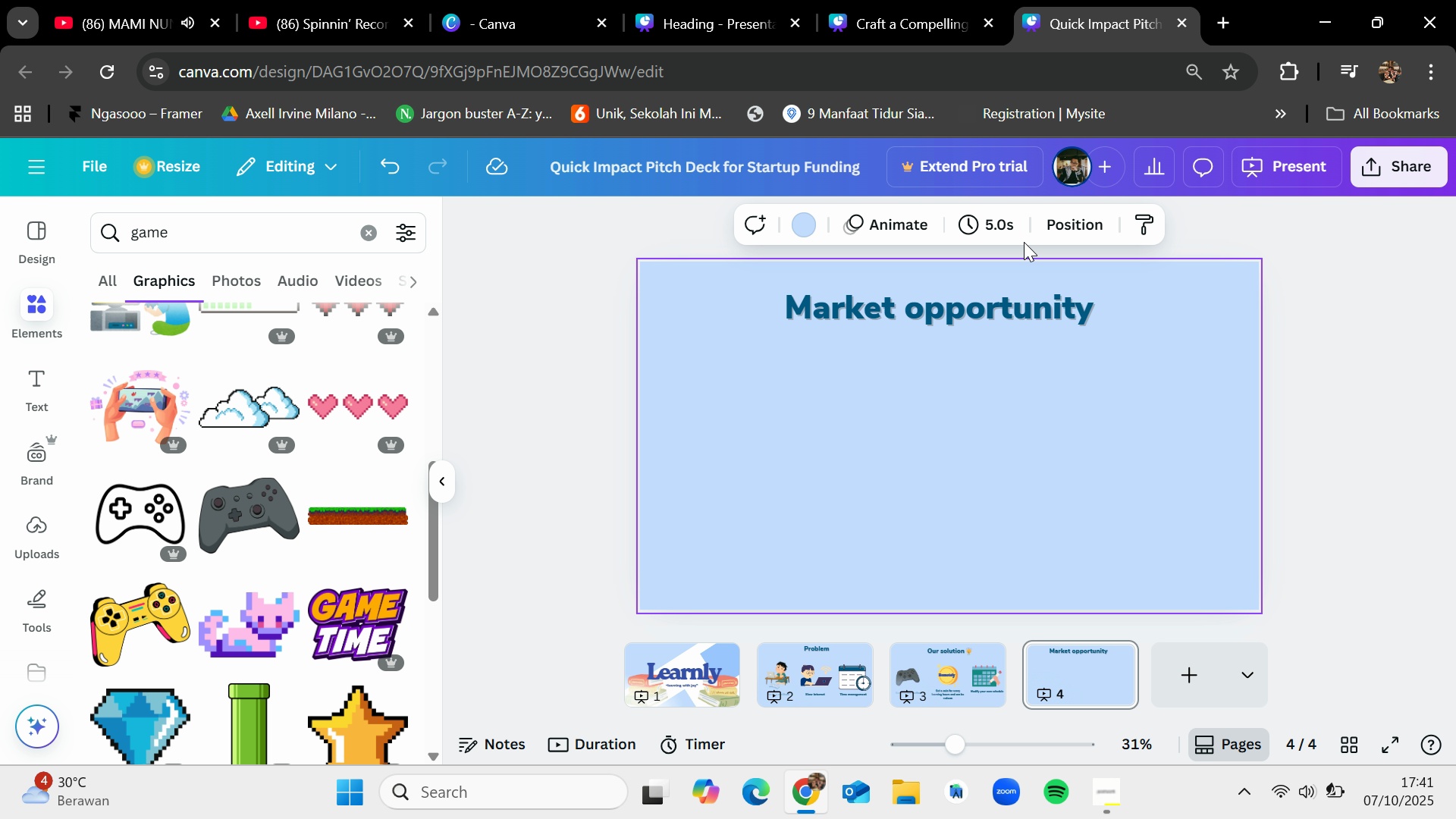 
key(Control+V)
 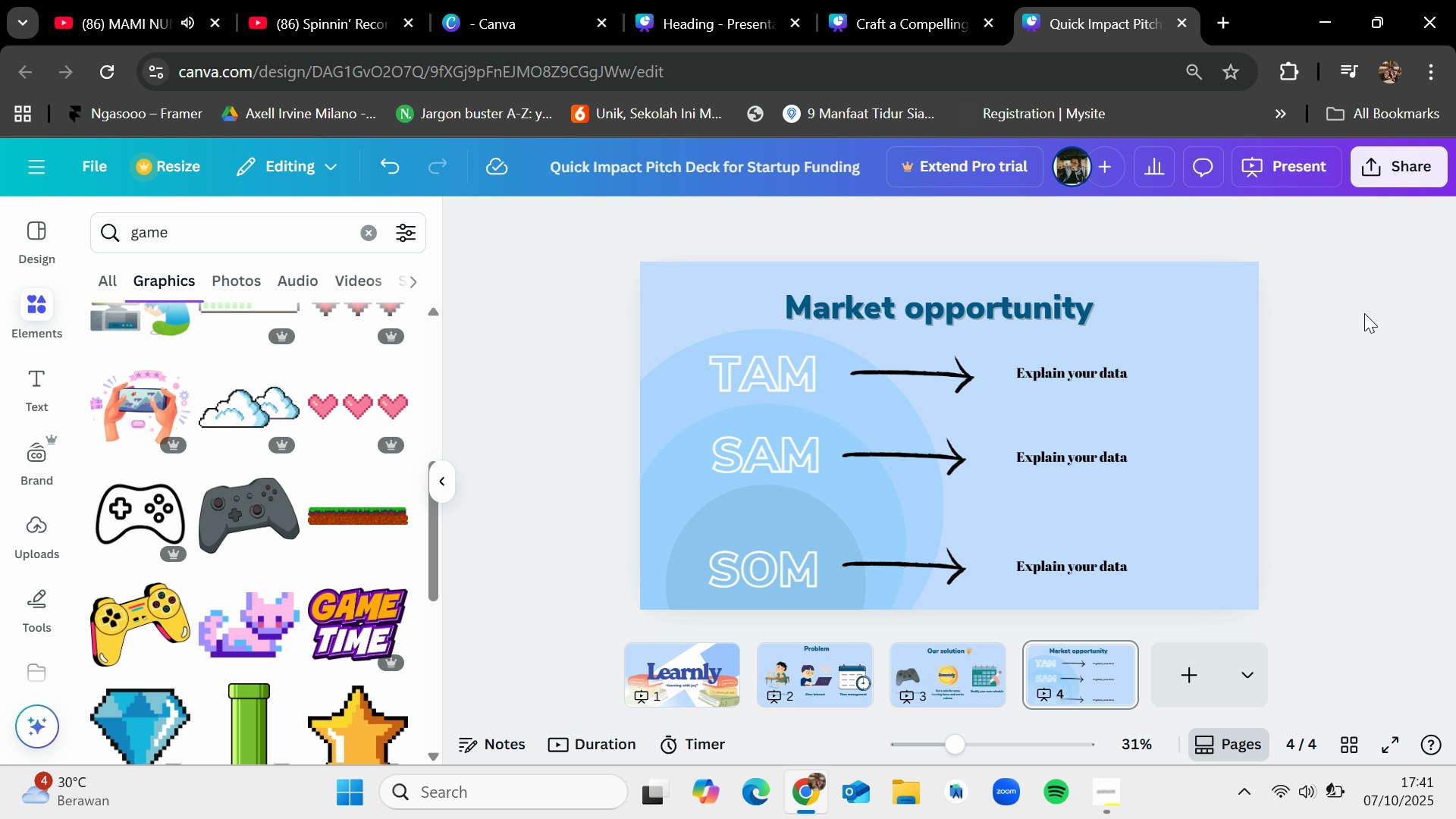 
left_click_drag(start_coordinate=[1034, 314], to_coordinate=[1050, 302])
 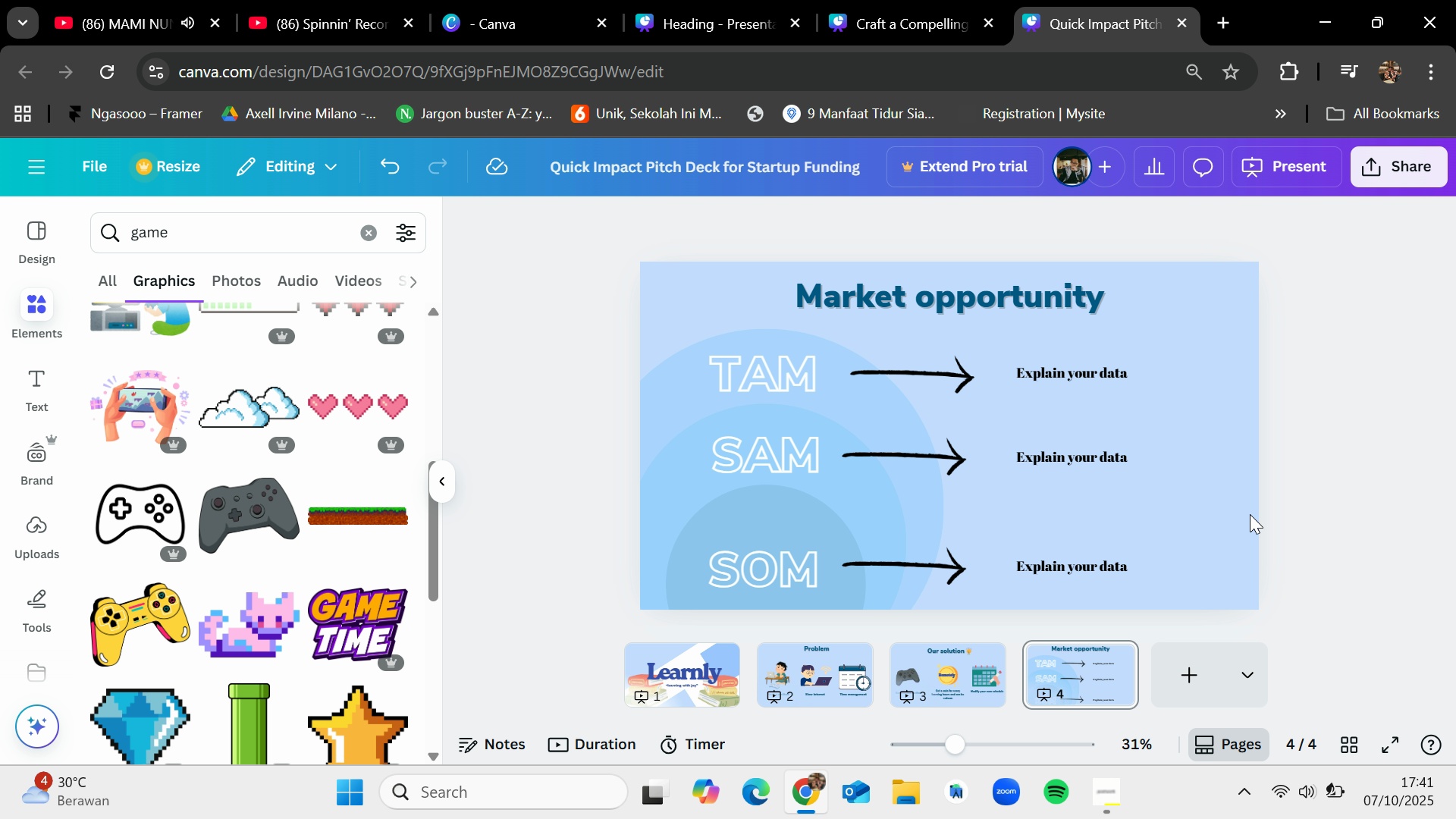 
left_click([1122, 801])
 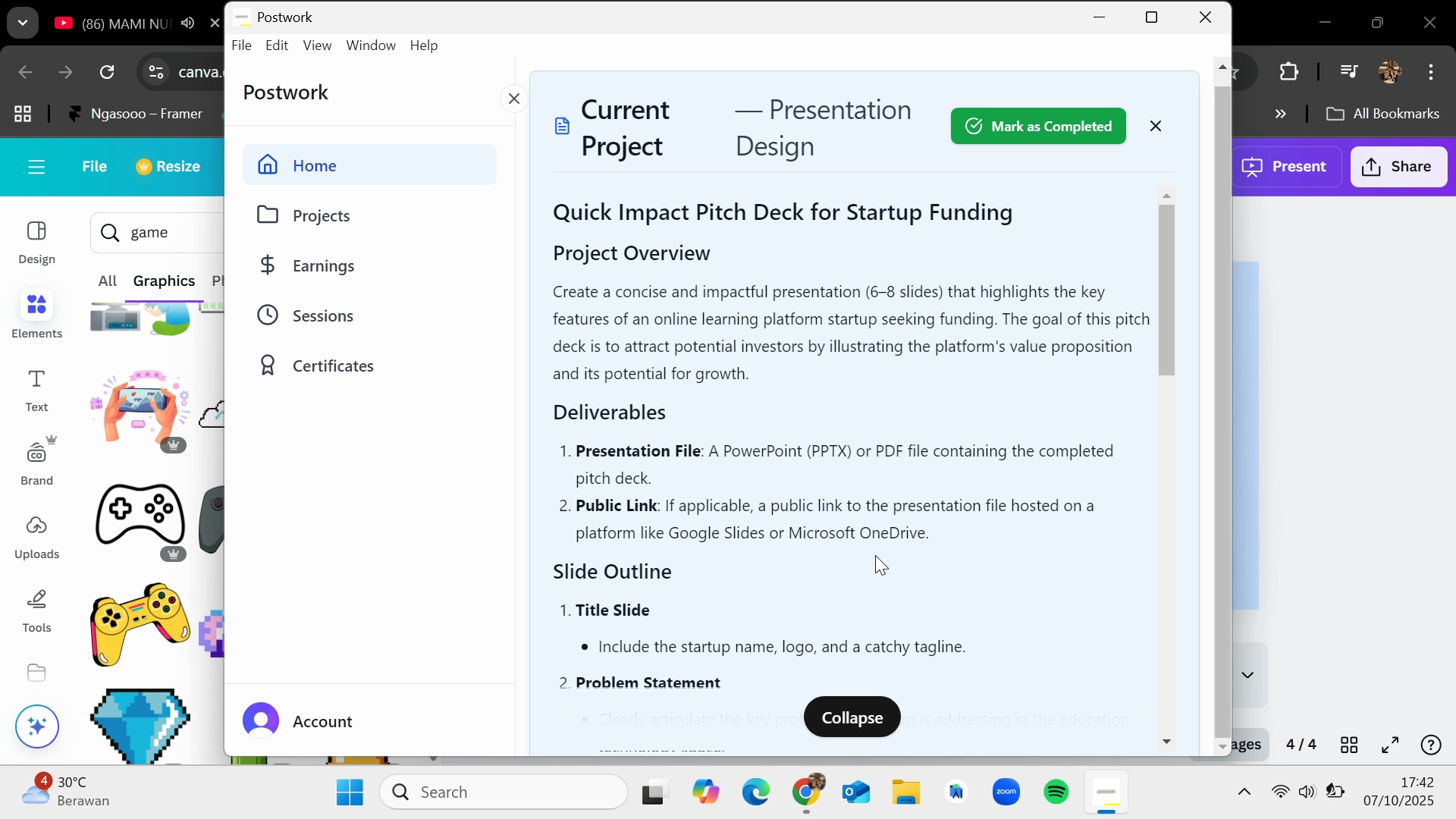 
scroll: coordinate [876, 559], scroll_direction: down, amount: 3.0
 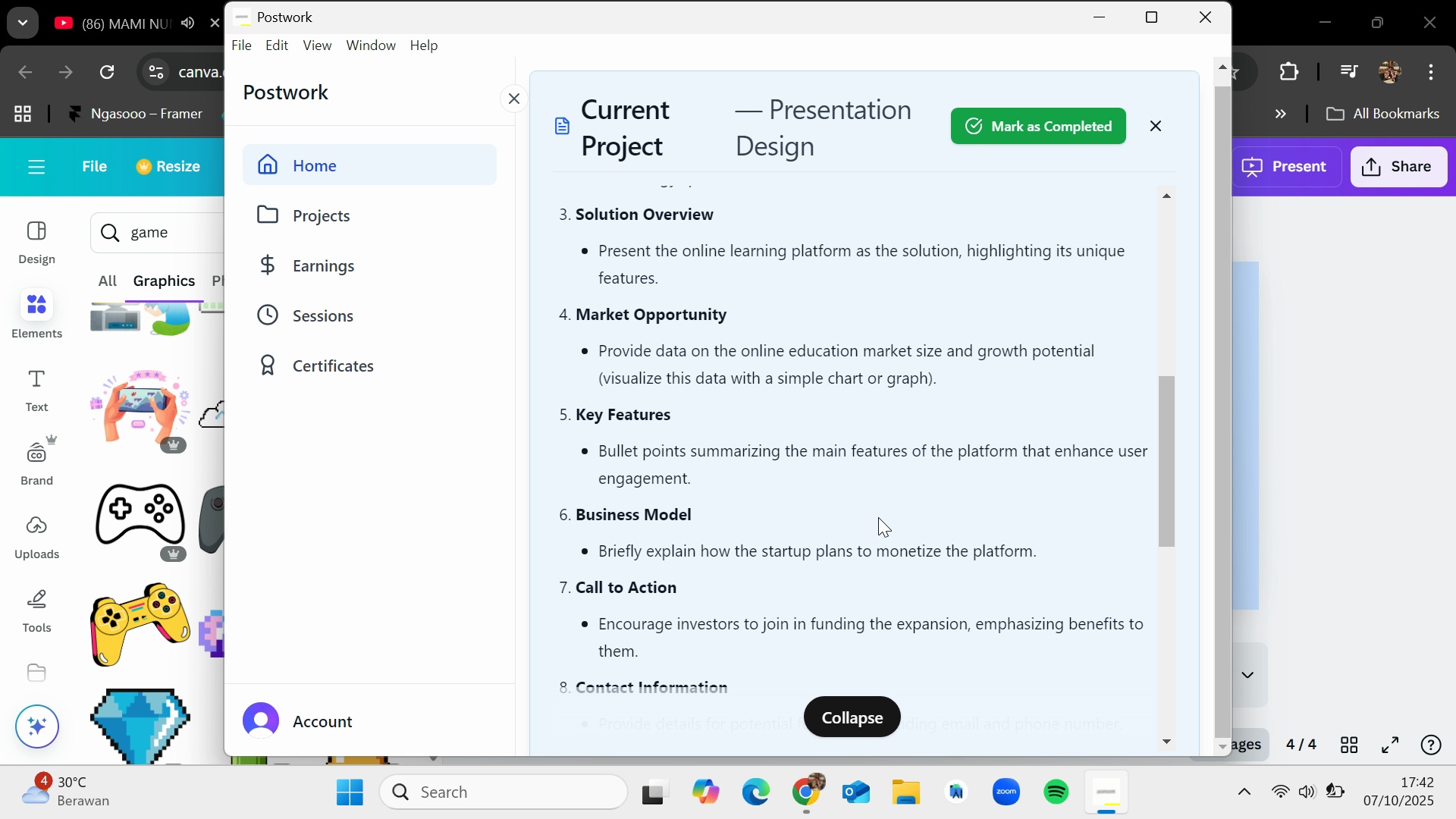 
wait(9.05)
 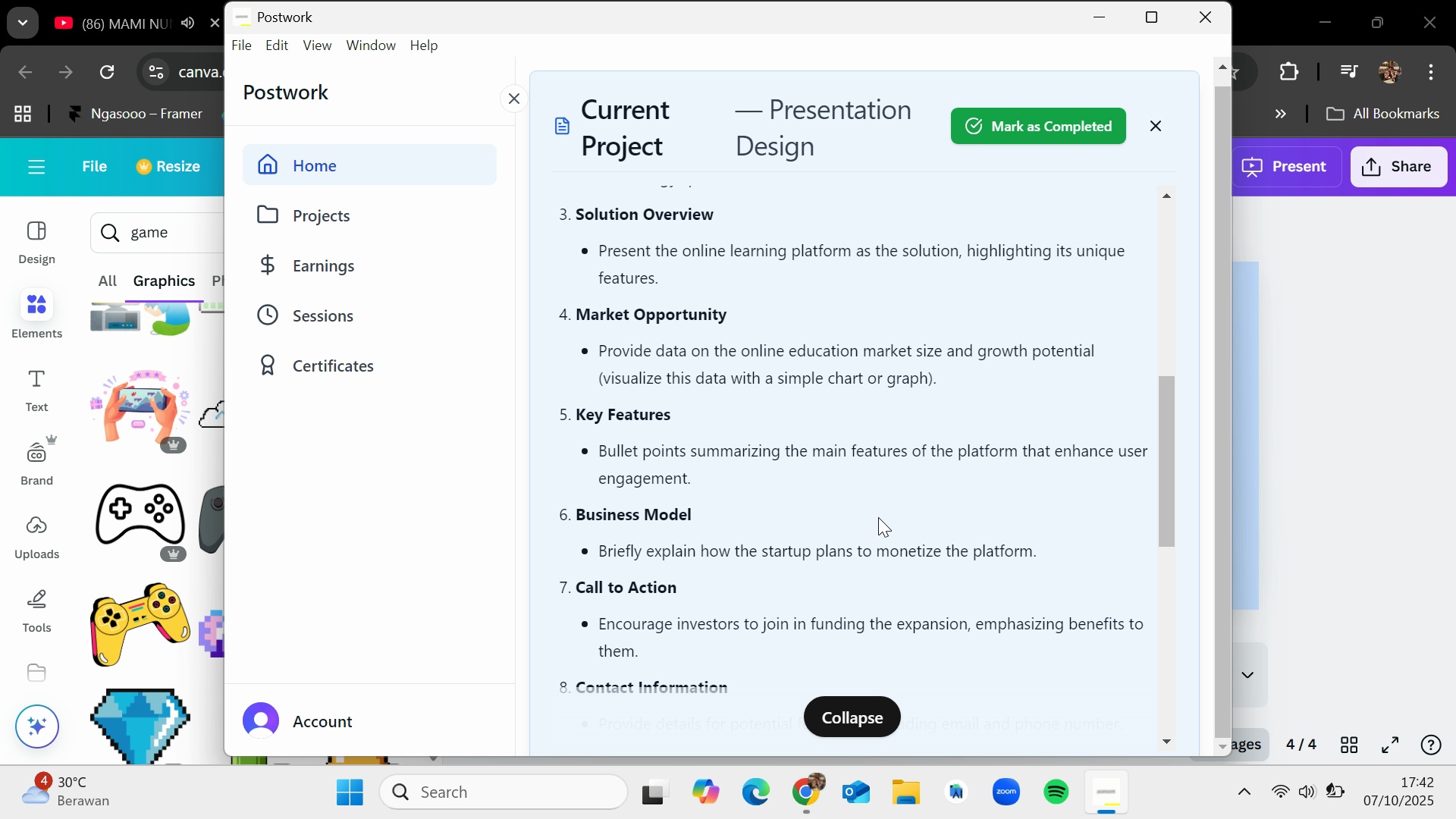 
left_click([1166, 664])
 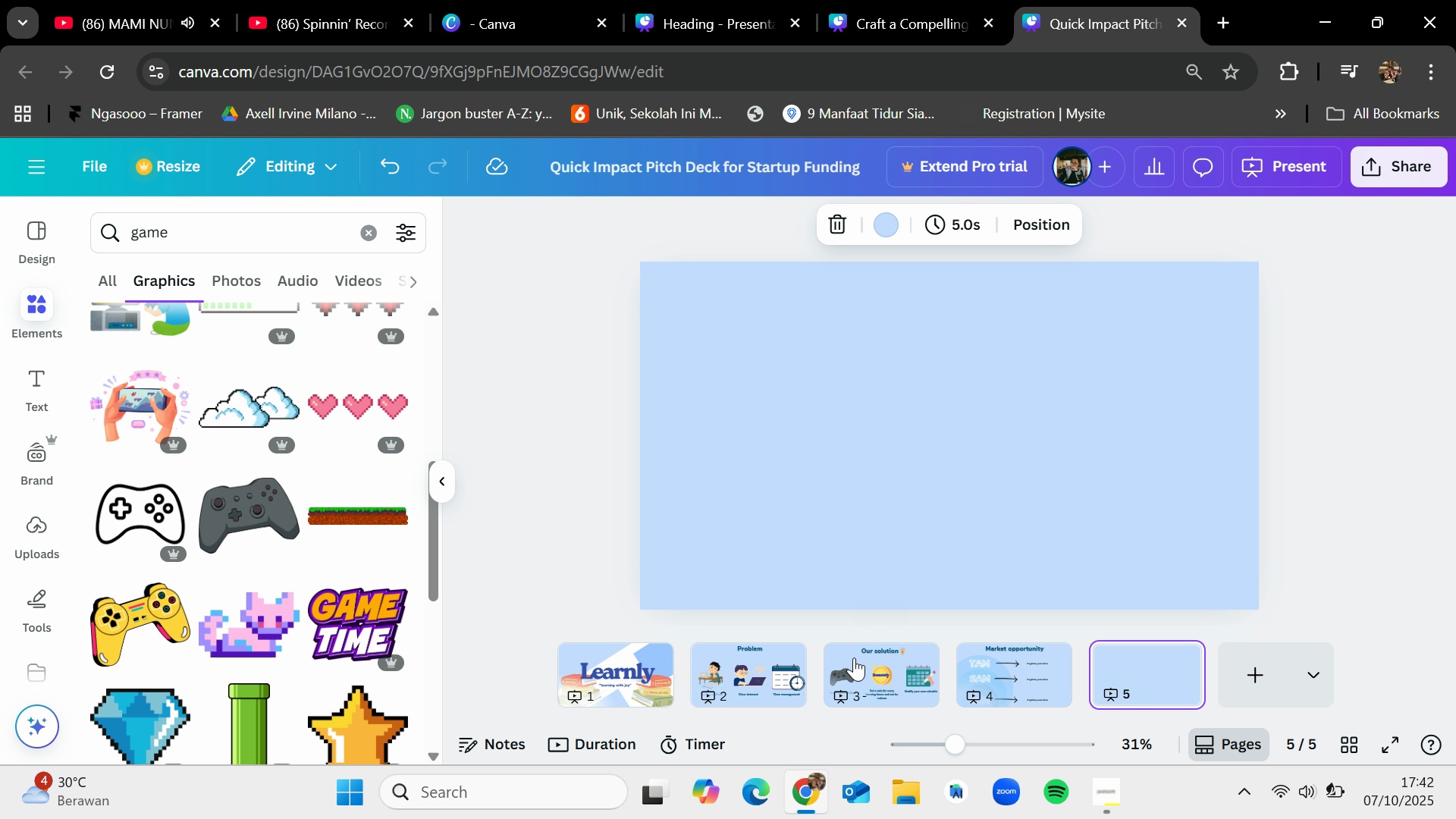 
left_click([916, 307])
 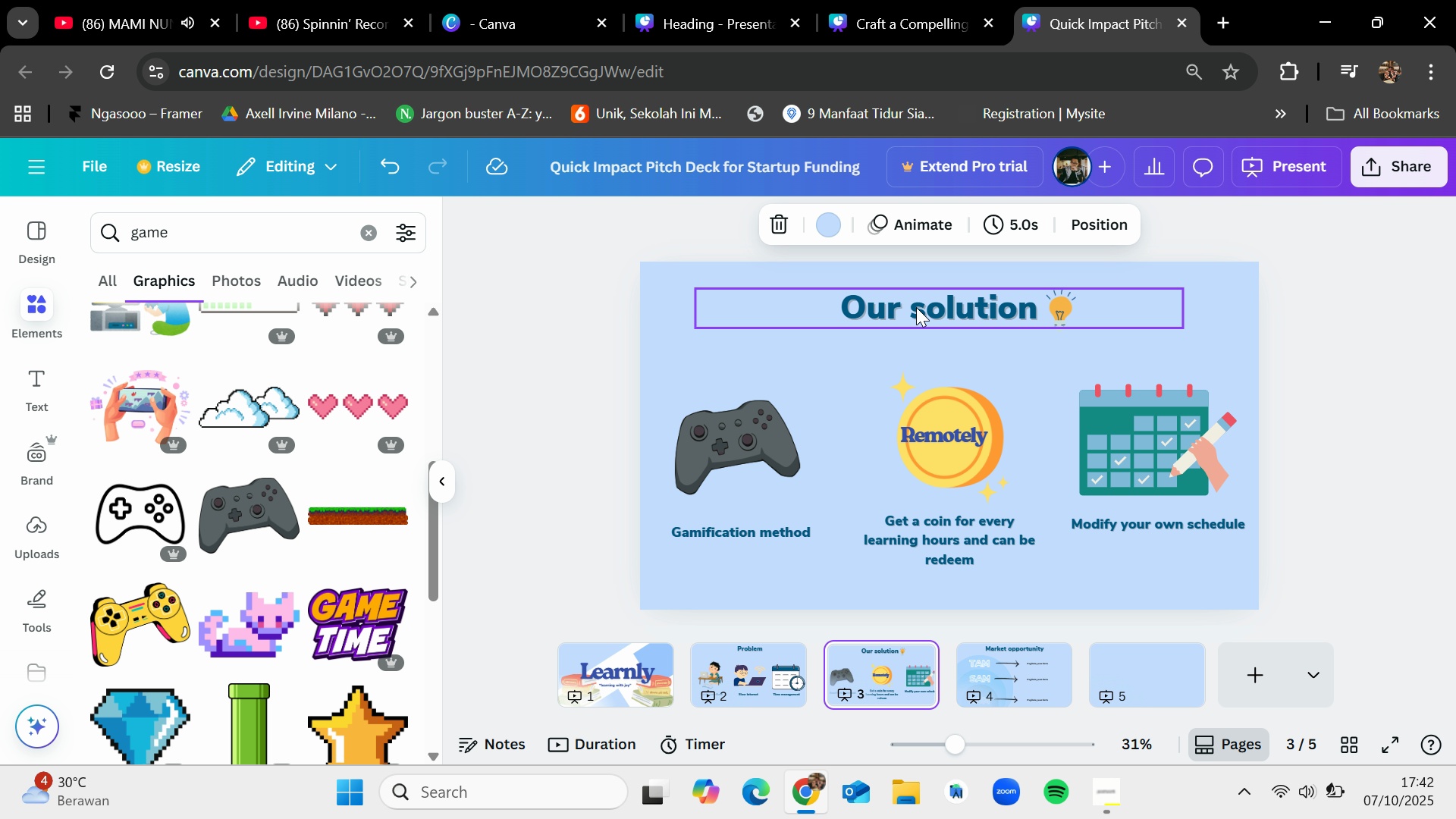 
key(Control+C)
 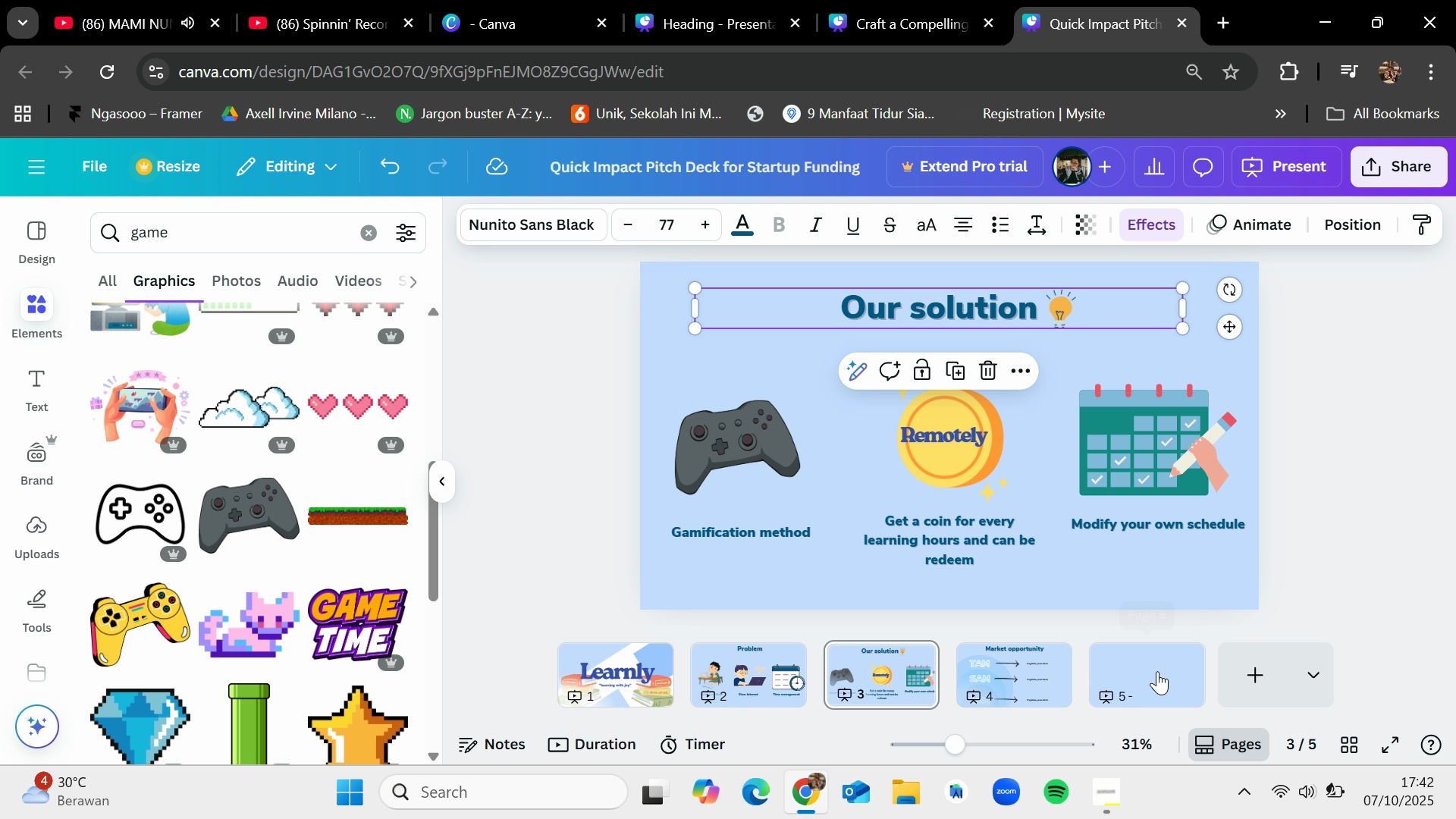 
left_click([1157, 671])
 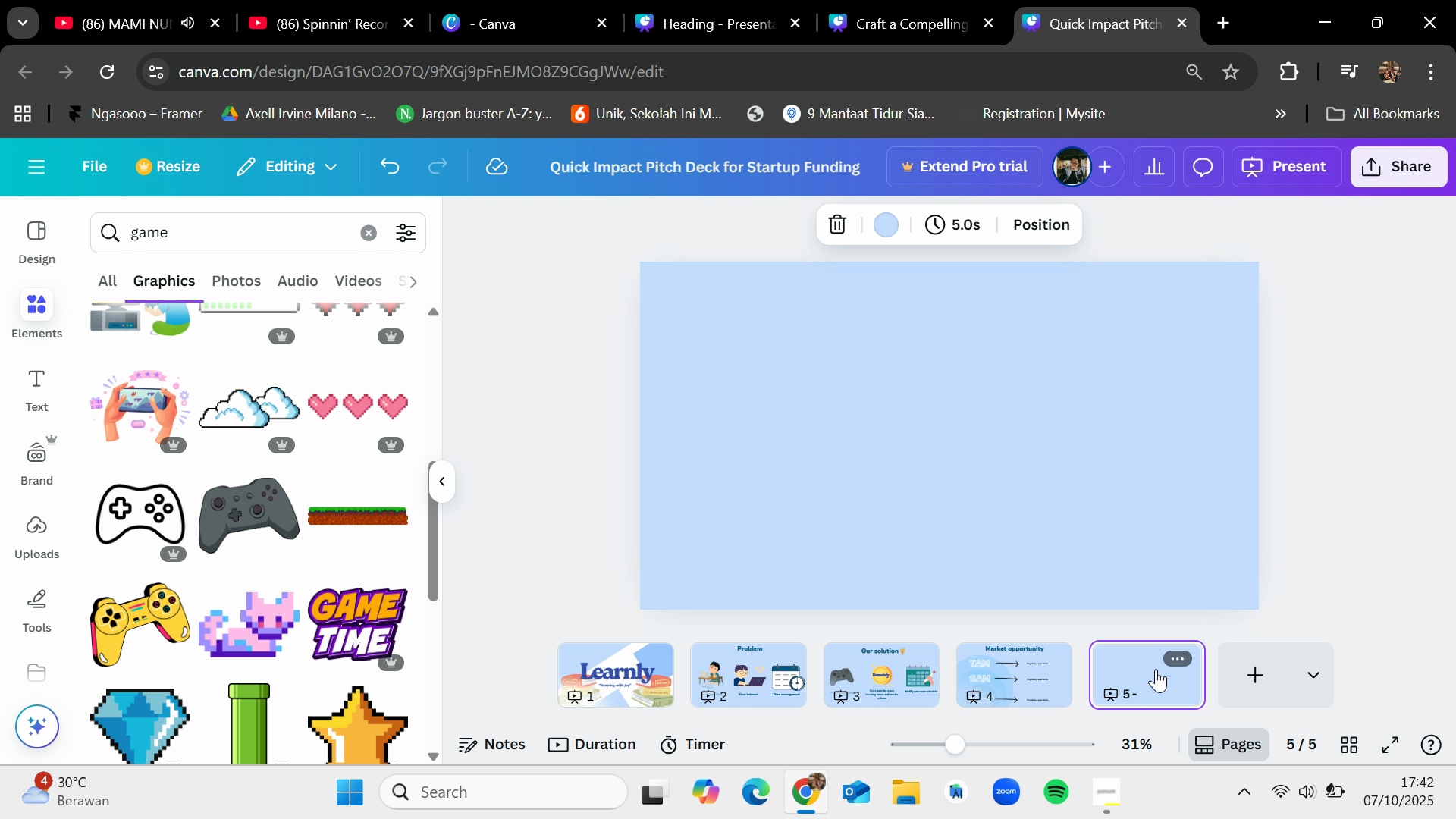 
key(Control+V)
 